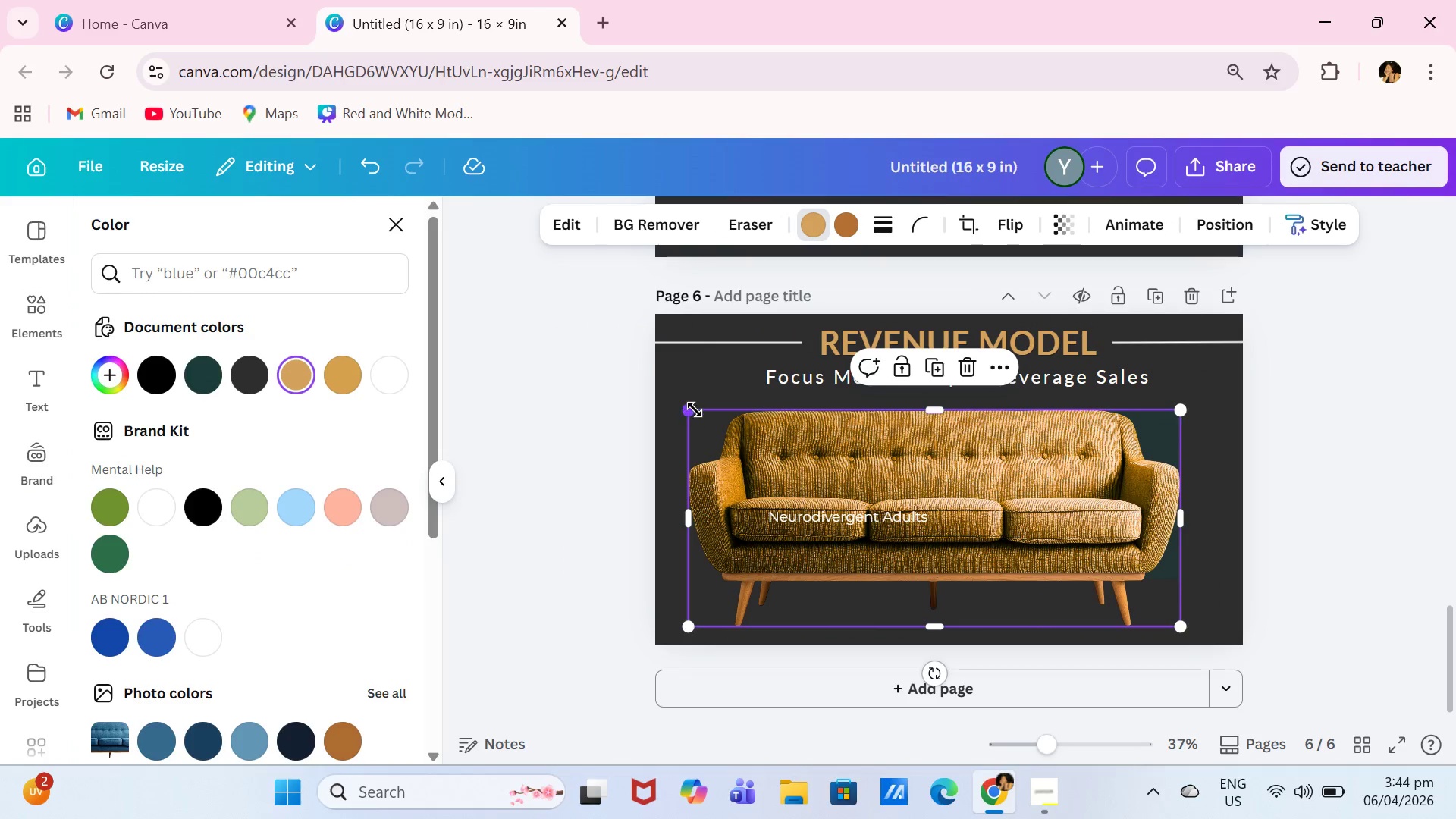 
left_click_drag(start_coordinate=[695, 410], to_coordinate=[711, 413])
 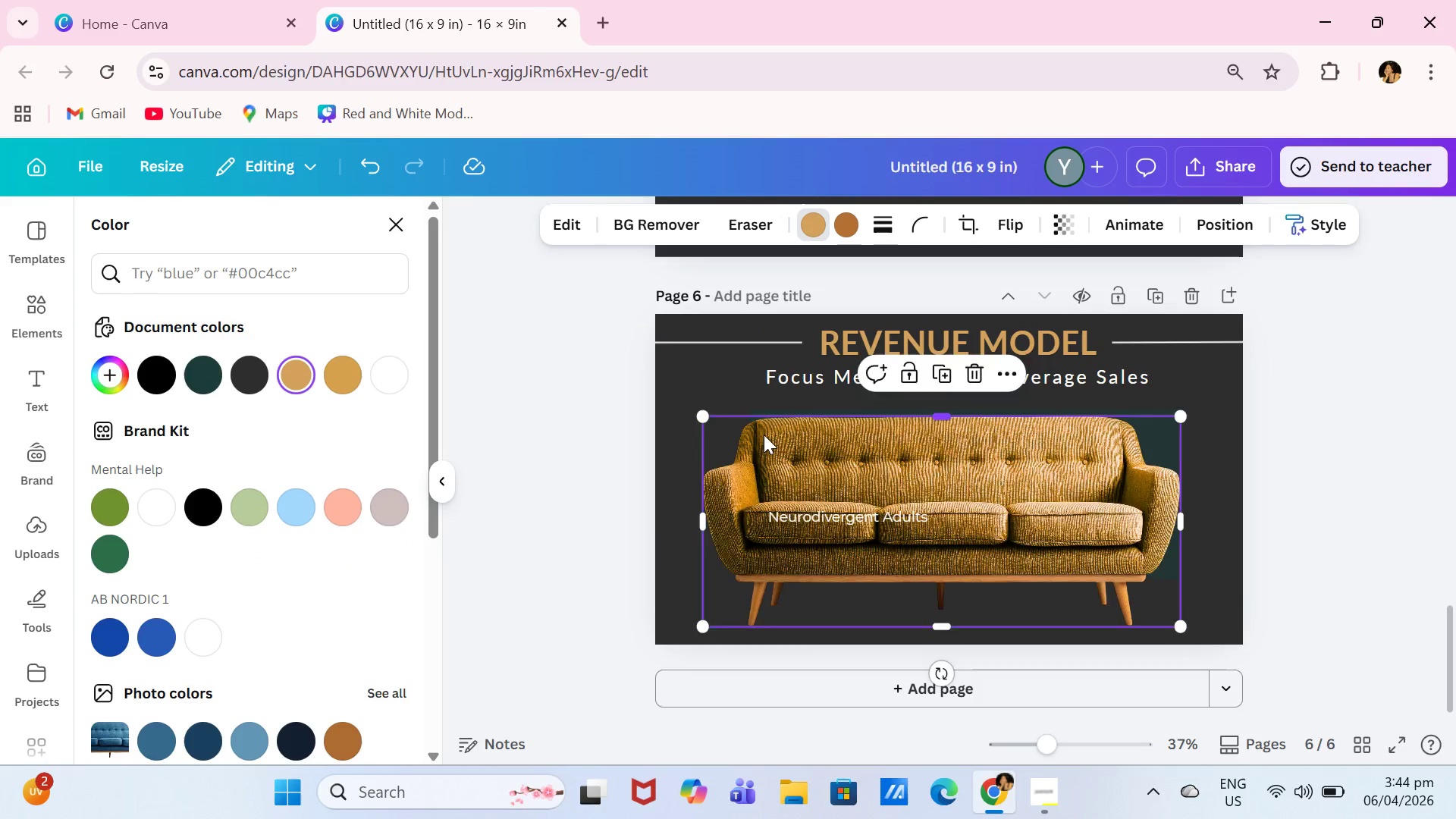 
left_click_drag(start_coordinate=[745, 425], to_coordinate=[758, 397])
 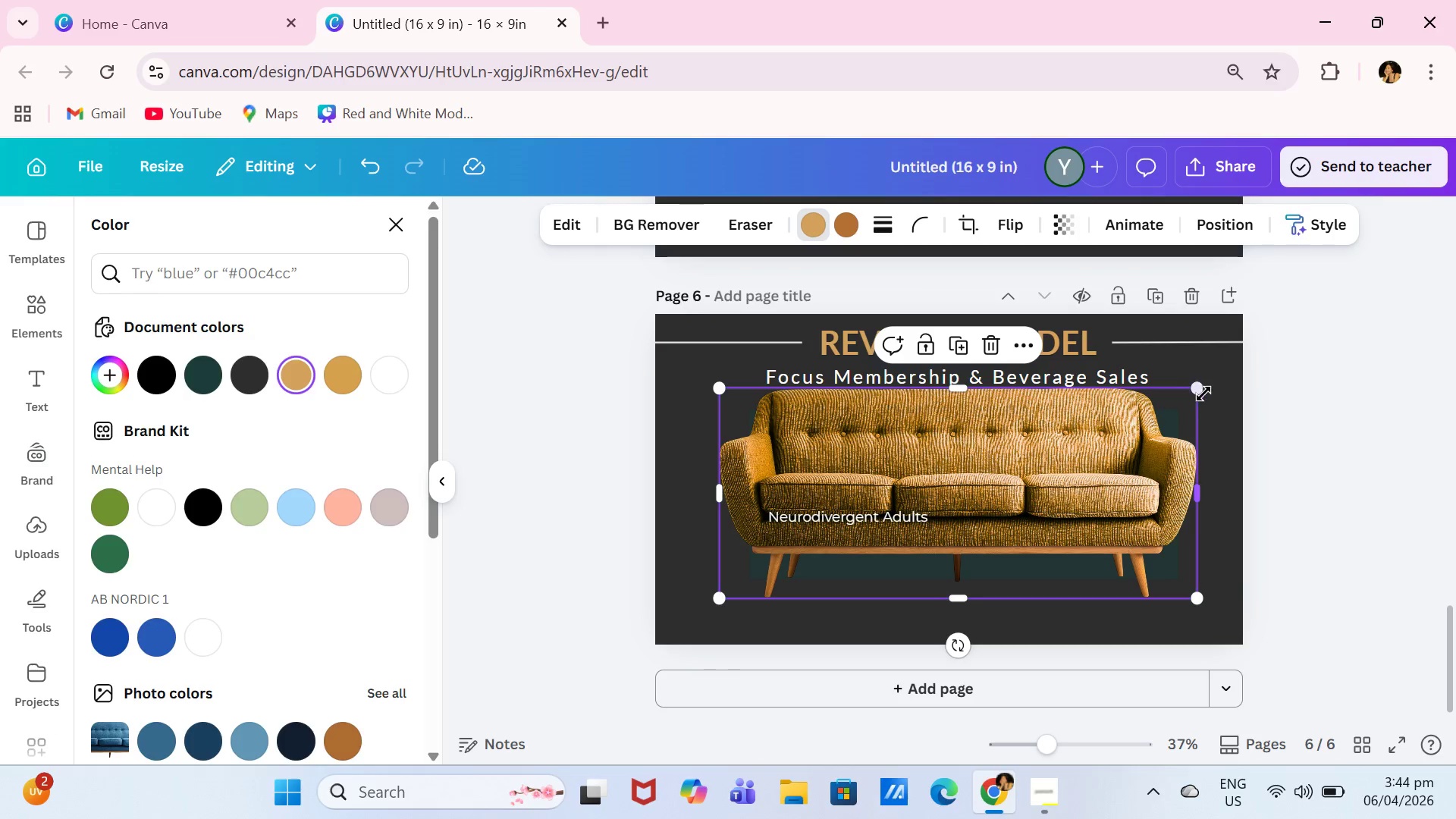 
left_click_drag(start_coordinate=[1203, 391], to_coordinate=[780, 521])
 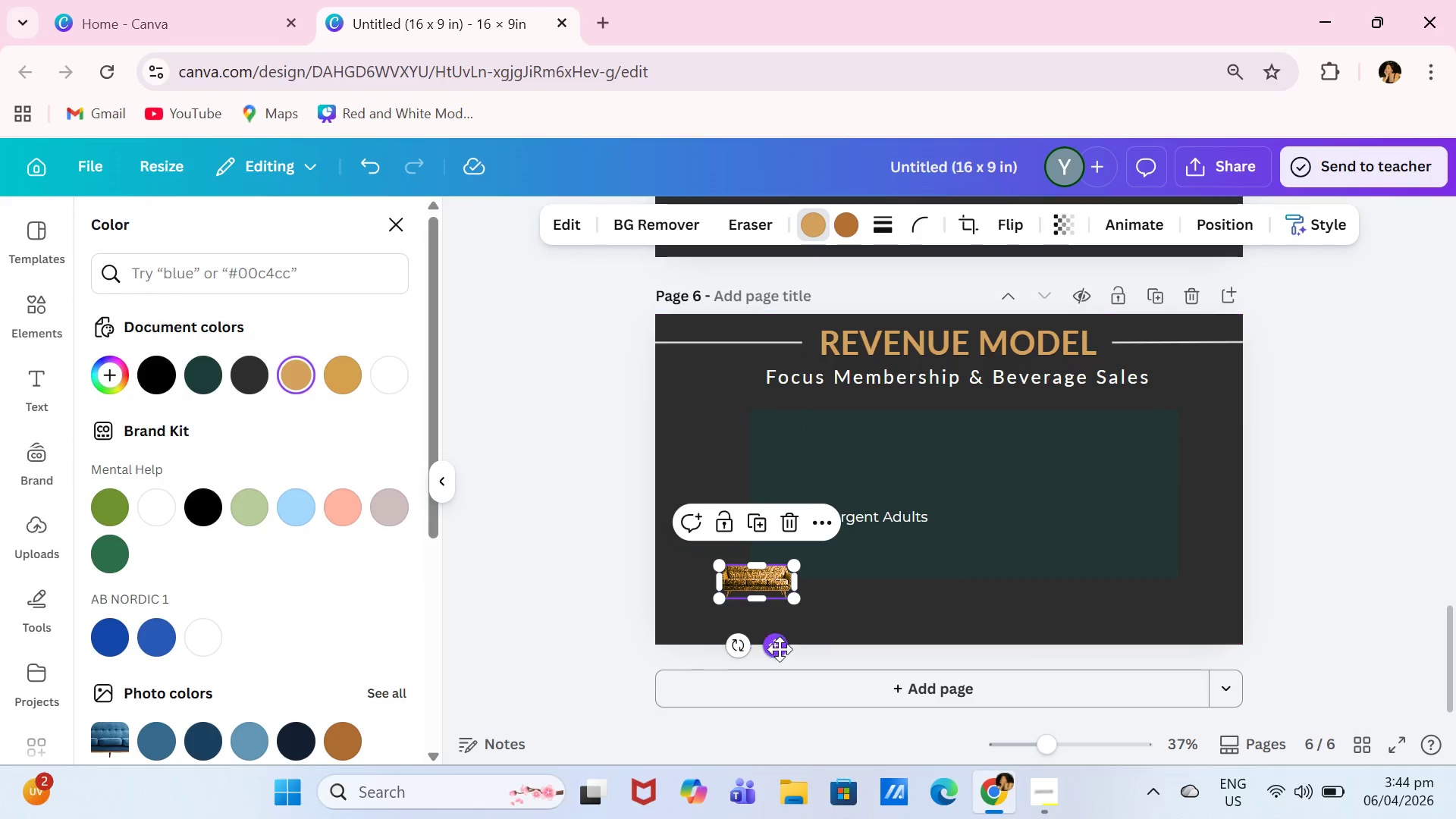 
left_click_drag(start_coordinate=[780, 649], to_coordinate=[854, 528])
 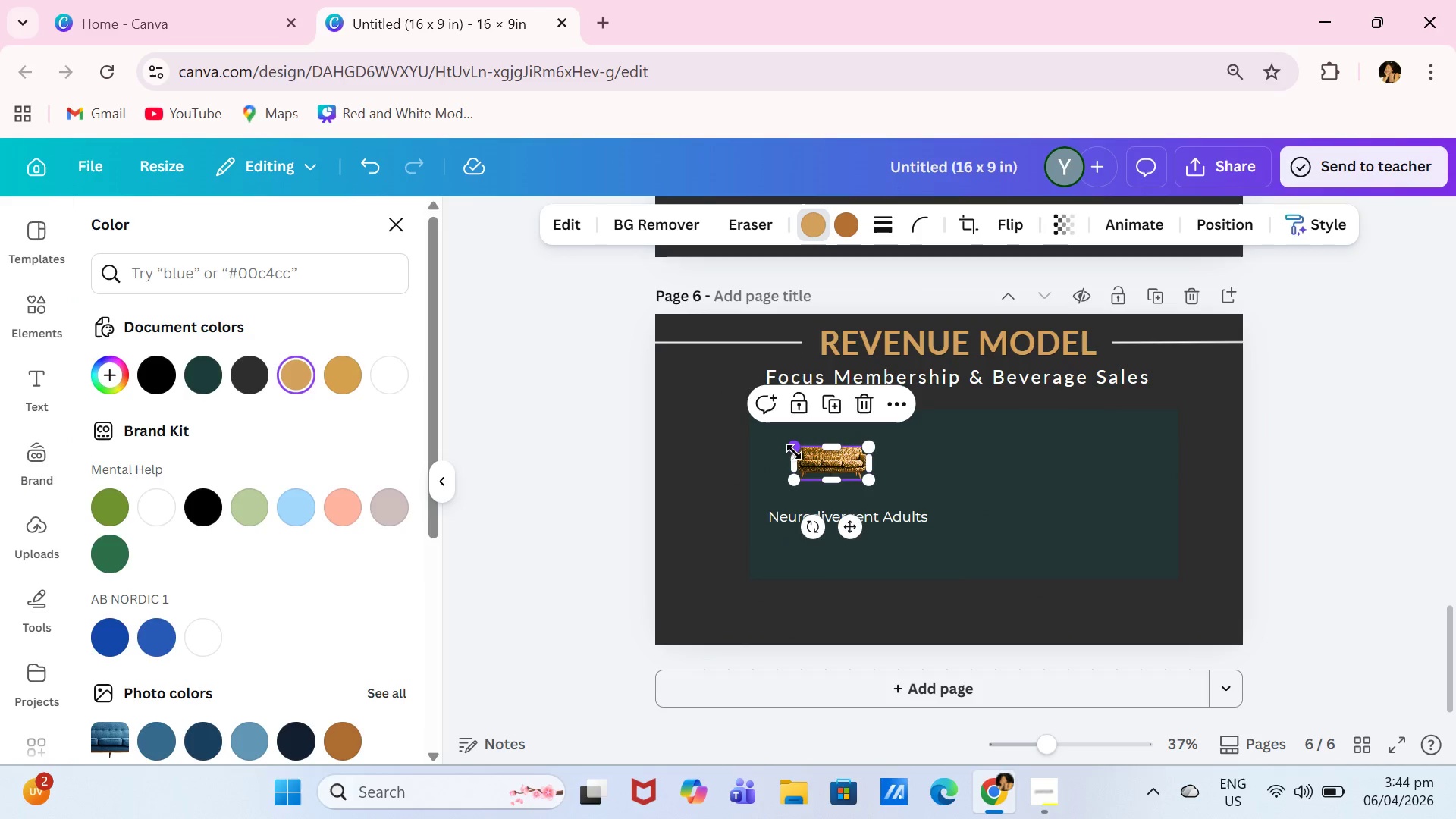 
left_click_drag(start_coordinate=[794, 449], to_coordinate=[762, 440])
 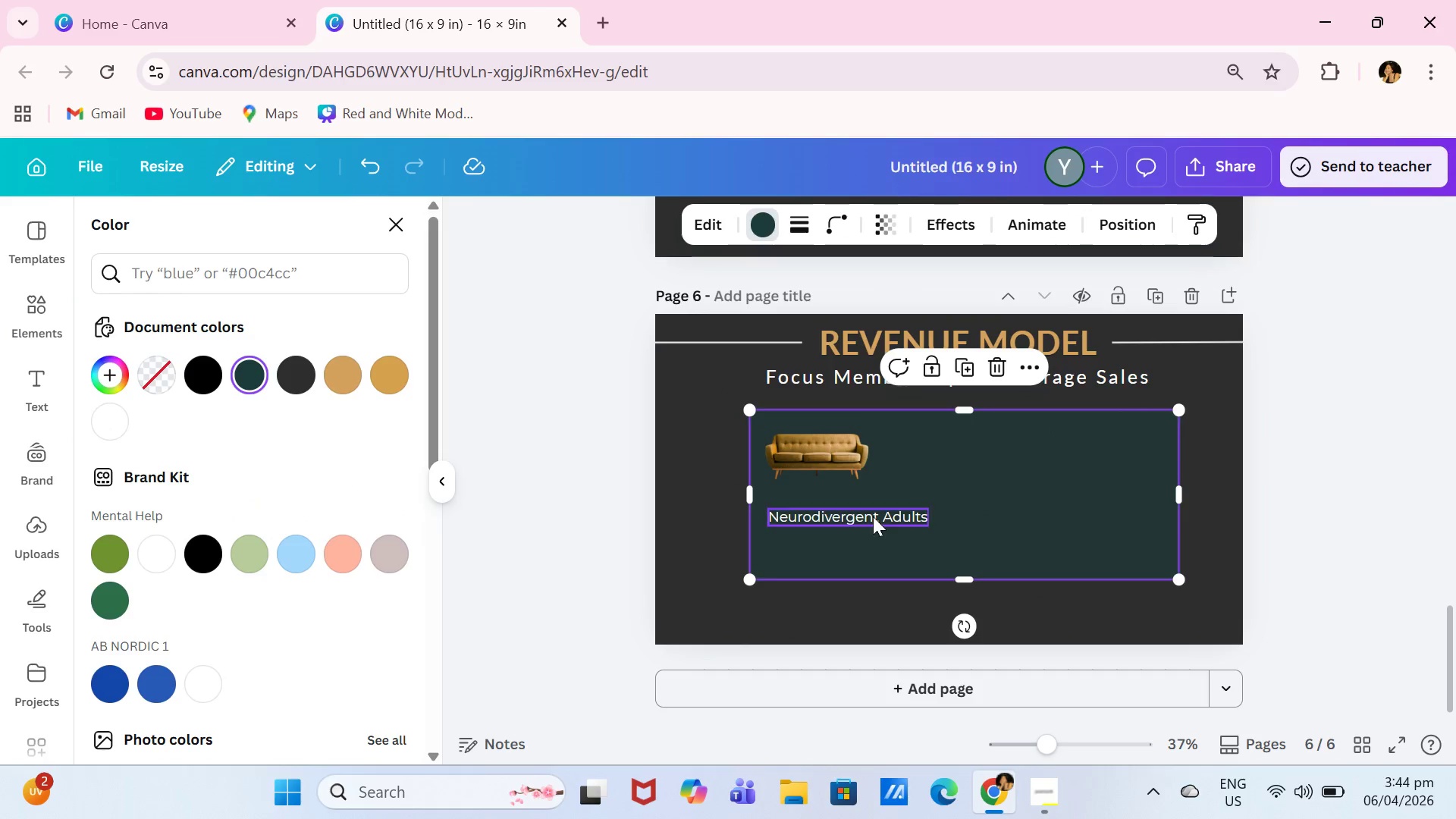 
double_click([876, 519])
 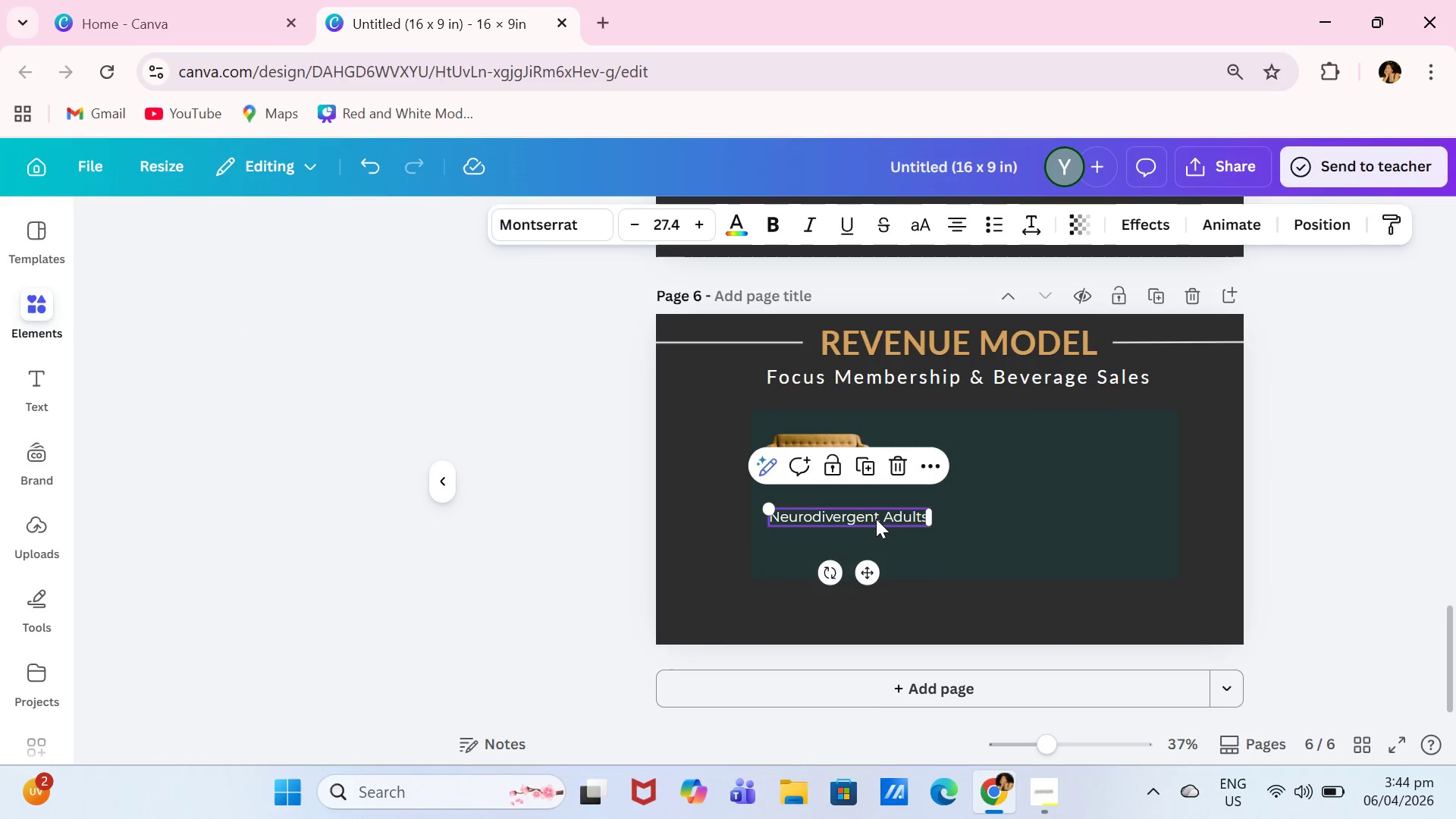 
triple_click([876, 519])
 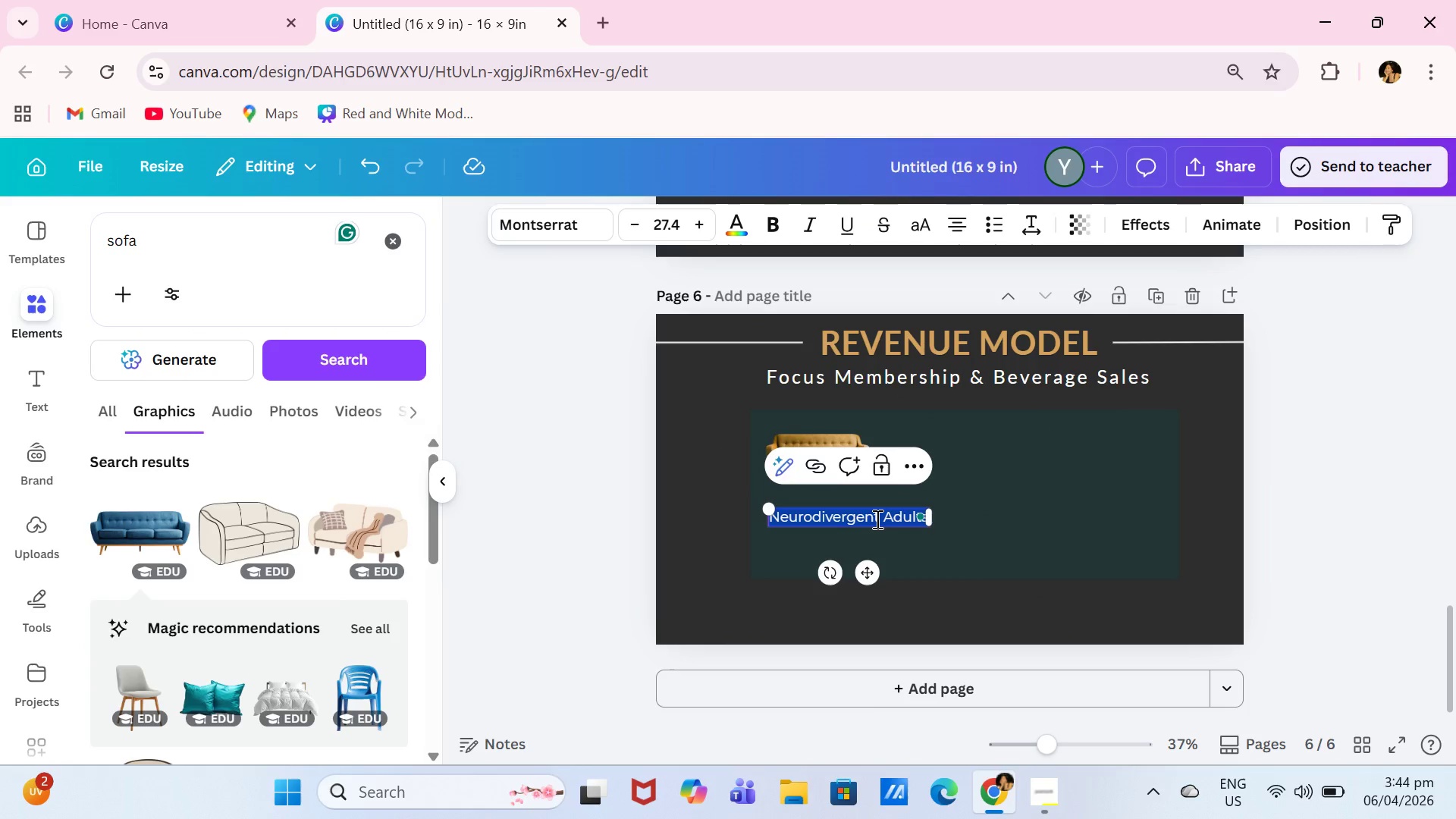 
type(Membershipsm)
key(Backspace)
type( )
 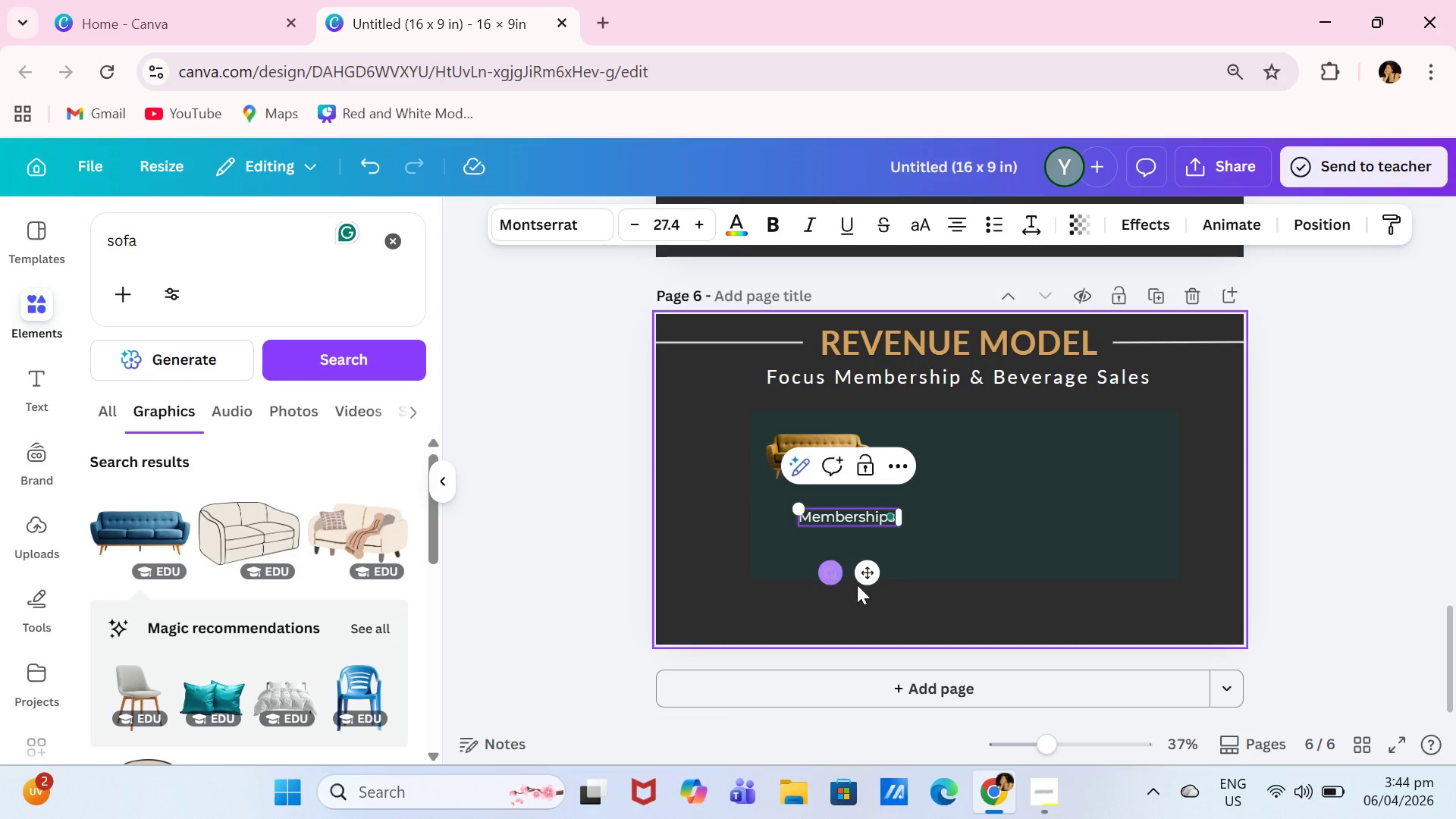 
left_click([902, 613])
 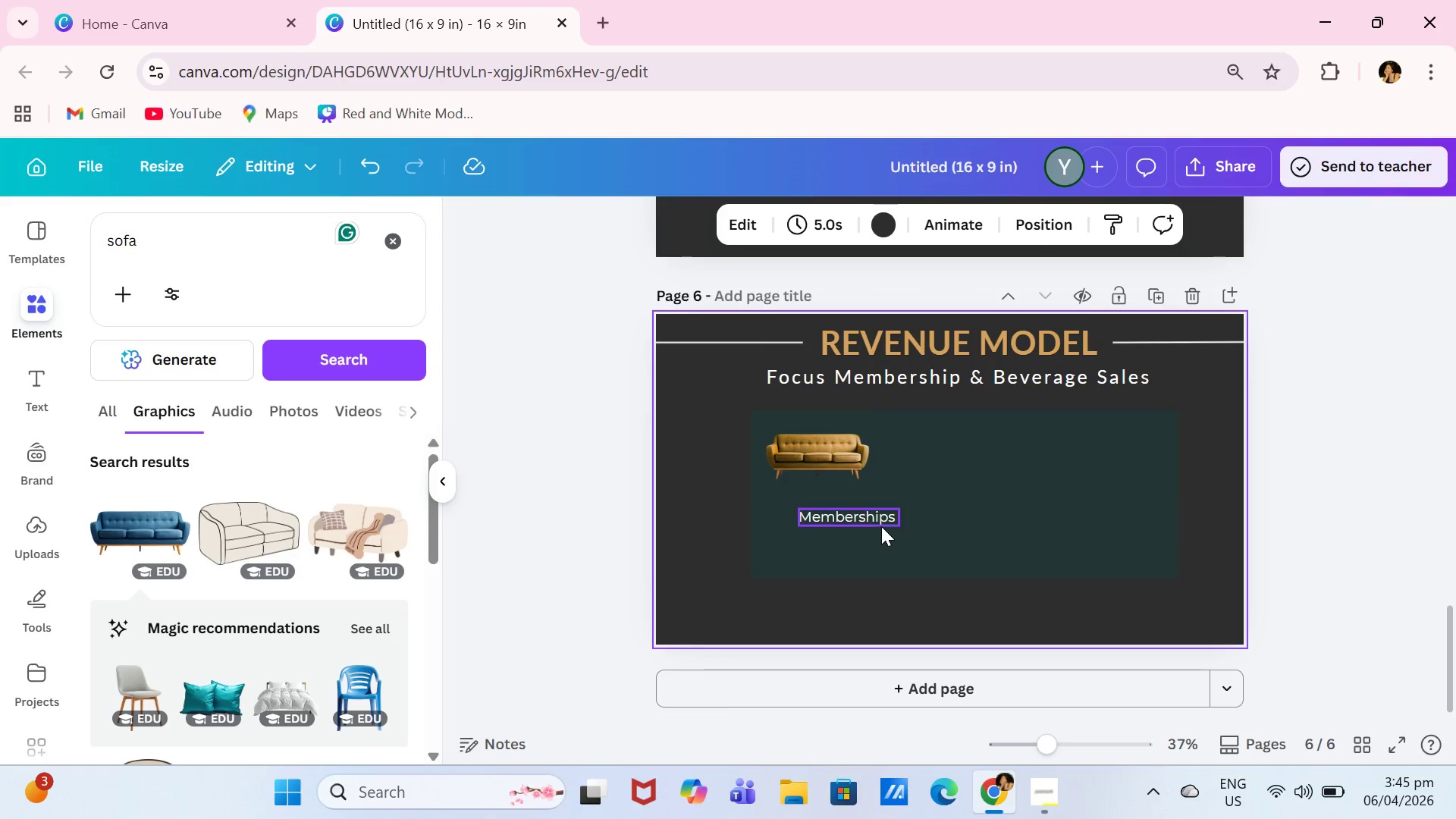 
left_click_drag(start_coordinate=[881, 523], to_coordinate=[849, 522])
 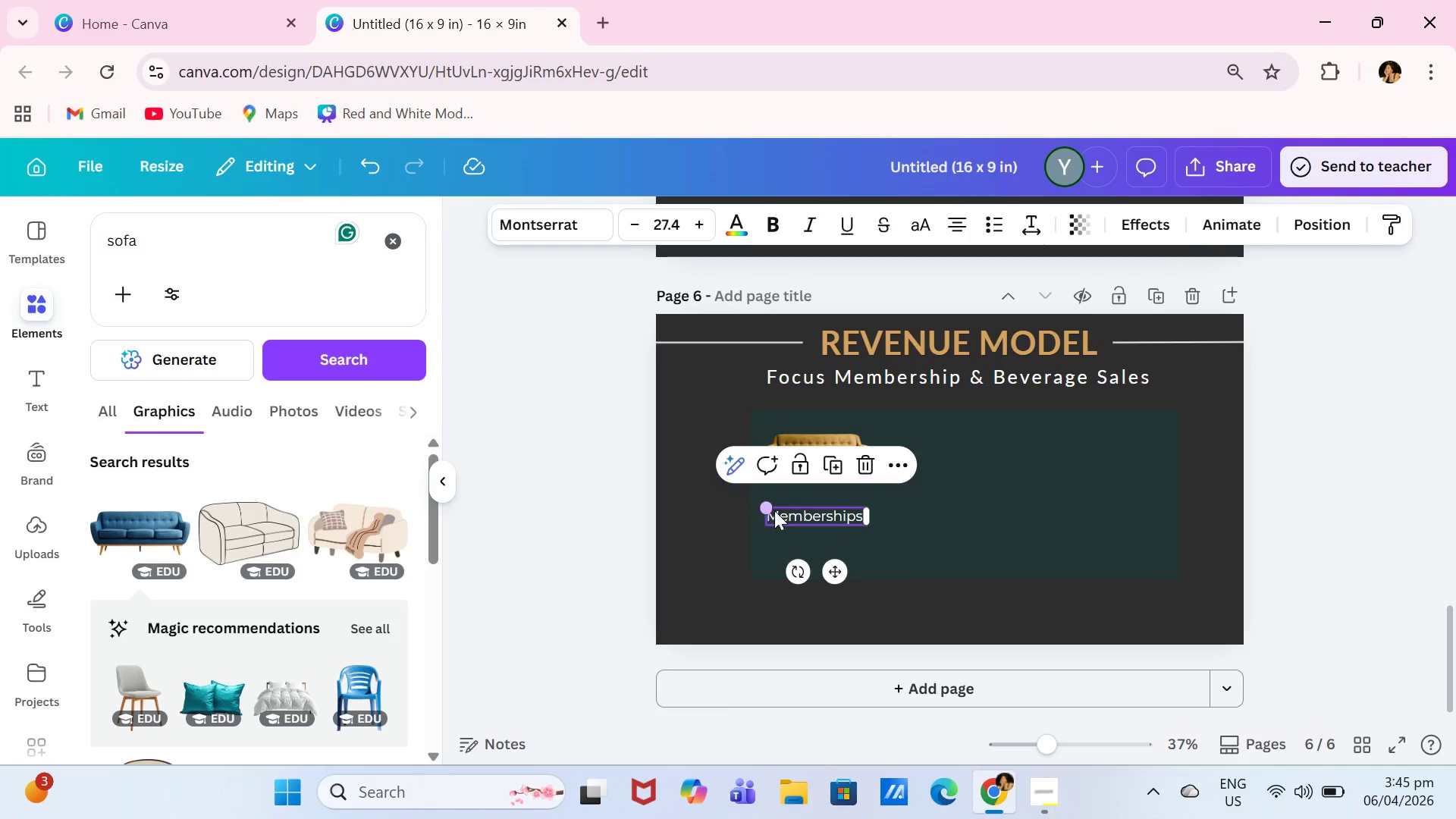 
left_click_drag(start_coordinate=[808, 514], to_coordinate=[814, 514])
 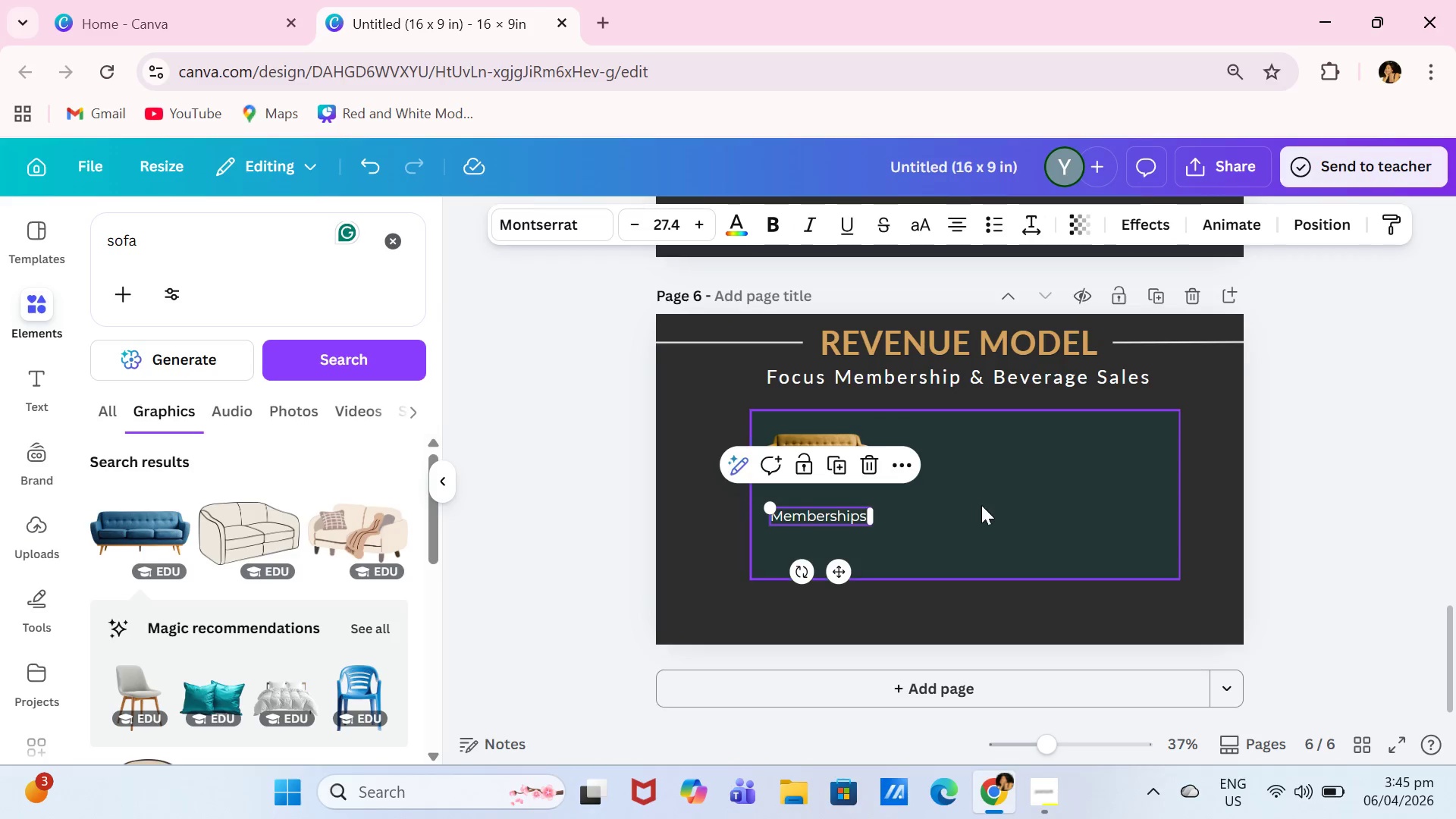 
scroll: coordinate [981, 518], scroll_direction: up, amount: 7.0
 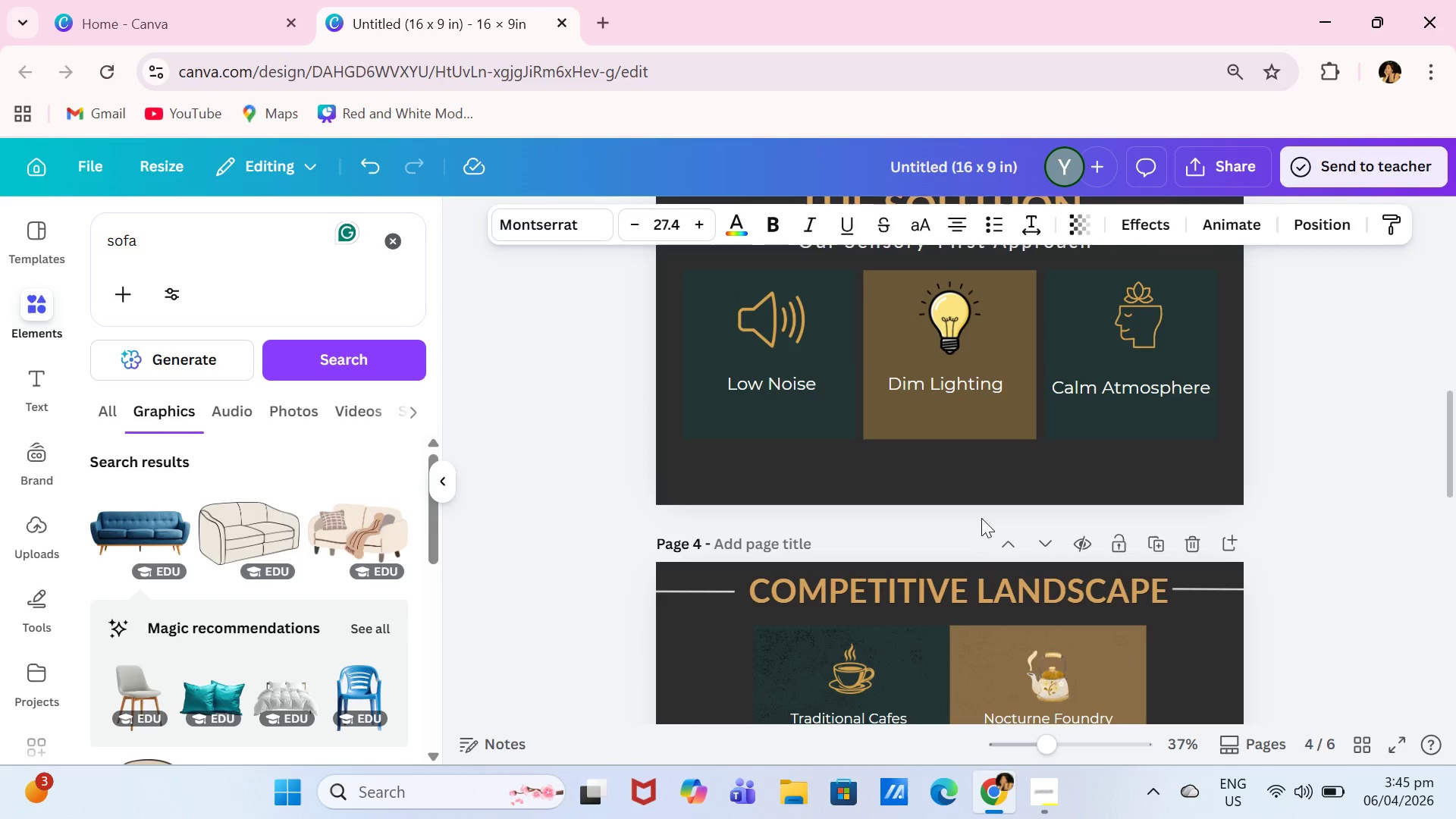 
scroll: coordinate [981, 518], scroll_direction: down, amount: 2.0
 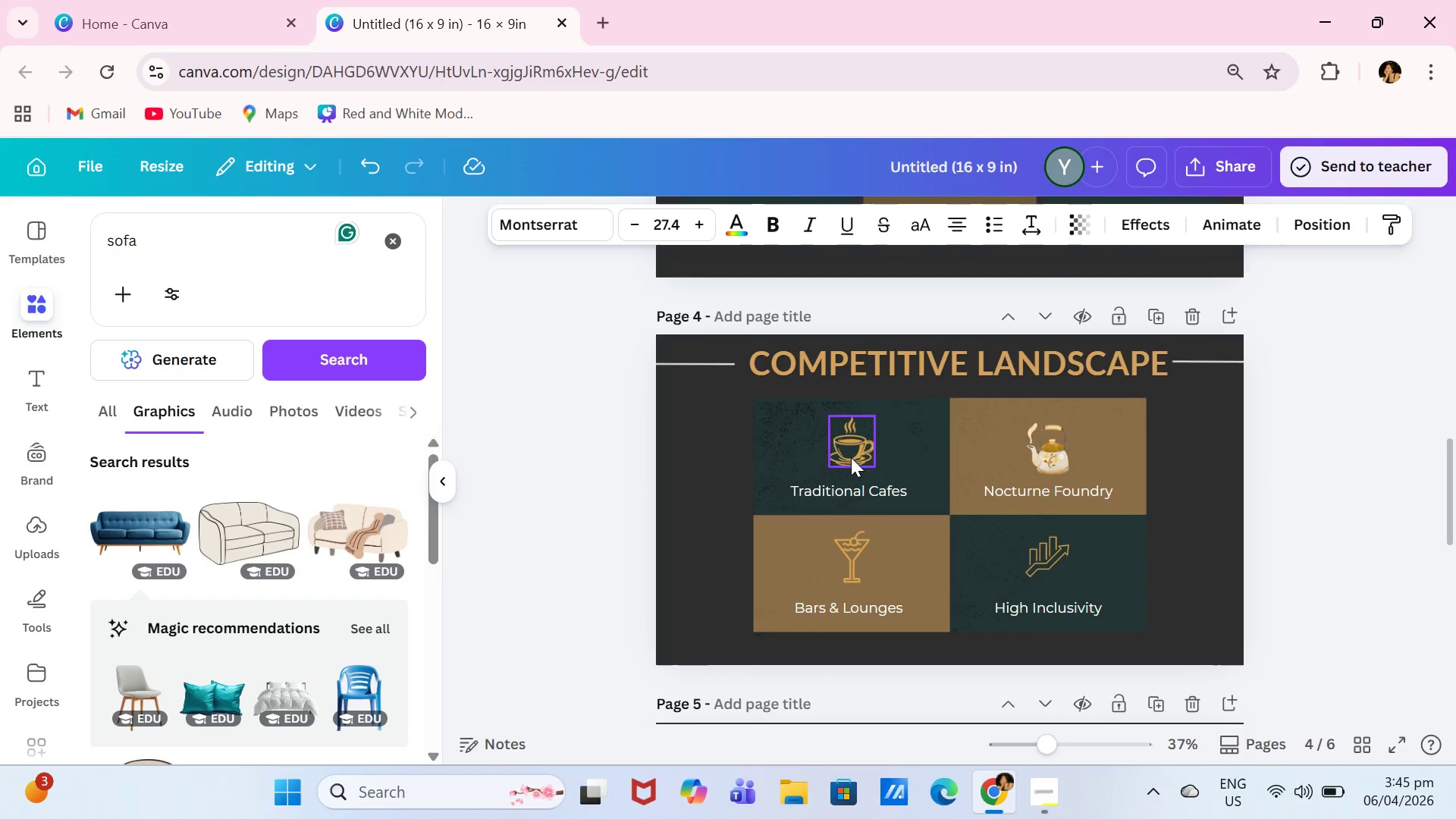 
left_click([851, 457])
 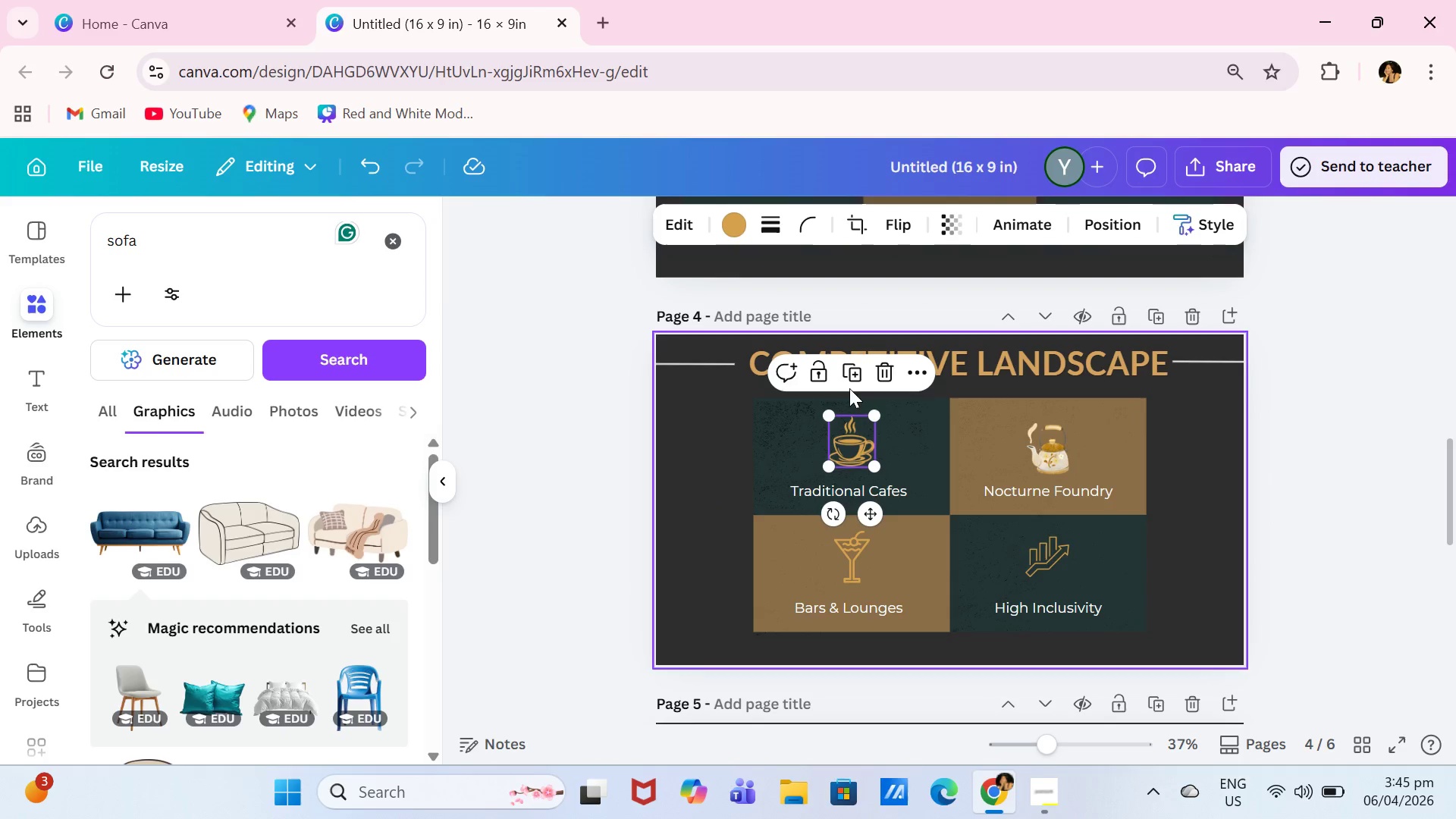 
left_click([855, 383])
 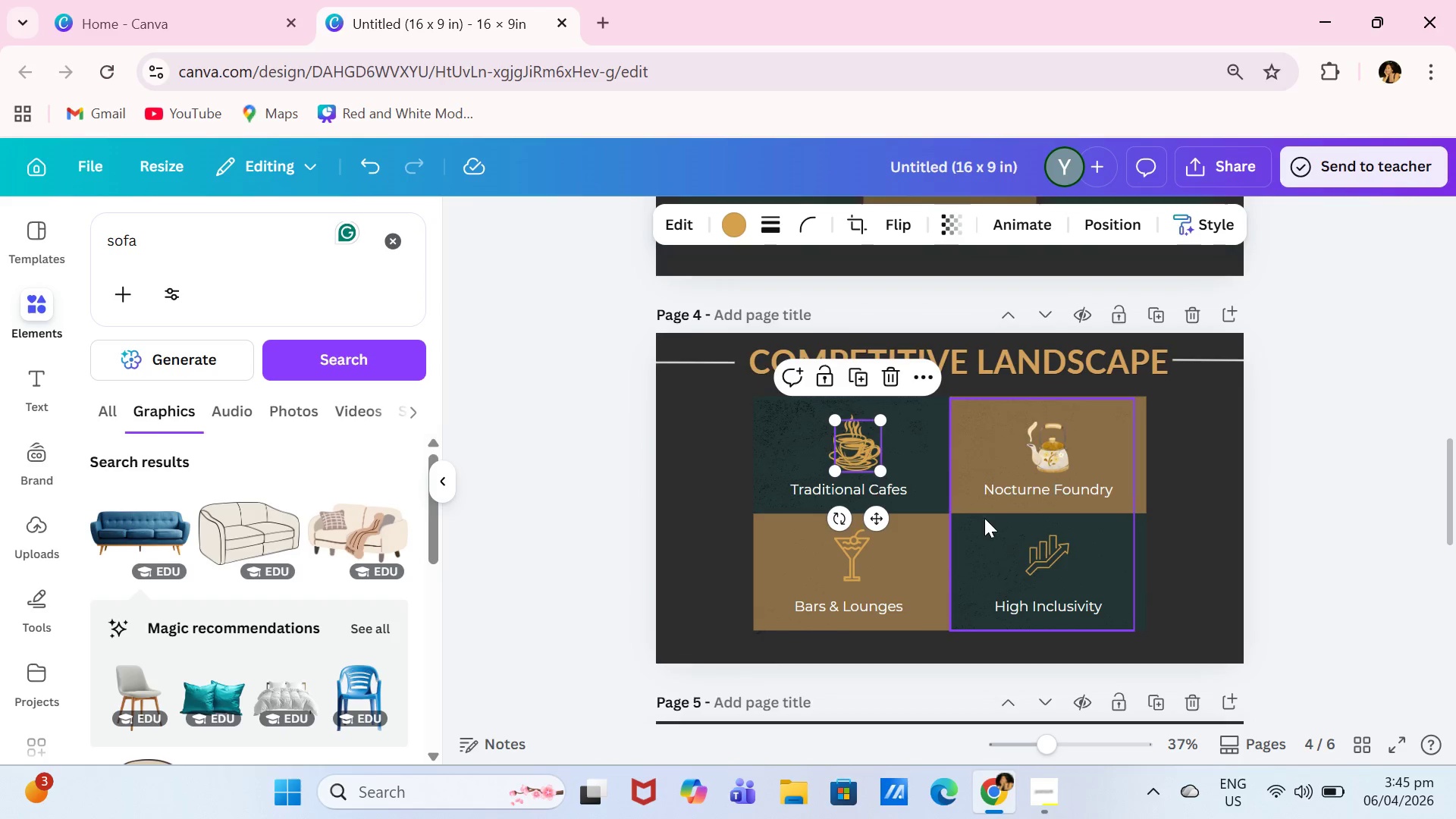 
scroll: coordinate [984, 518], scroll_direction: down, amount: 2.0
 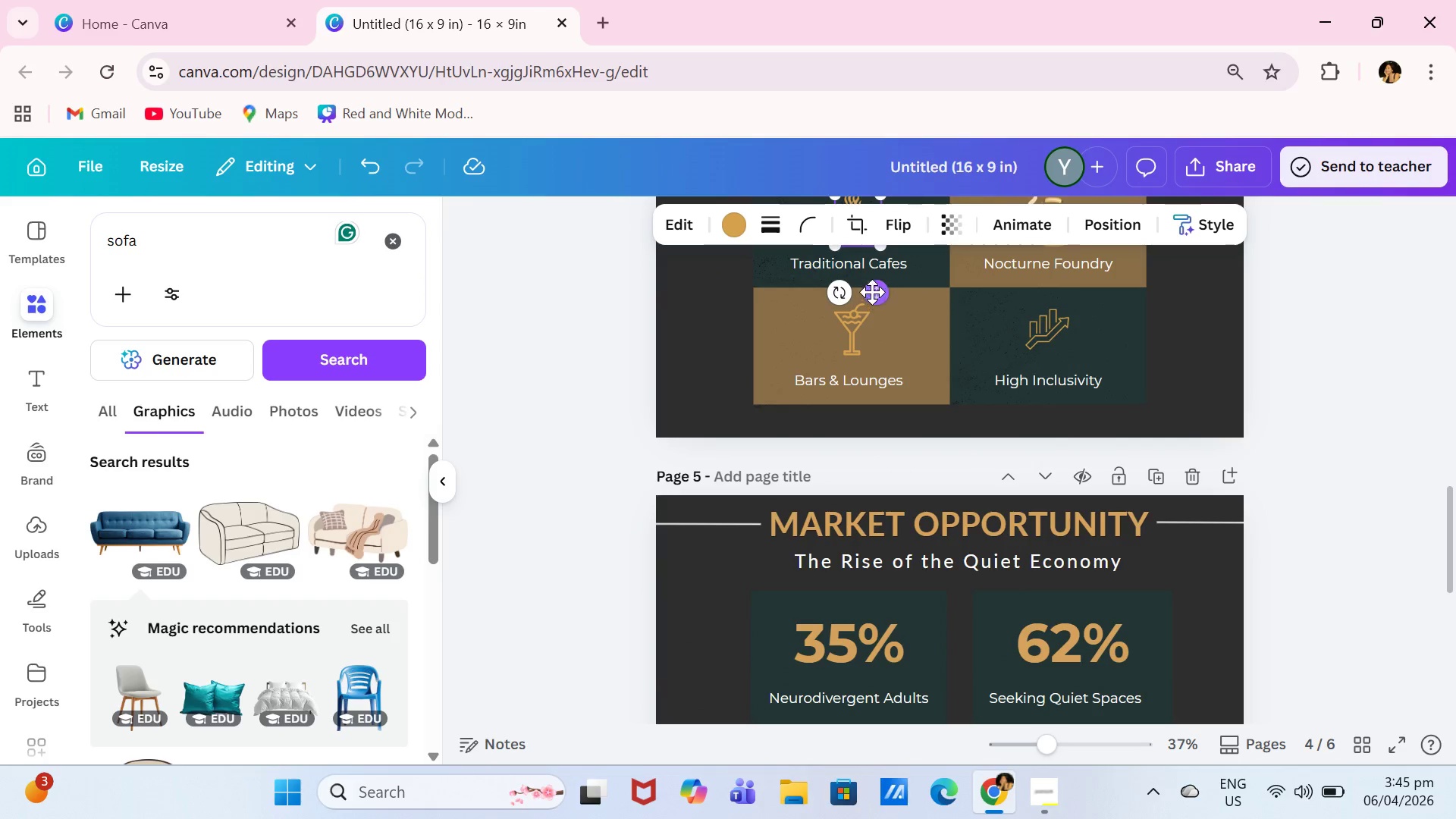 
left_click_drag(start_coordinate=[874, 288], to_coordinate=[964, 677])
 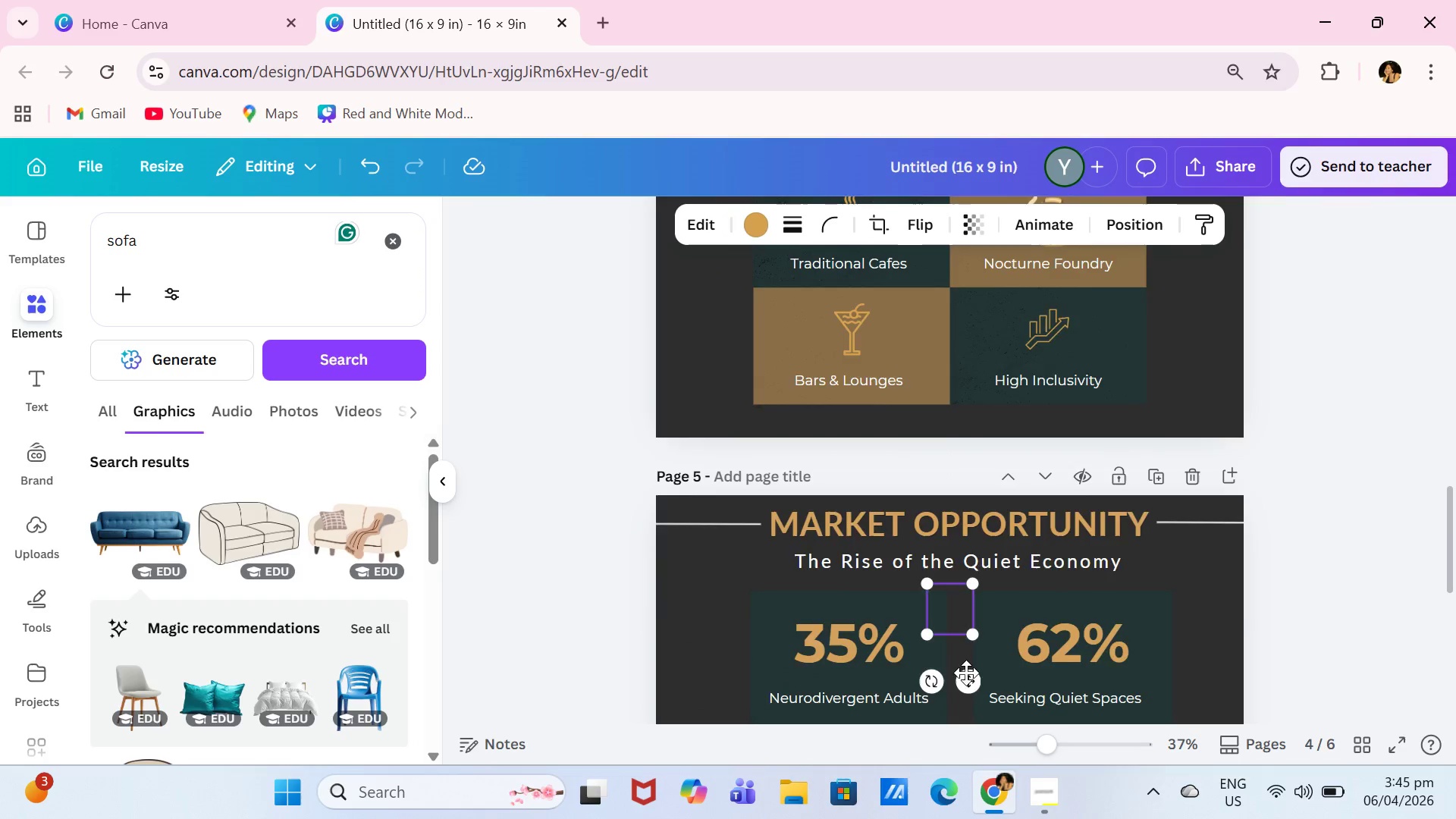 
scroll: coordinate [967, 669], scroll_direction: down, amount: 3.0
 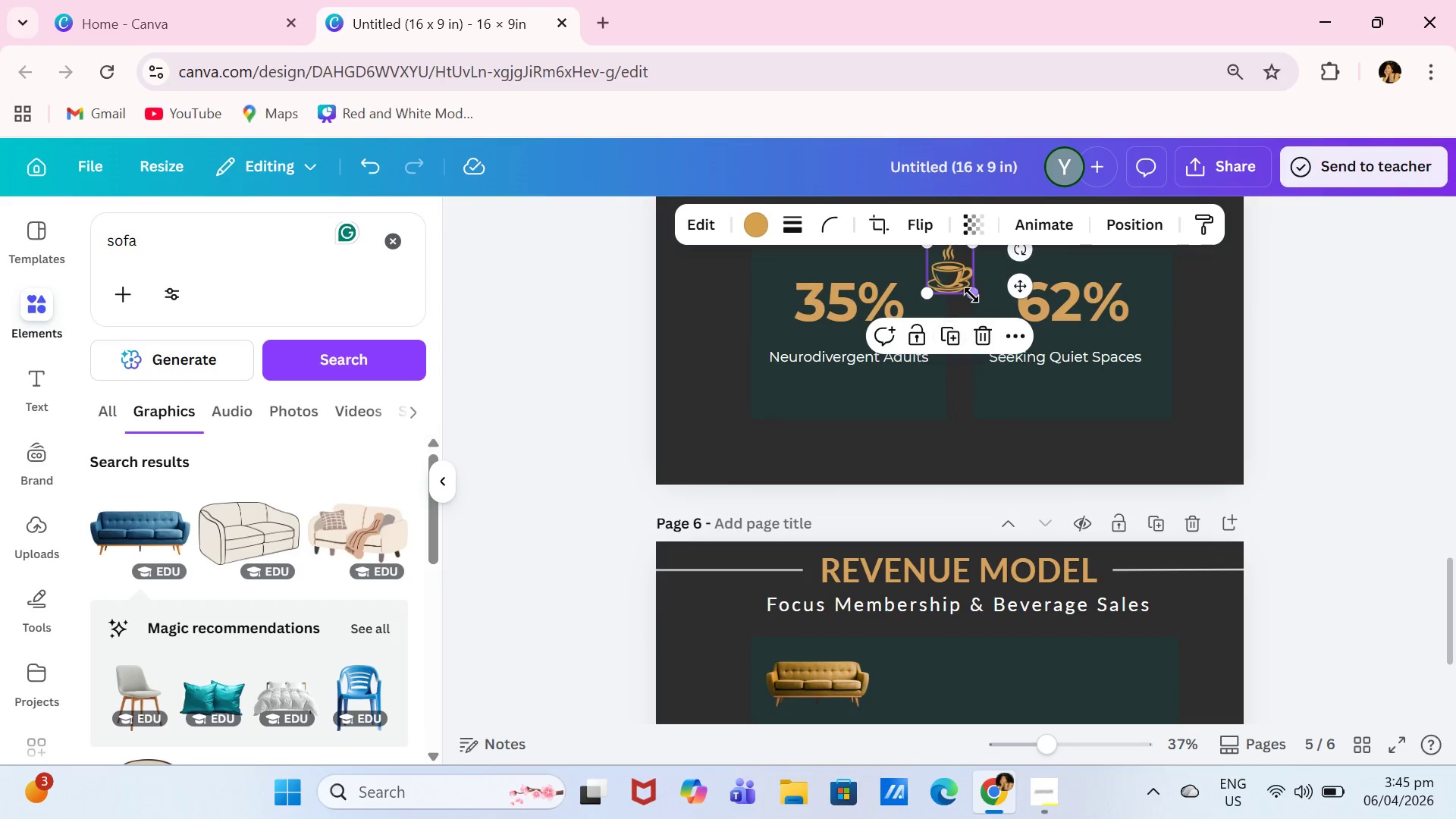 
left_click_drag(start_coordinate=[971, 294], to_coordinate=[1018, 671])
 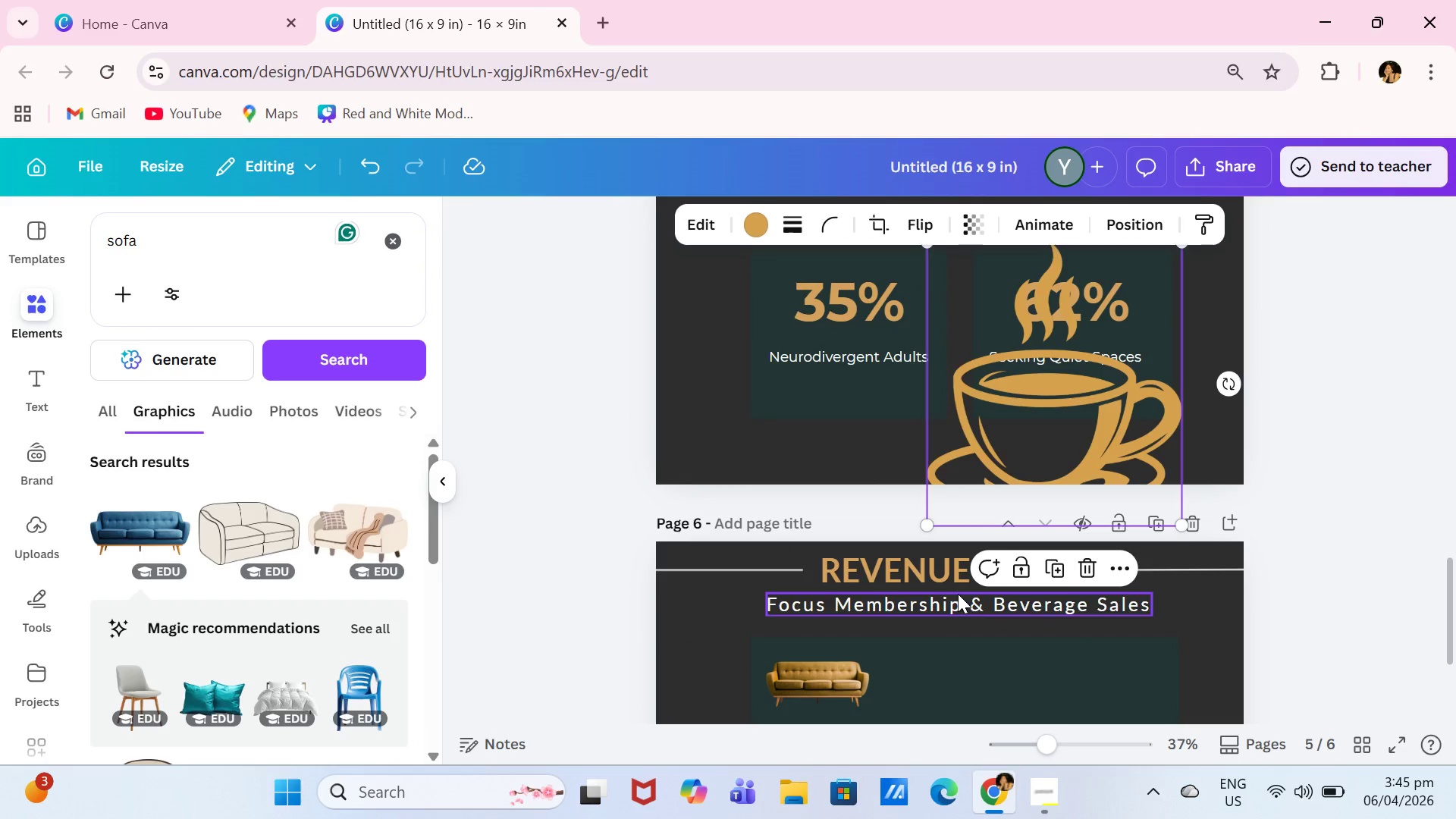 
key(Control+ControlLeft)
 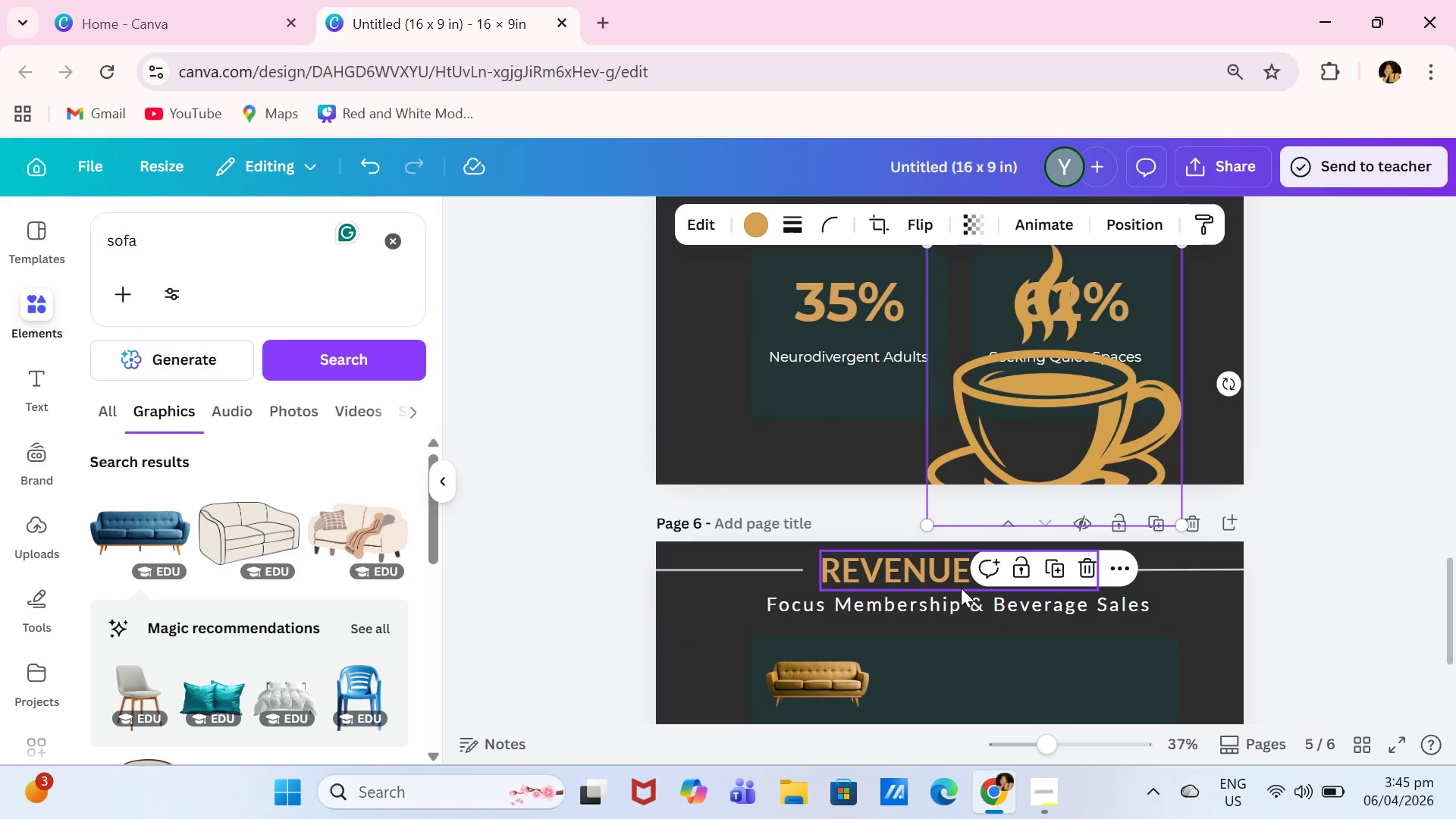 
key(Control+ControlLeft)
 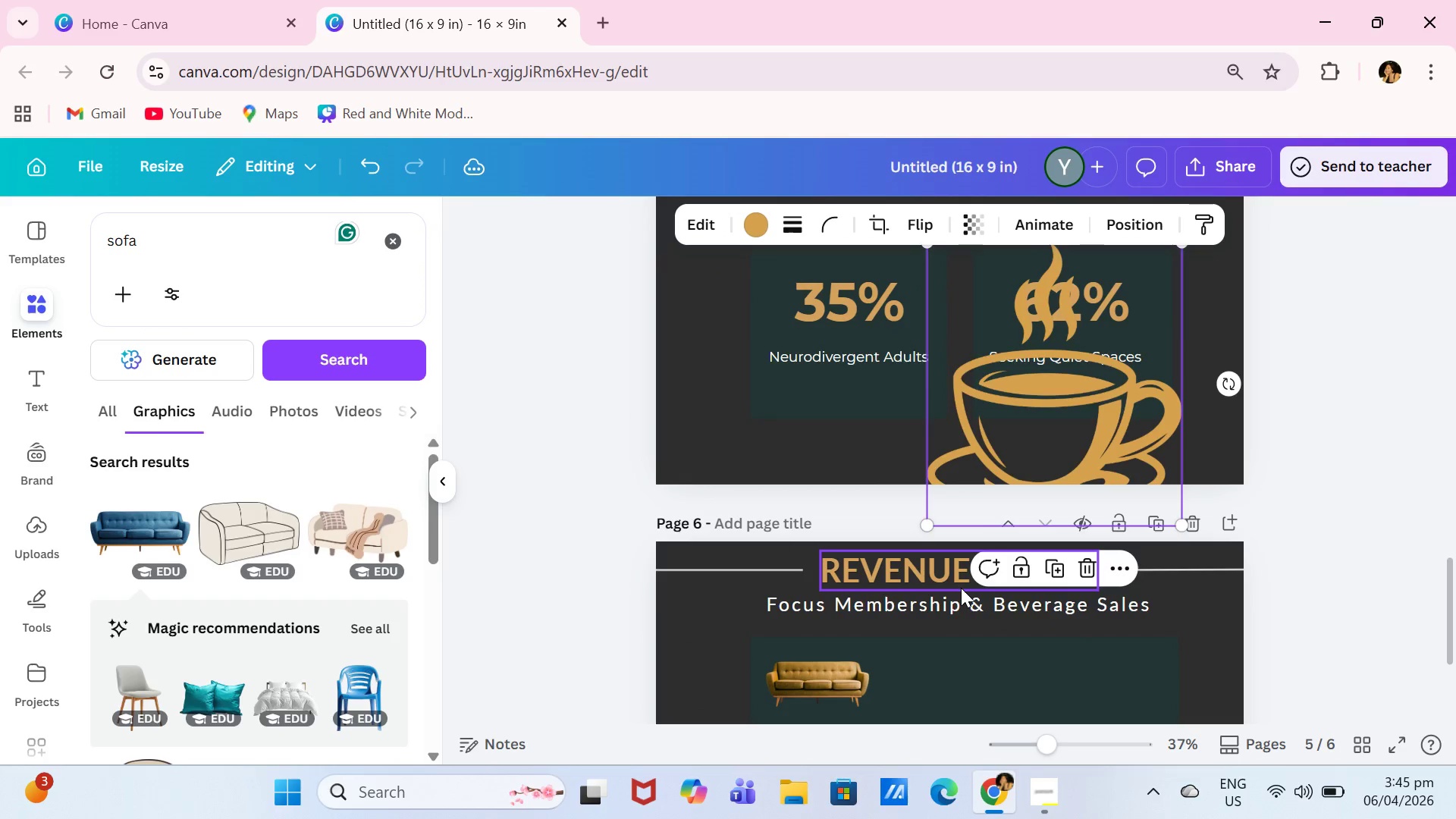 
key(Control+Z)
 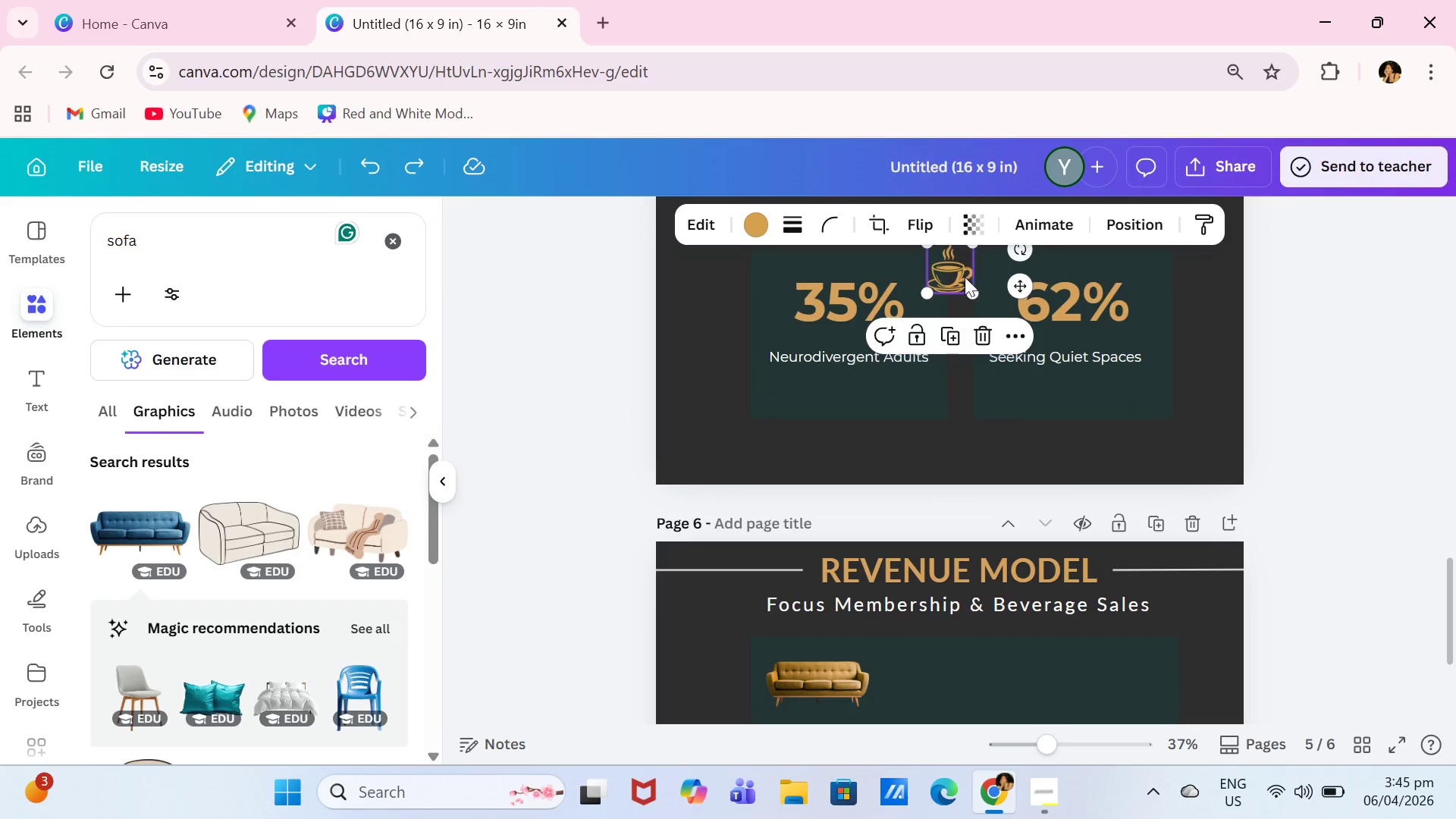 
left_click_drag(start_coordinate=[950, 278], to_coordinate=[970, 692])
 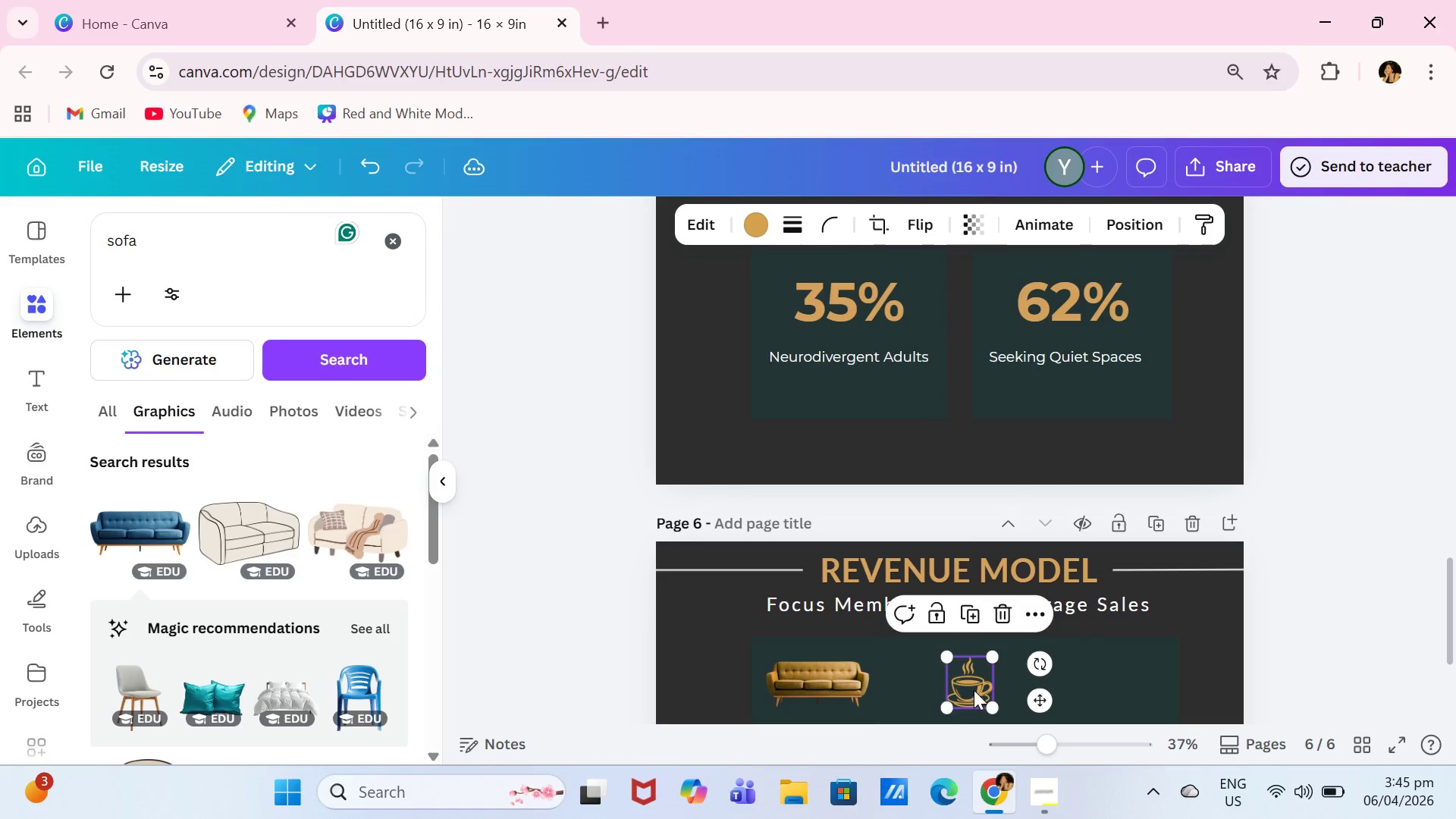 
scroll: coordinate [974, 690], scroll_direction: down, amount: 2.0
 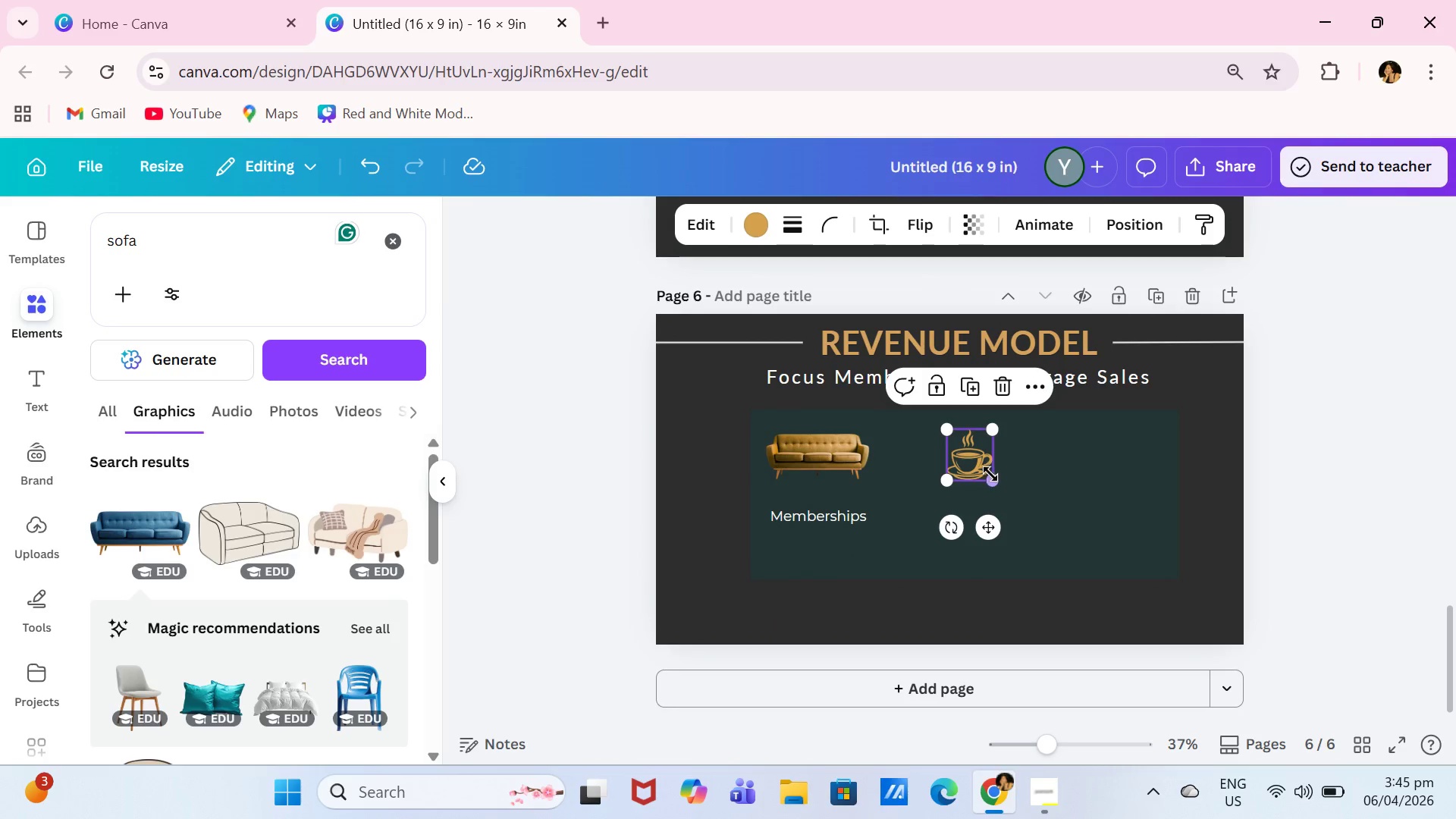 
double_click([996, 481])
 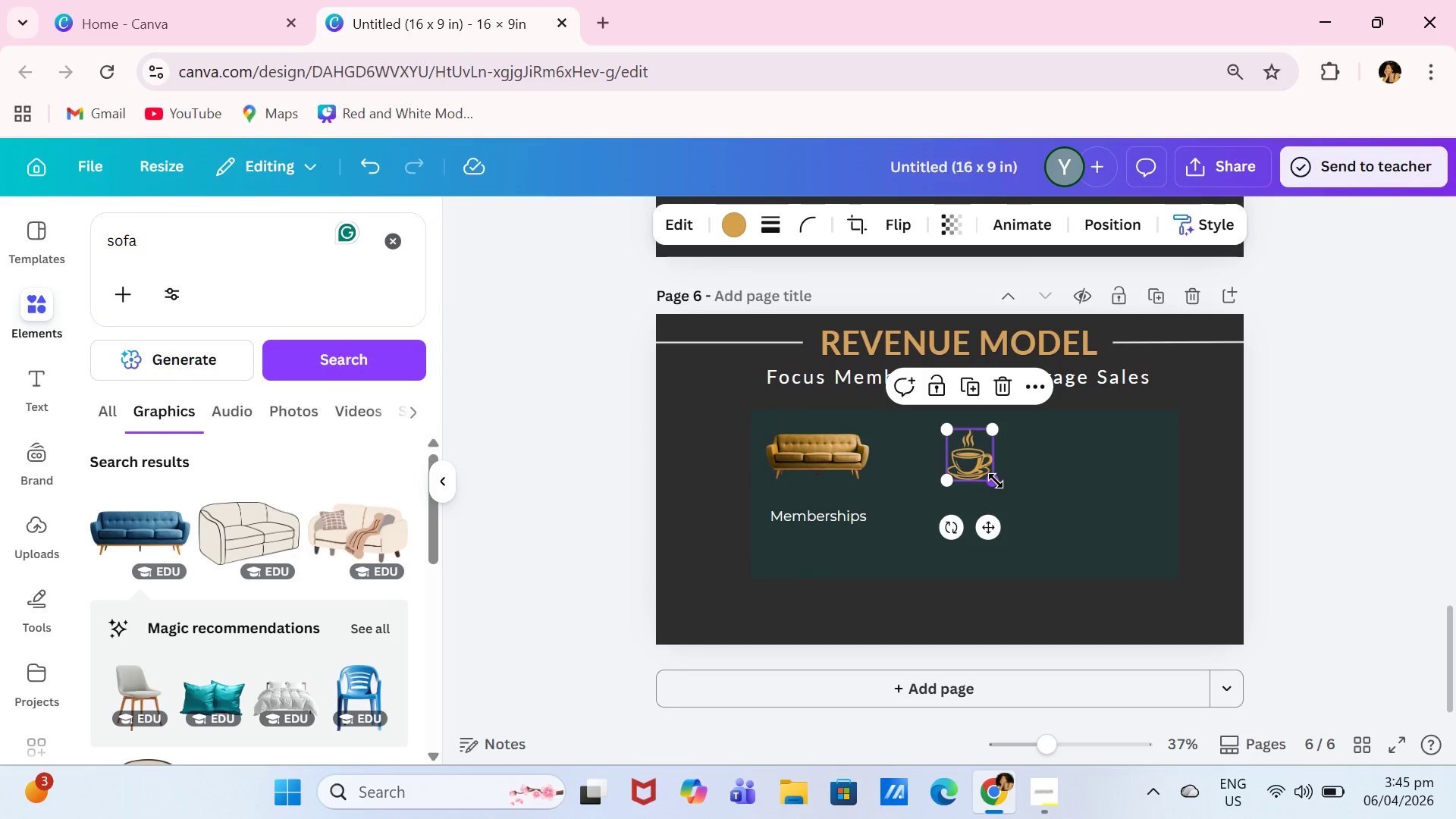 
left_click_drag(start_coordinate=[996, 481], to_coordinate=[1002, 485])
 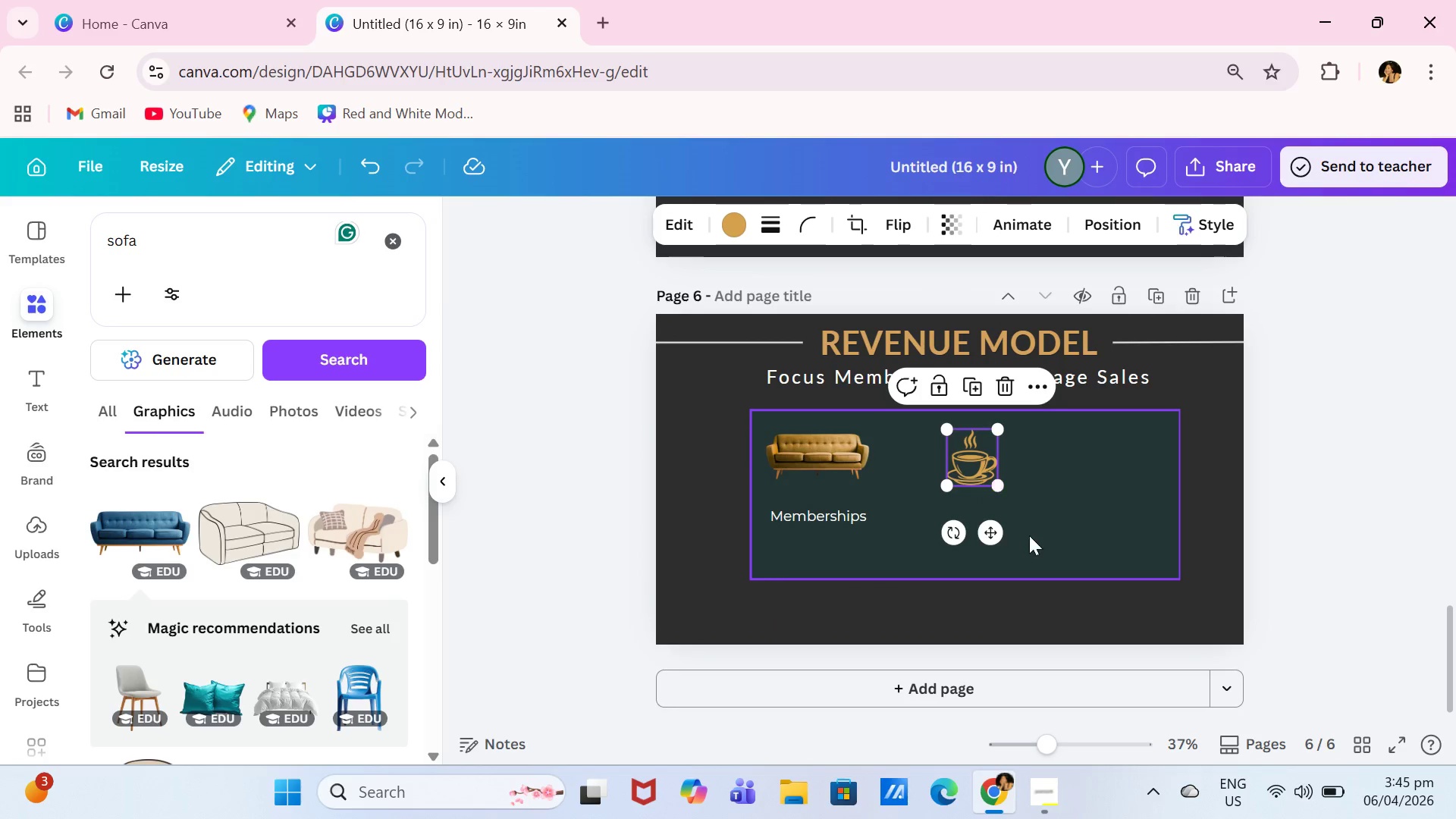 
left_click([1031, 537])
 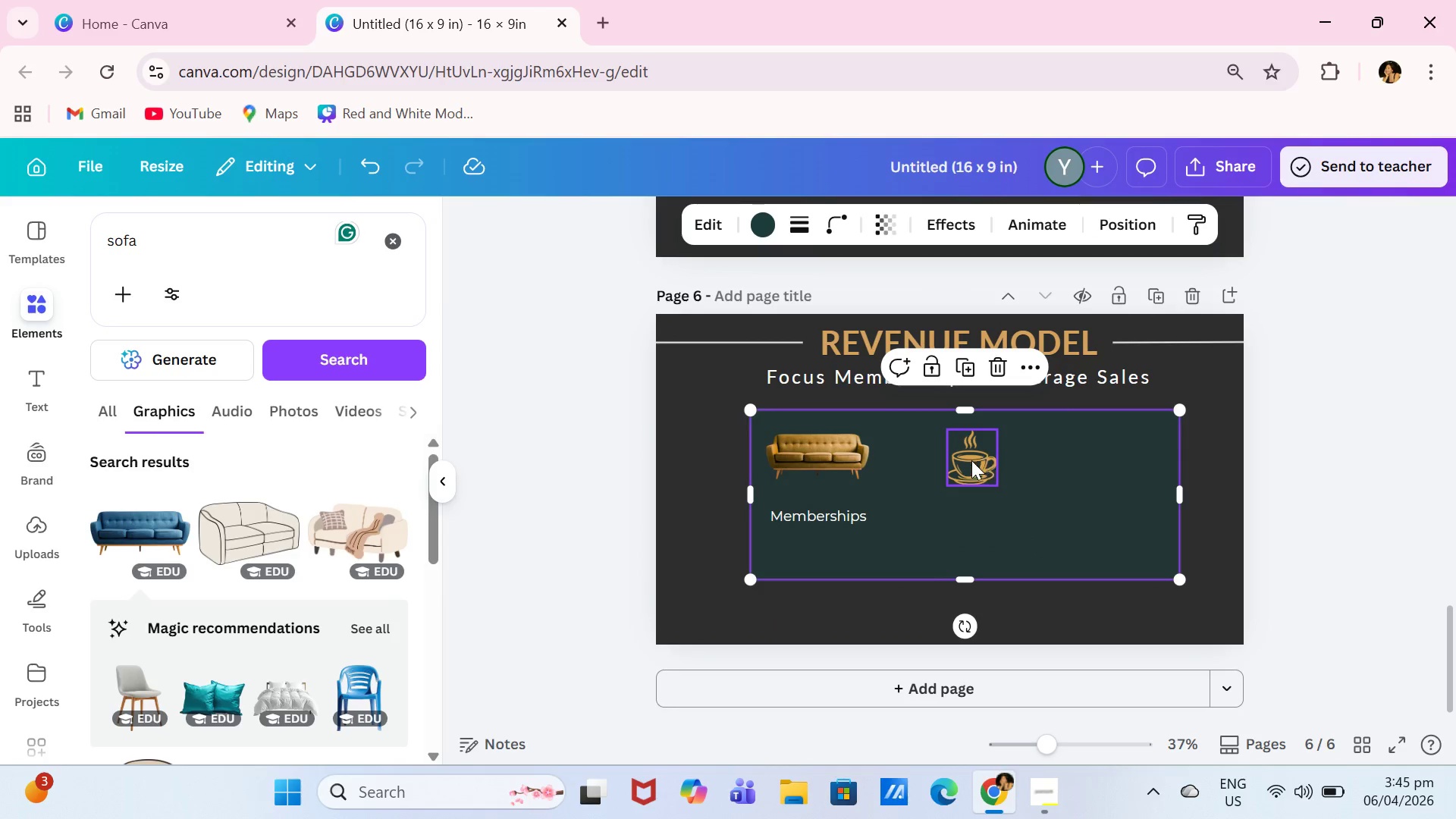 
left_click_drag(start_coordinate=[970, 464], to_coordinate=[971, 460])
 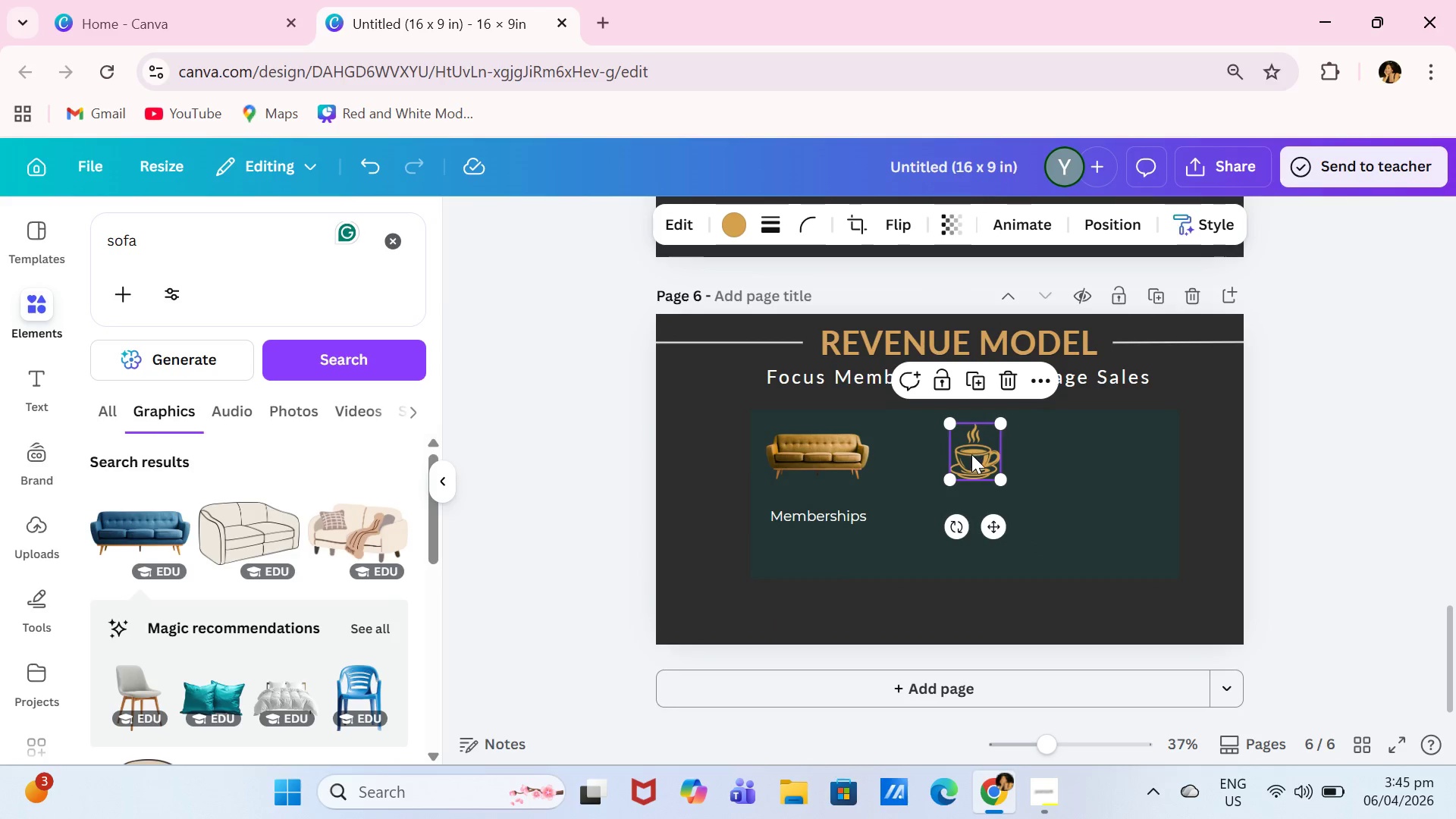 
left_click_drag(start_coordinate=[971, 457], to_coordinate=[971, 453])
 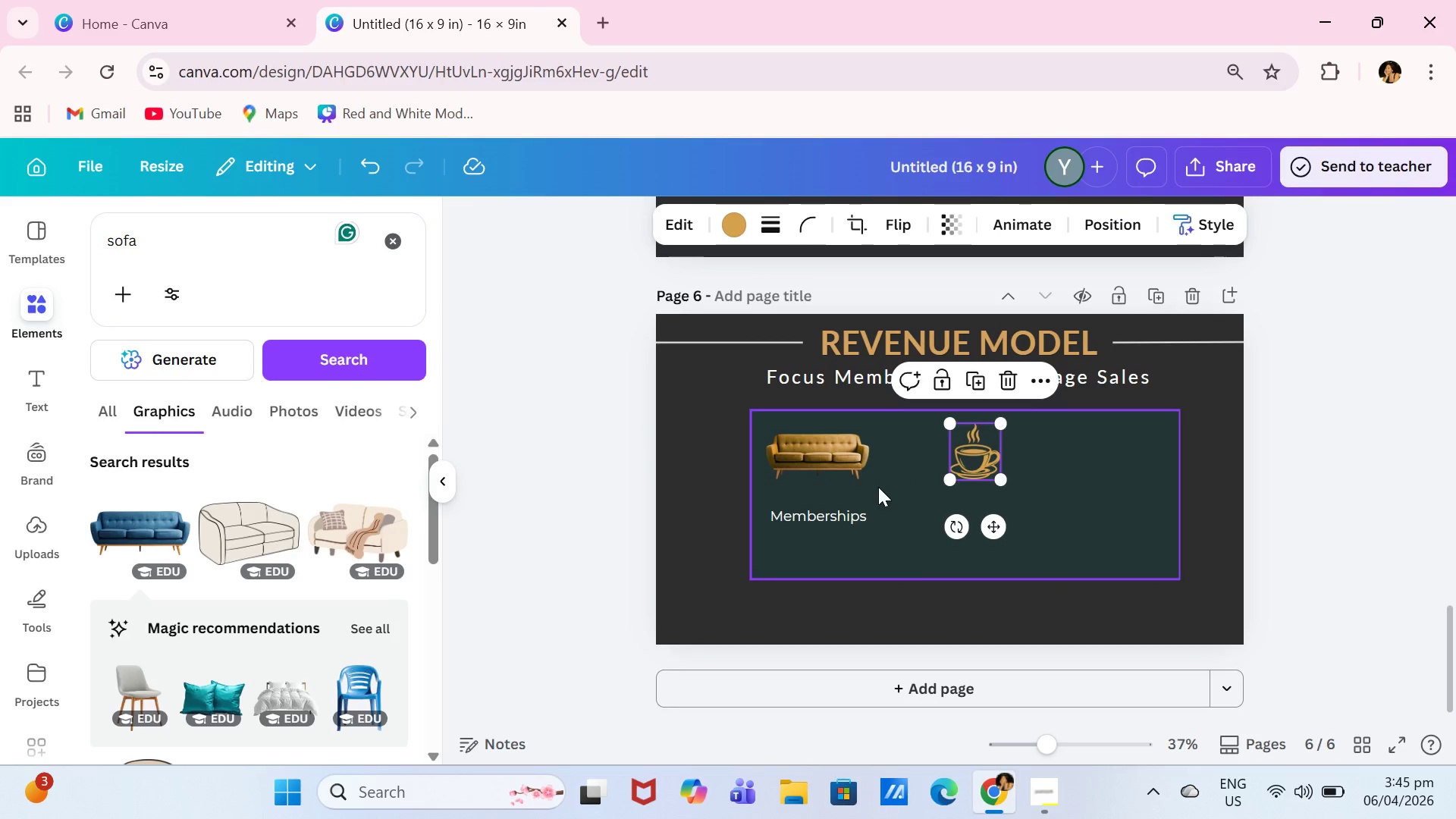 
left_click_drag(start_coordinate=[197, 231], to_coordinate=[55, 227])
 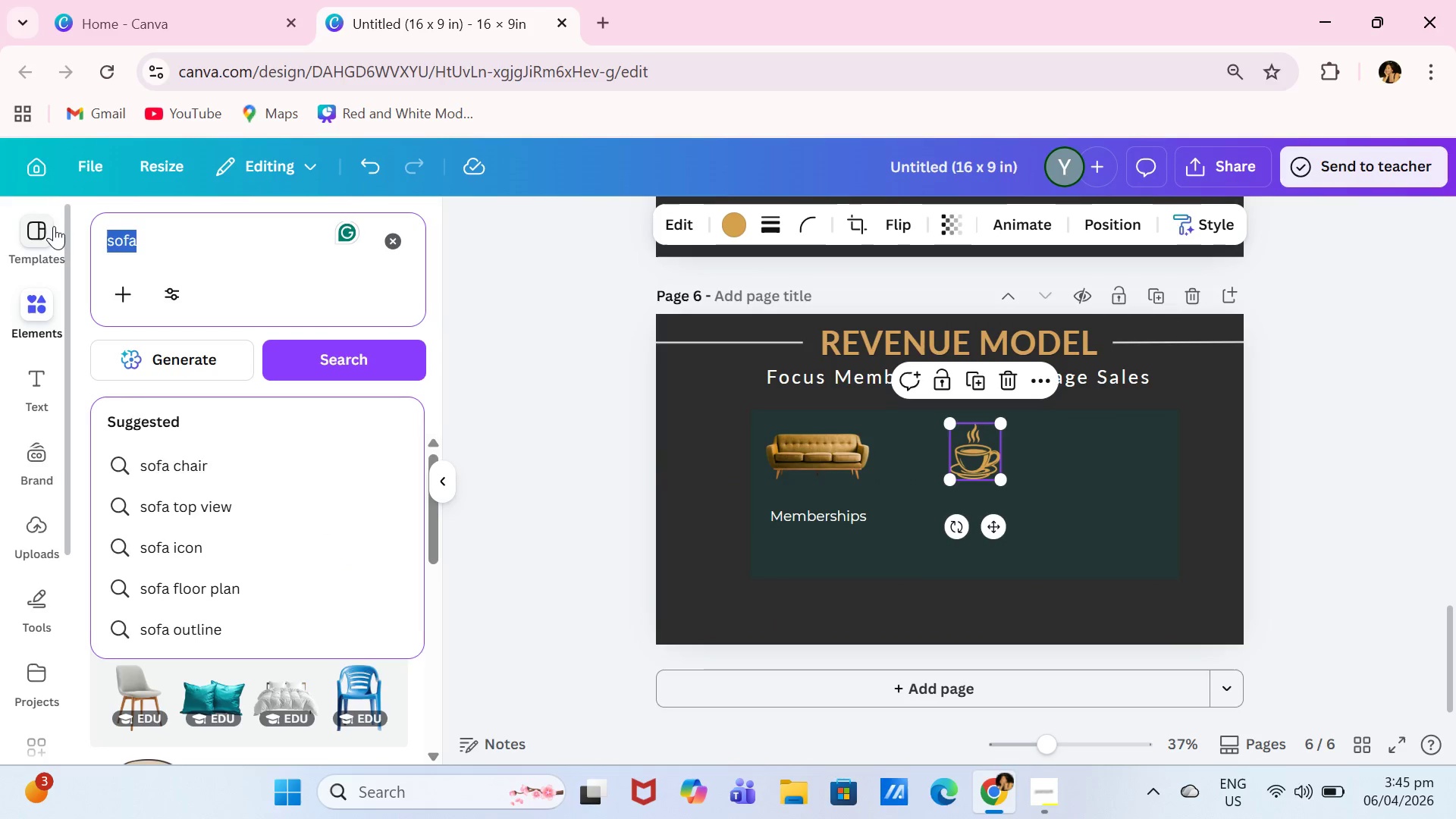 
type(elixir)
 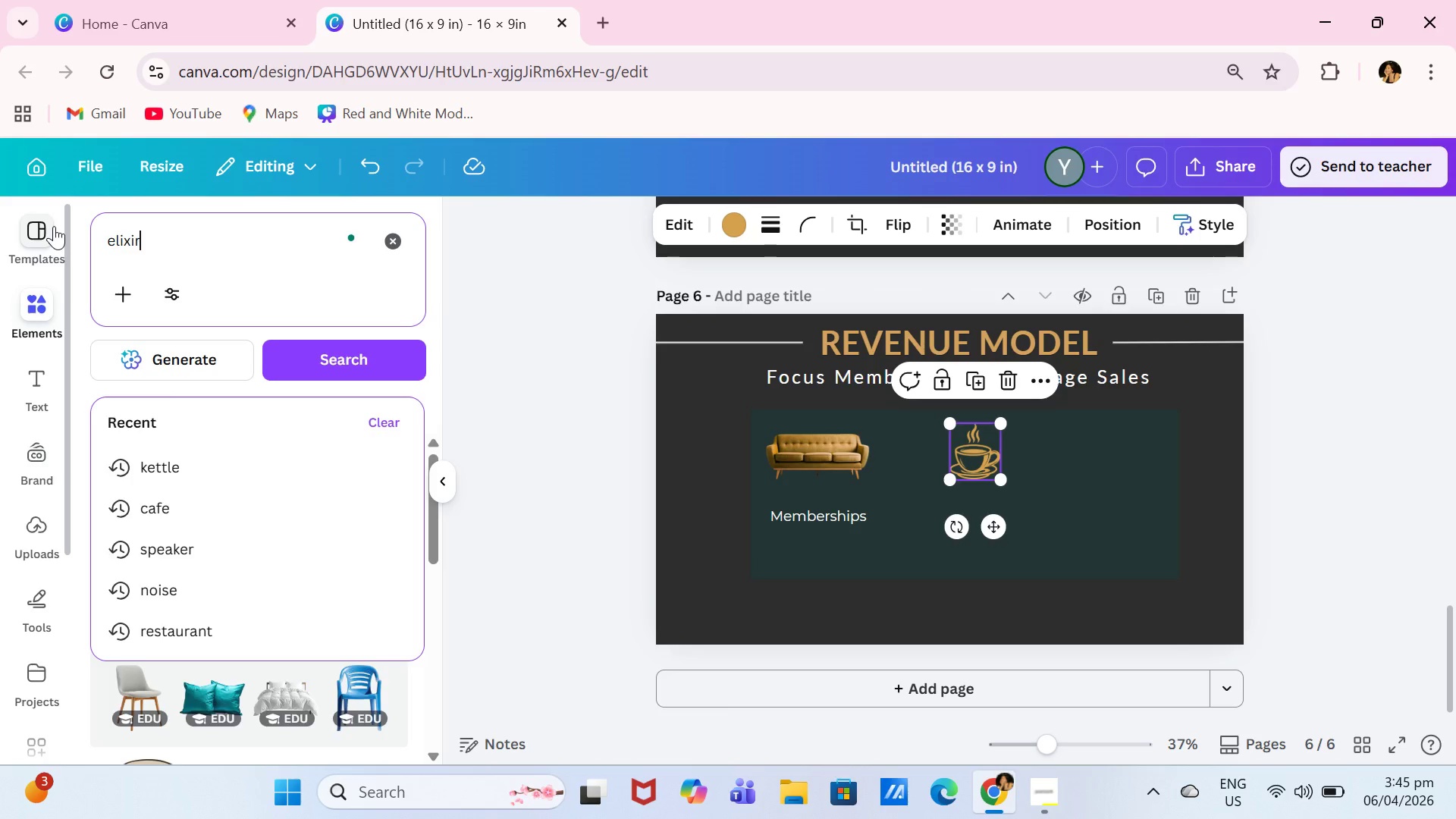 
key(Enter)
 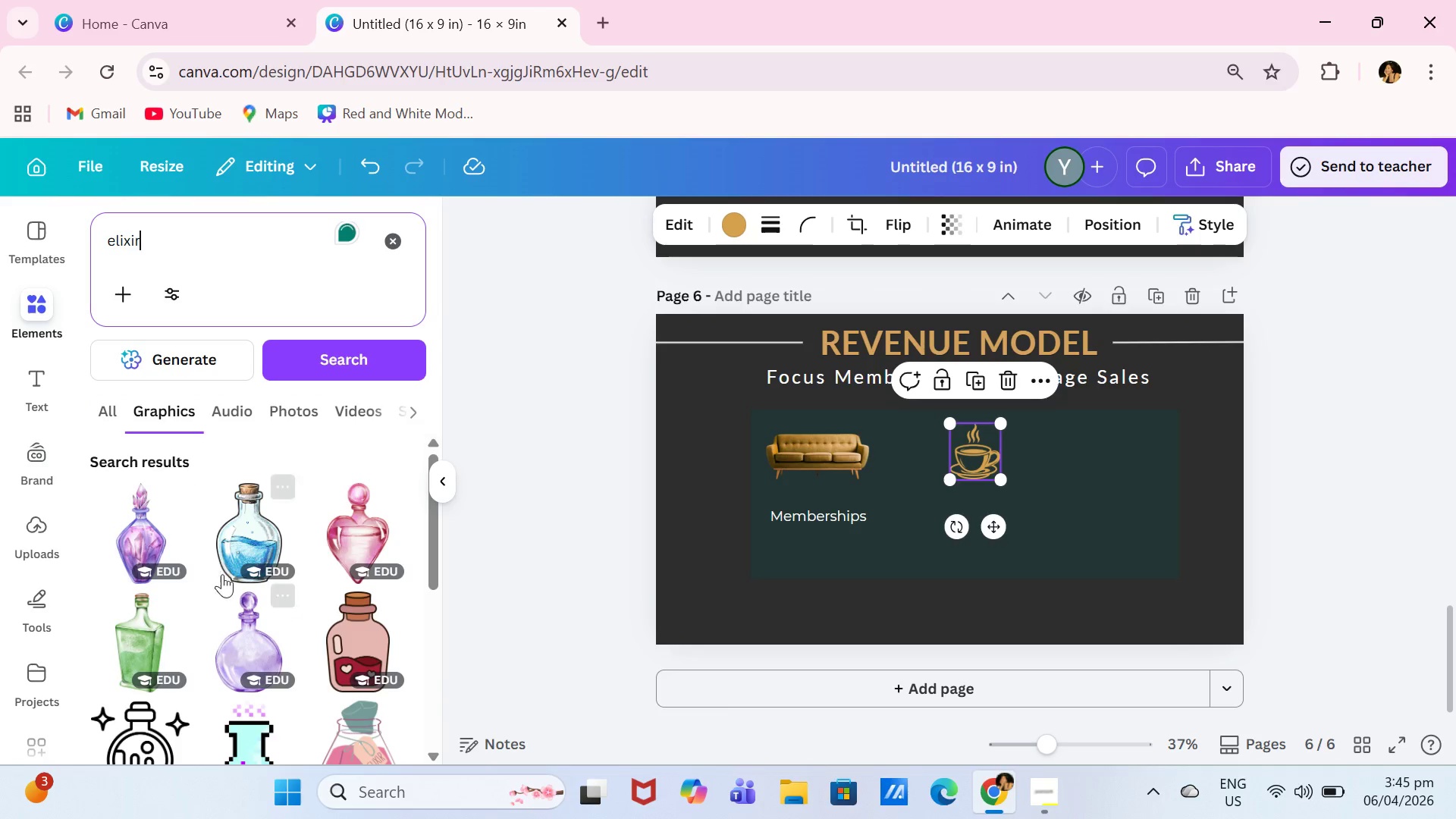 
left_click([248, 541])
 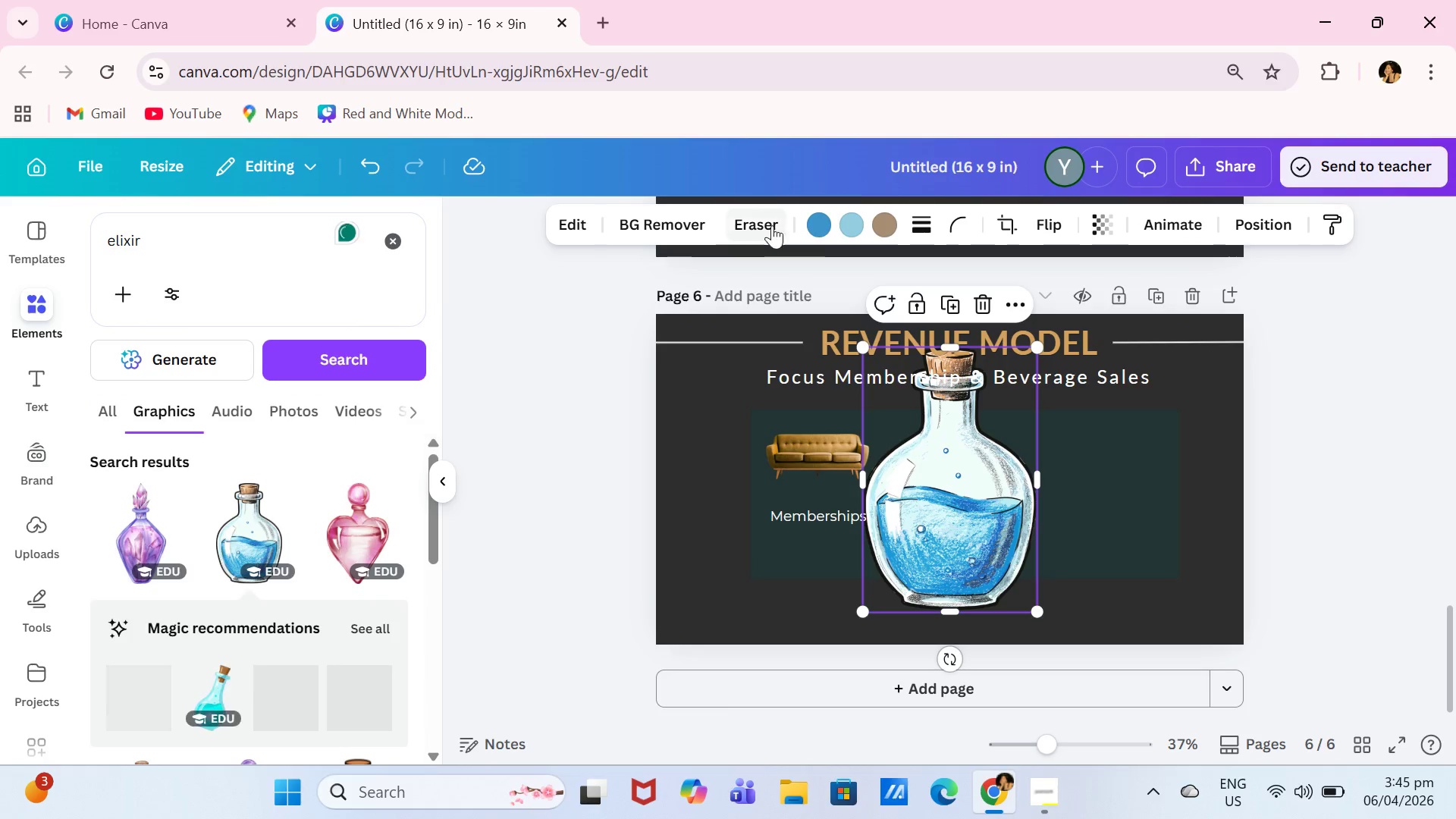 
left_click([840, 225])
 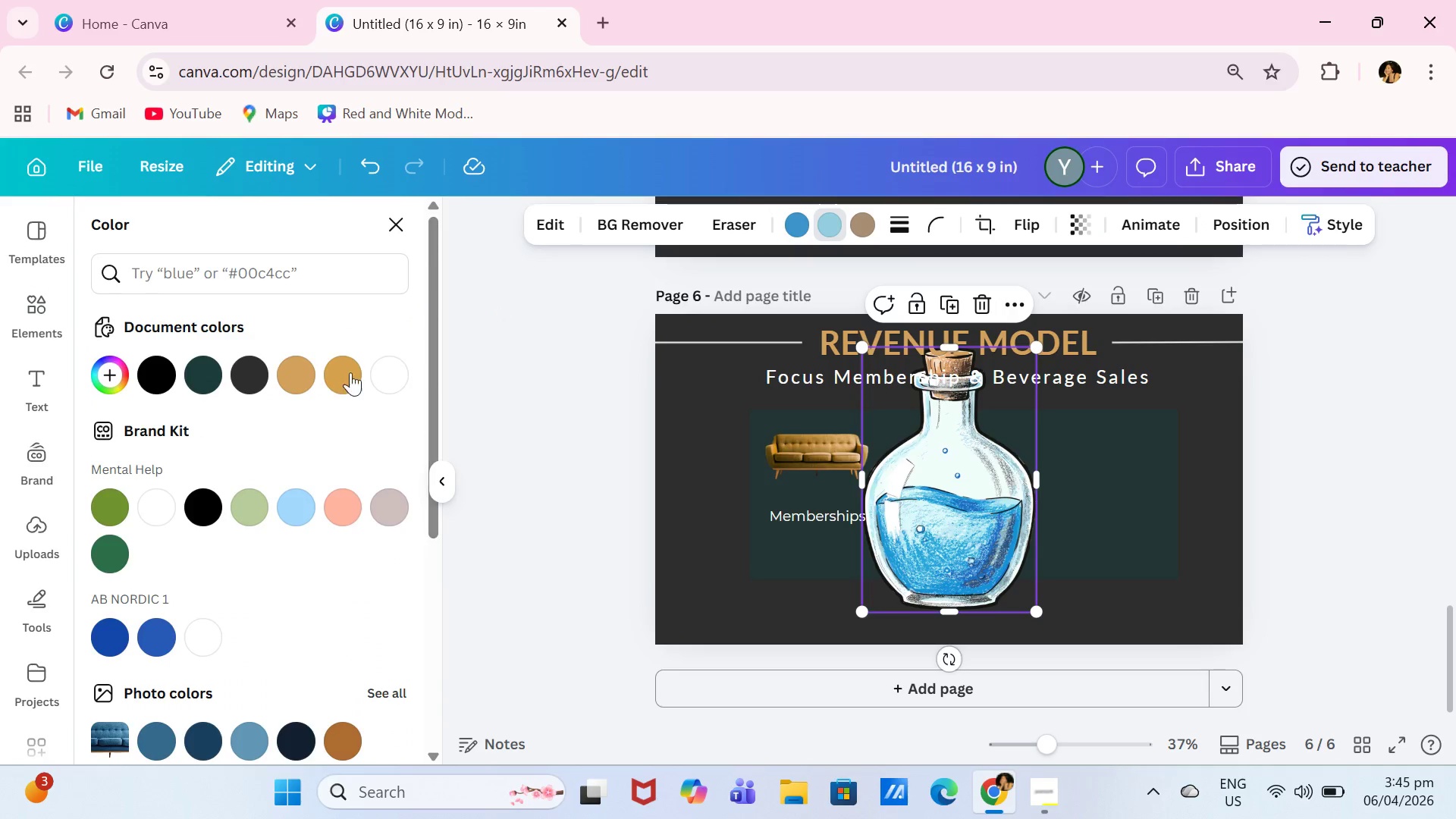 
left_click([332, 375])
 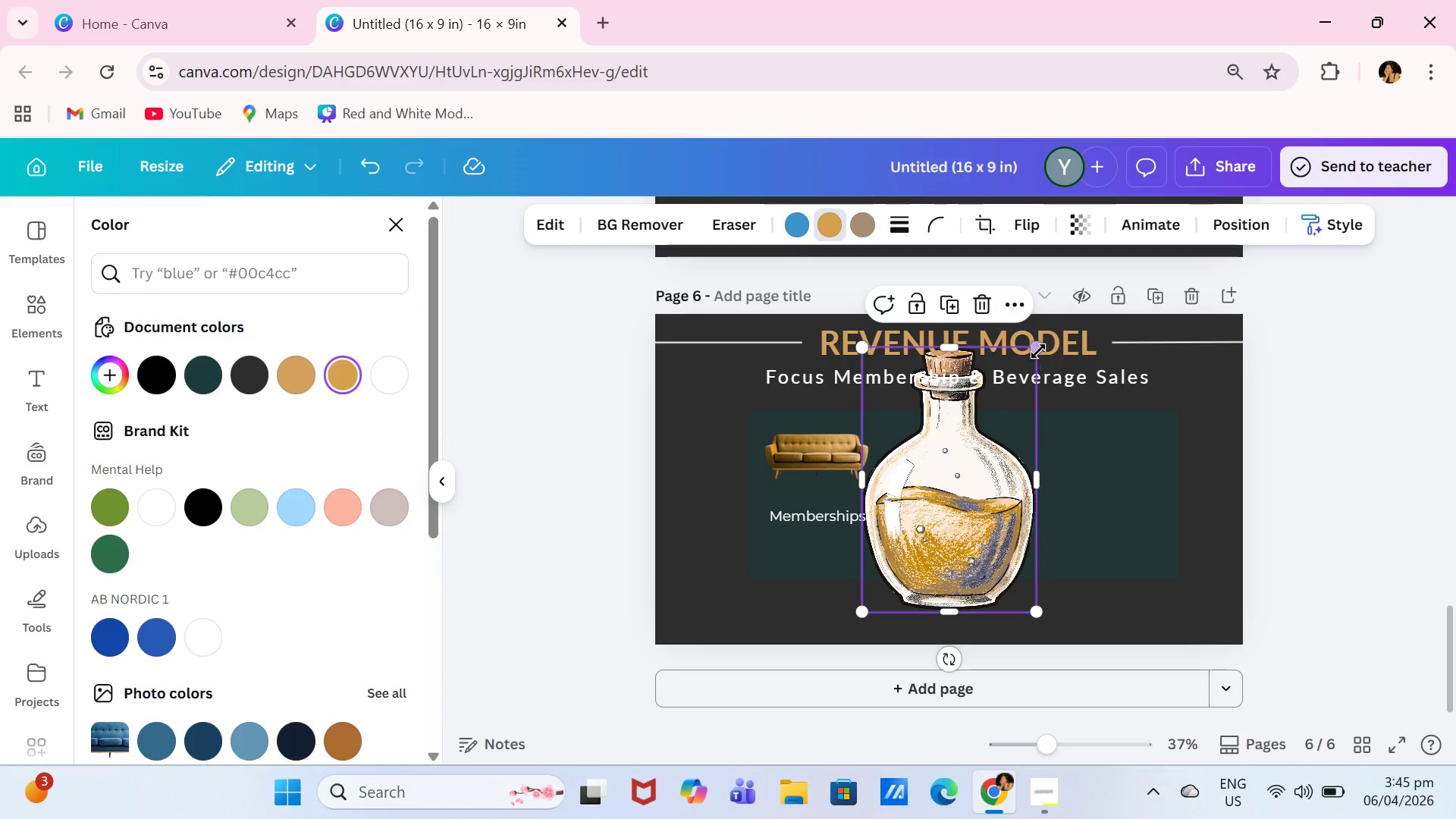 
left_click_drag(start_coordinate=[1035, 344], to_coordinate=[916, 537])
 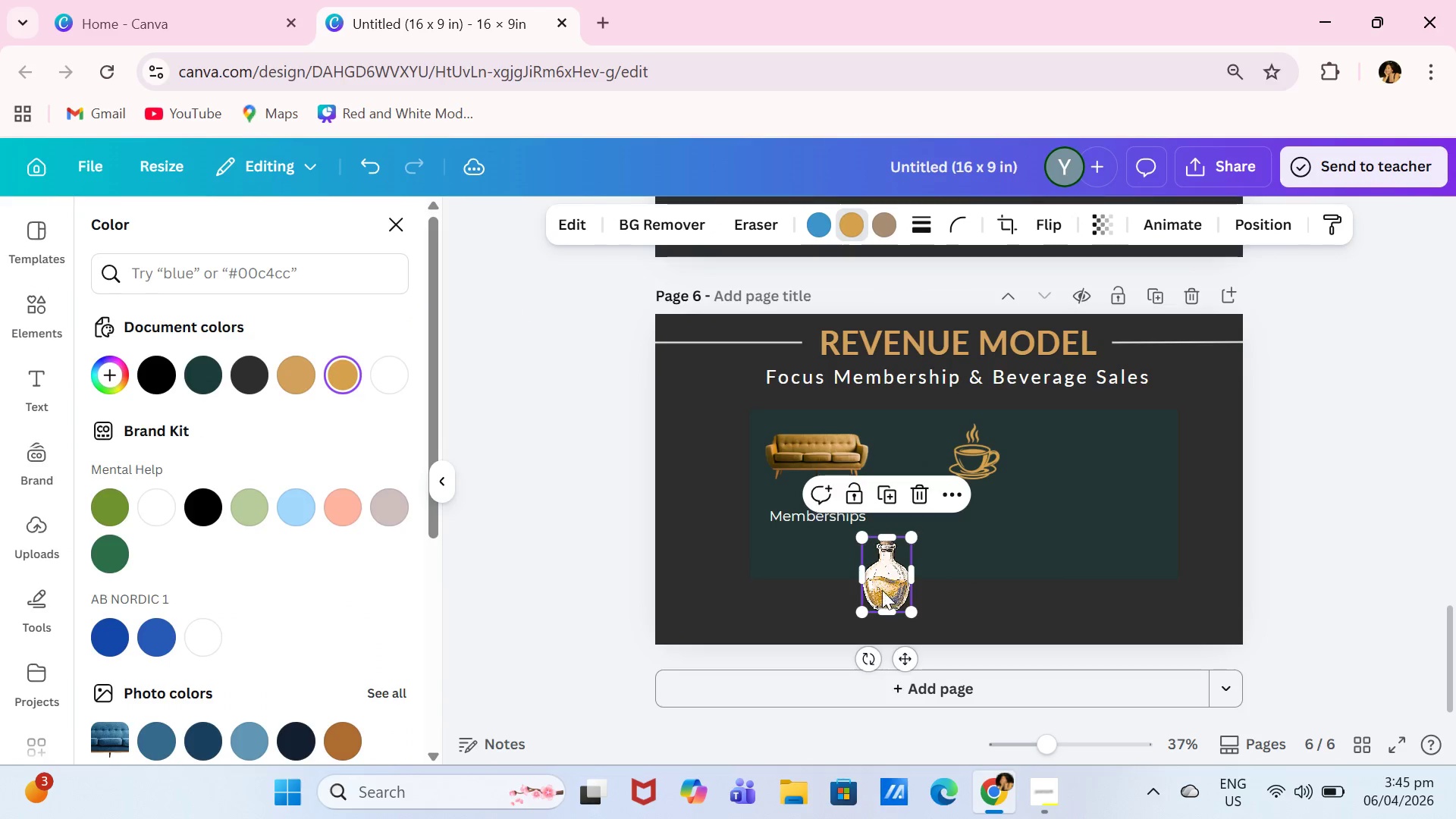 
left_click_drag(start_coordinate=[882, 590], to_coordinate=[1109, 471])
 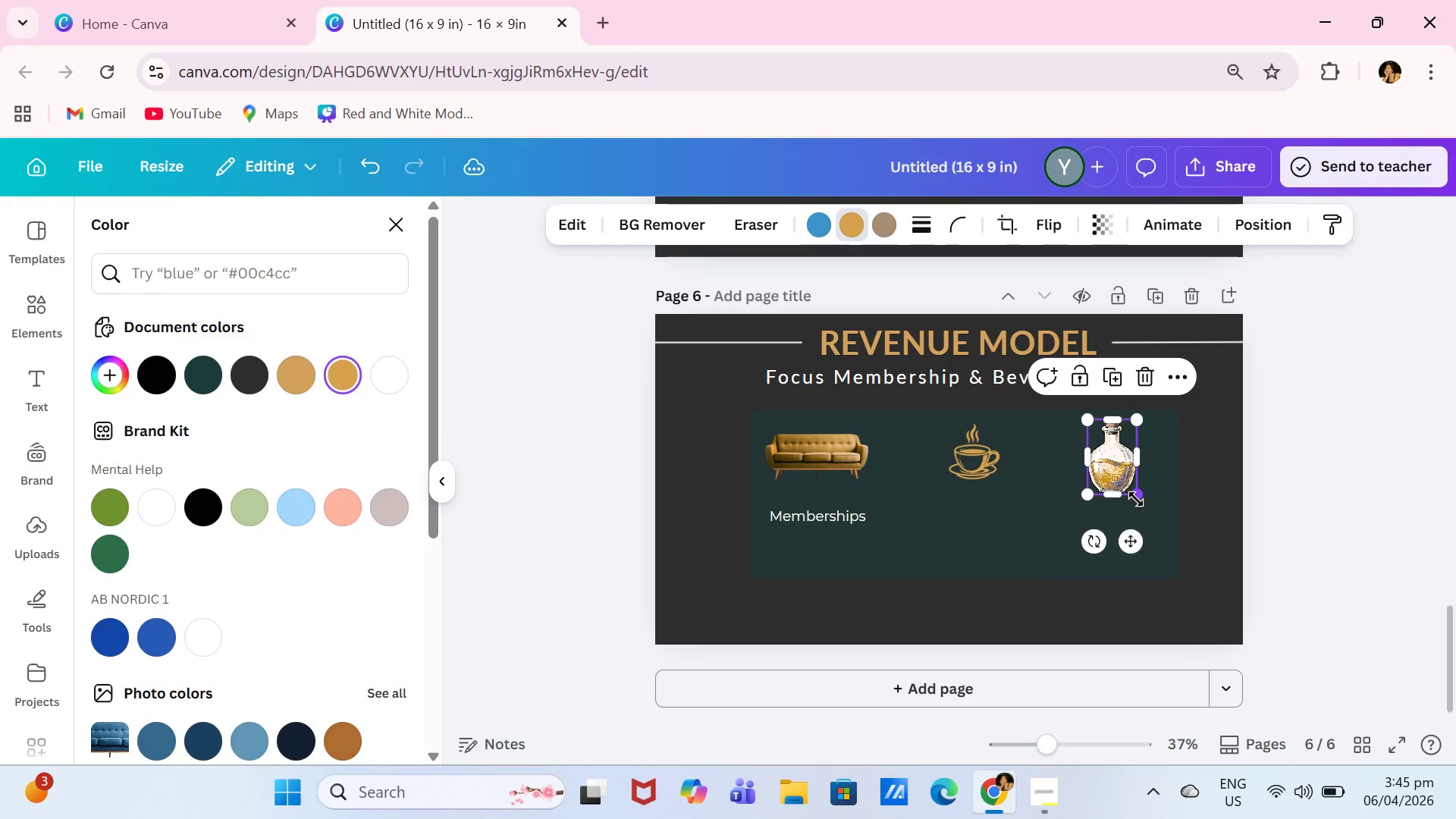 
left_click_drag(start_coordinate=[1136, 498], to_coordinate=[1121, 486])
 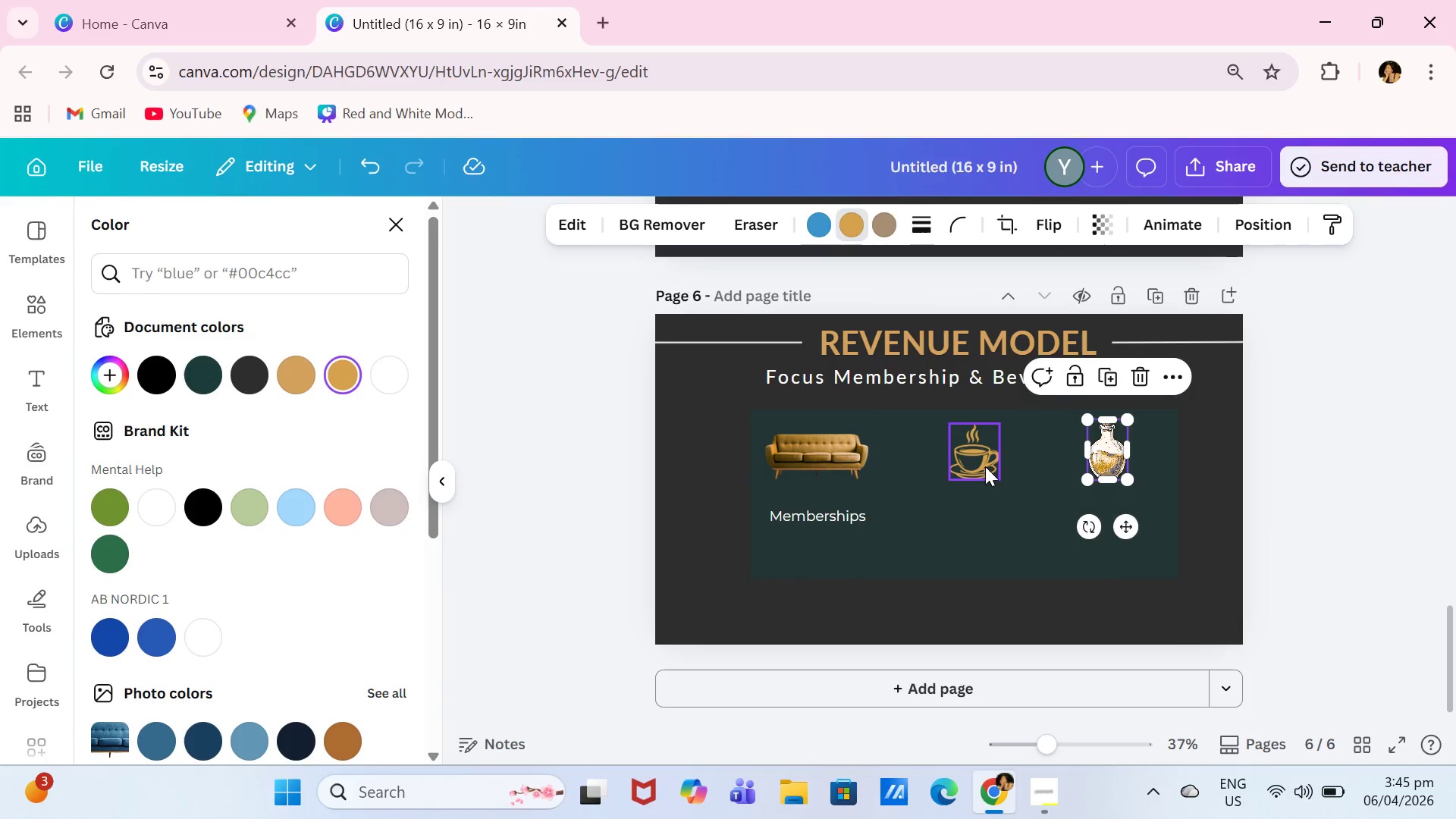 
left_click_drag(start_coordinate=[985, 466], to_coordinate=[977, 467])
 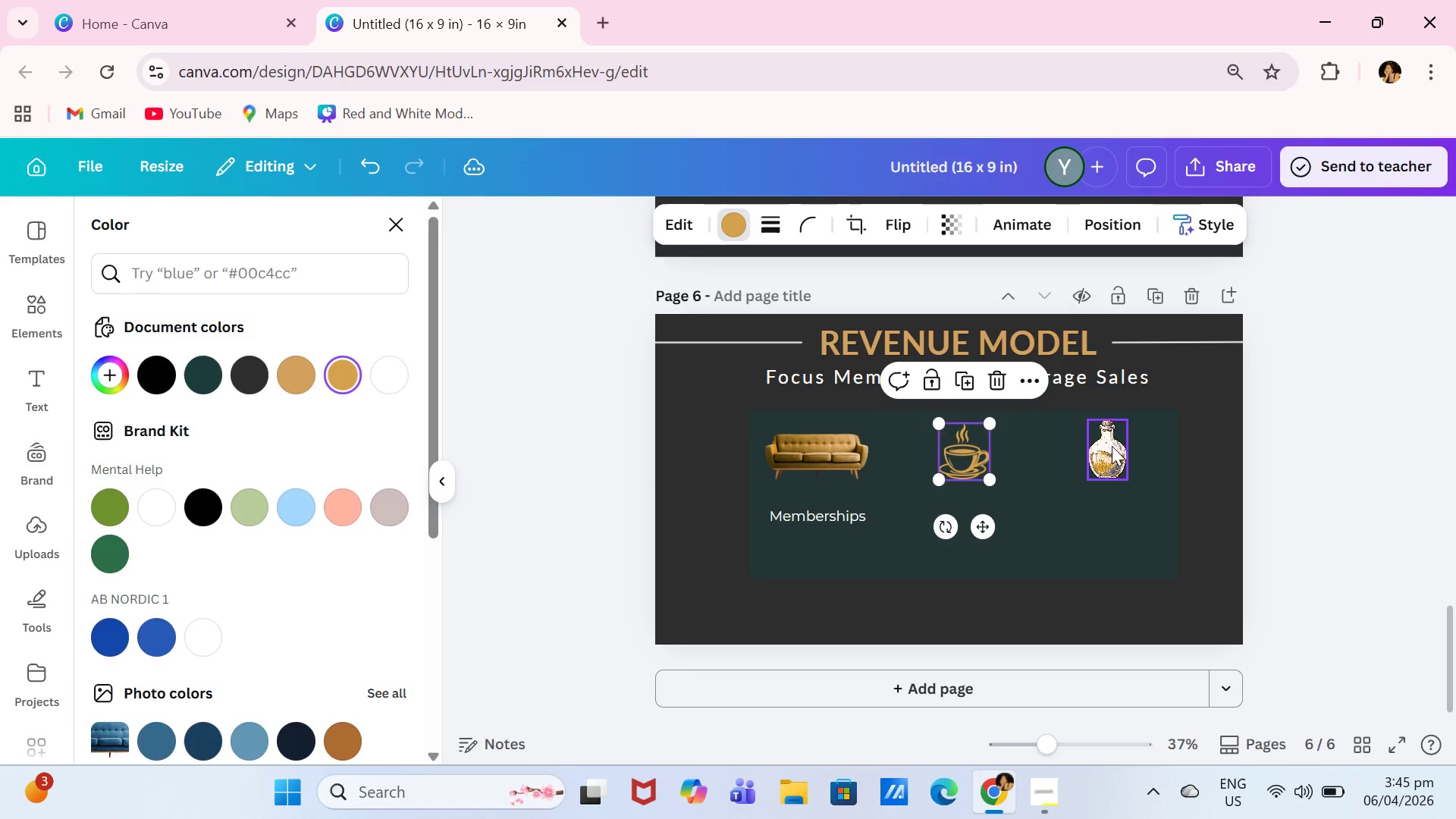 
left_click([1107, 444])
 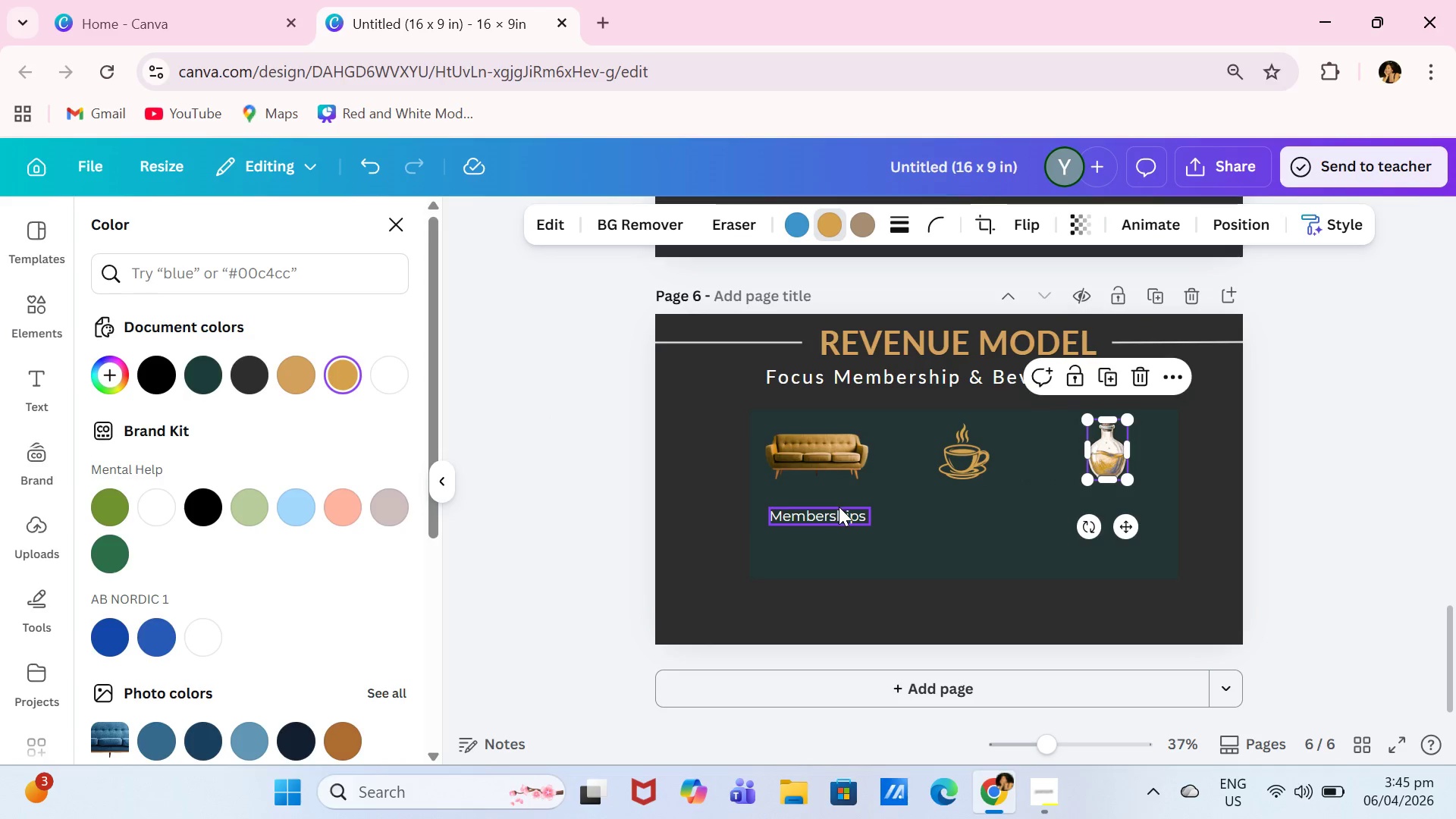 
left_click([842, 466])
 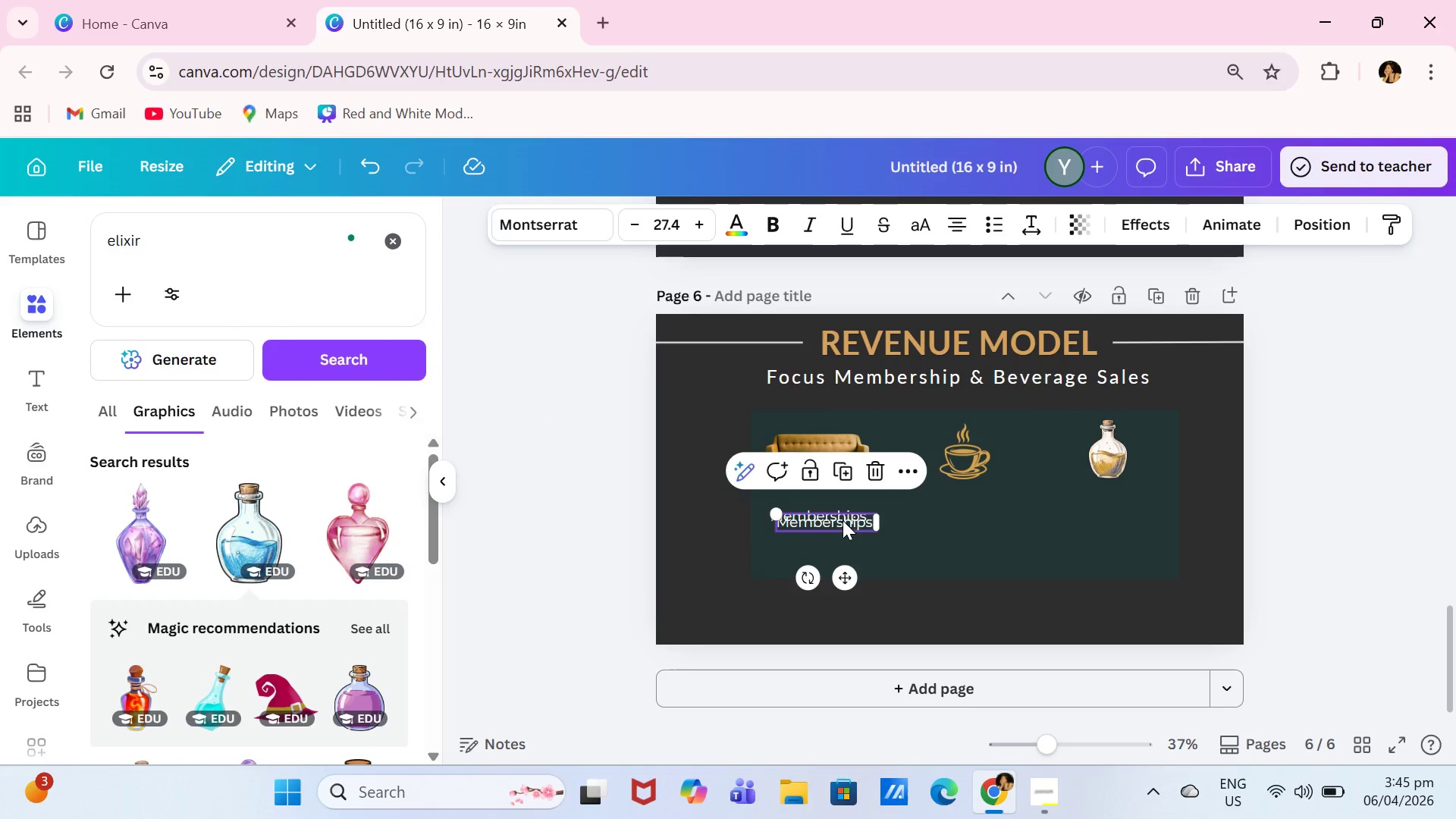 
left_click_drag(start_coordinate=[843, 520], to_coordinate=[1007, 530])
 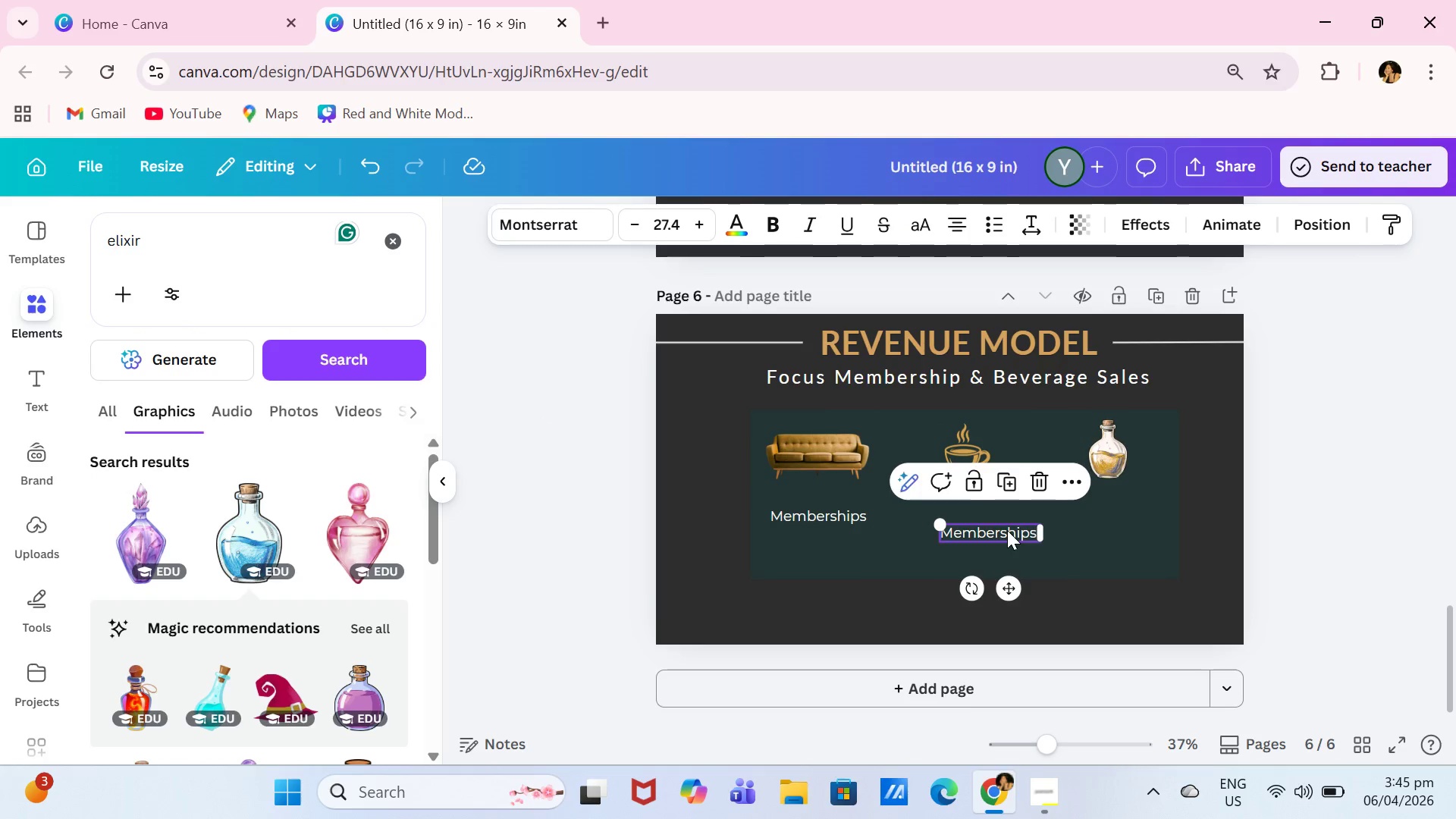 
left_click([1007, 530])
 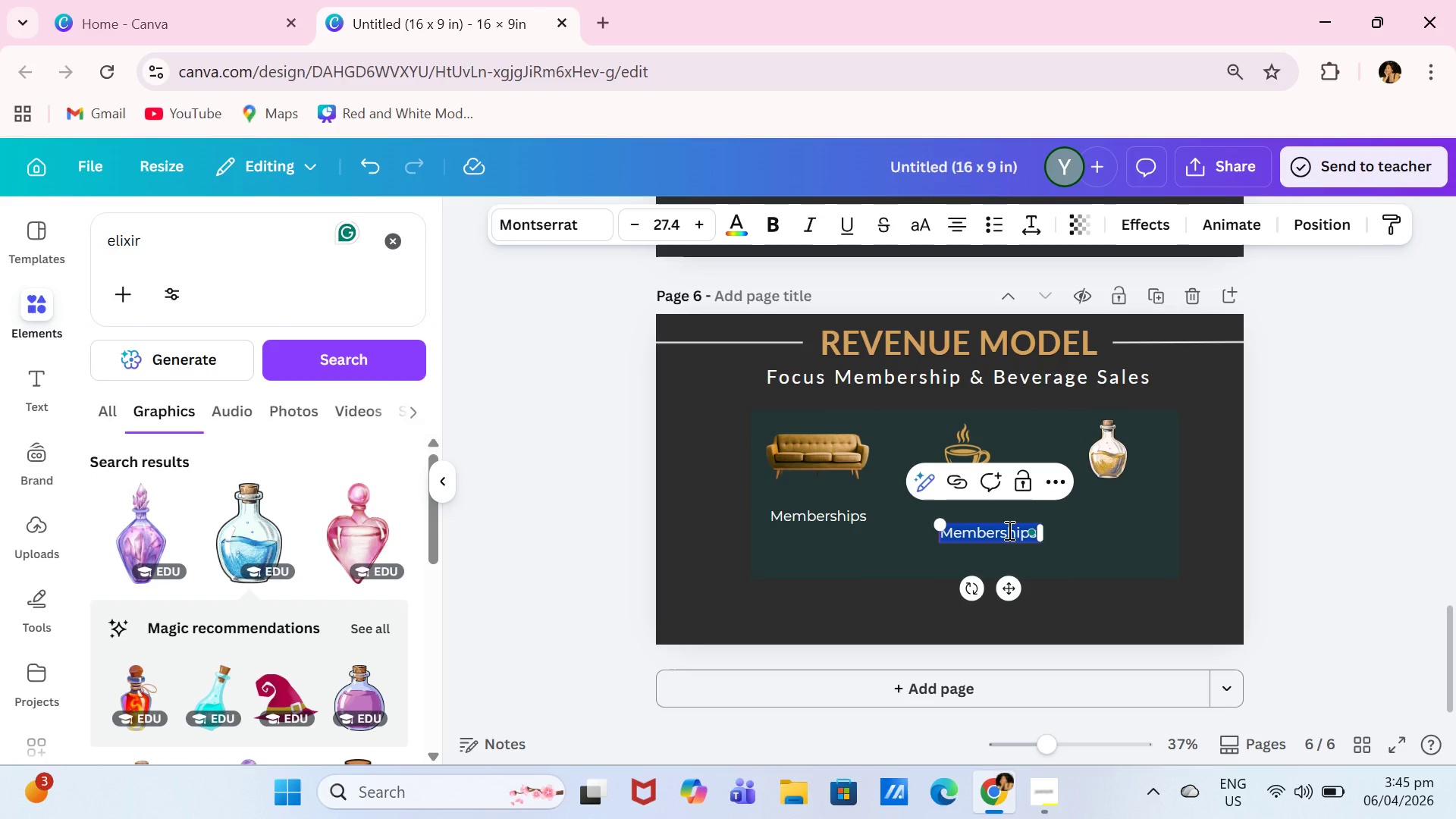 
type(Coffee & Tea)
 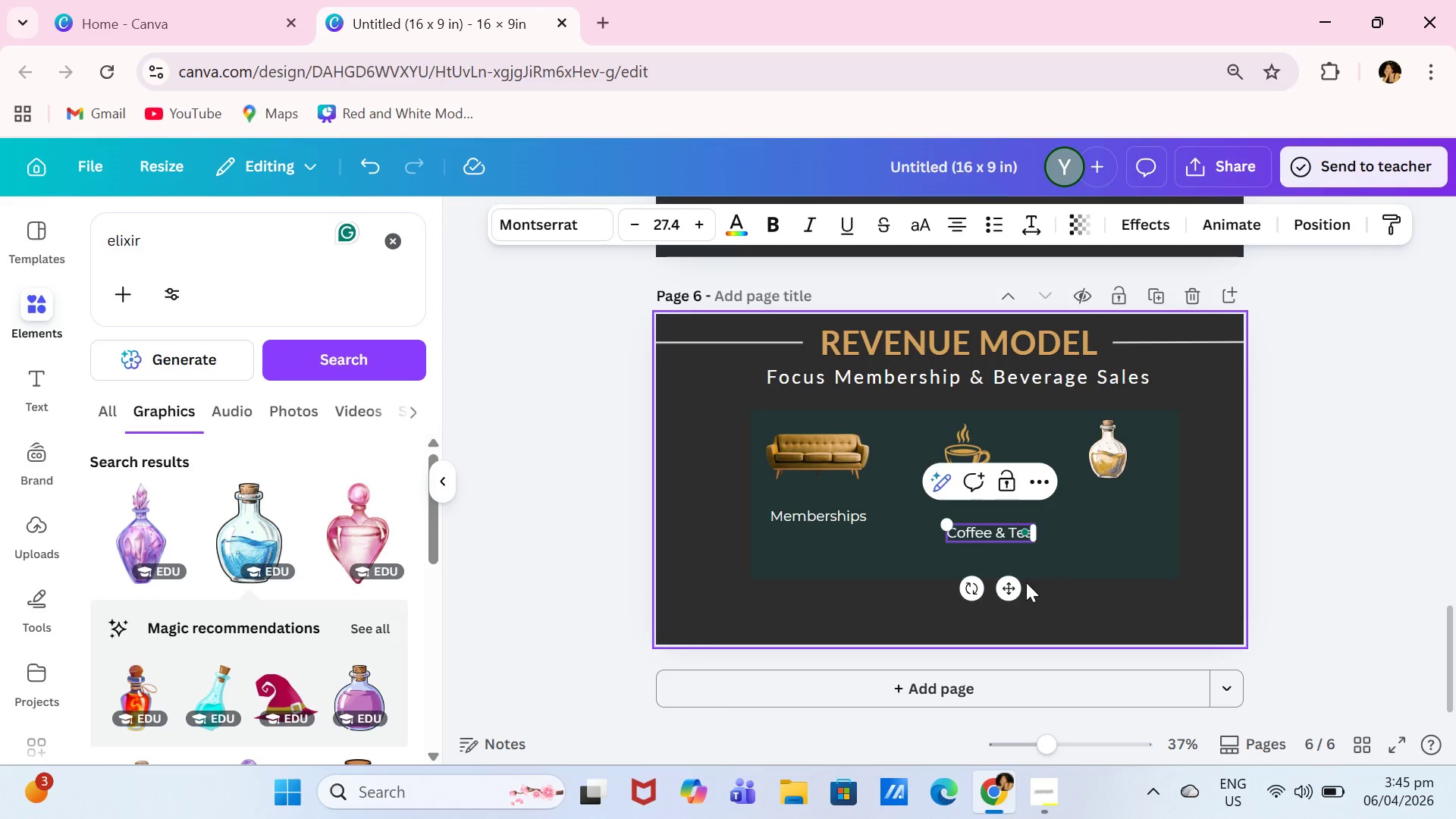 
left_click_drag(start_coordinate=[1017, 587], to_coordinate=[994, 569])
 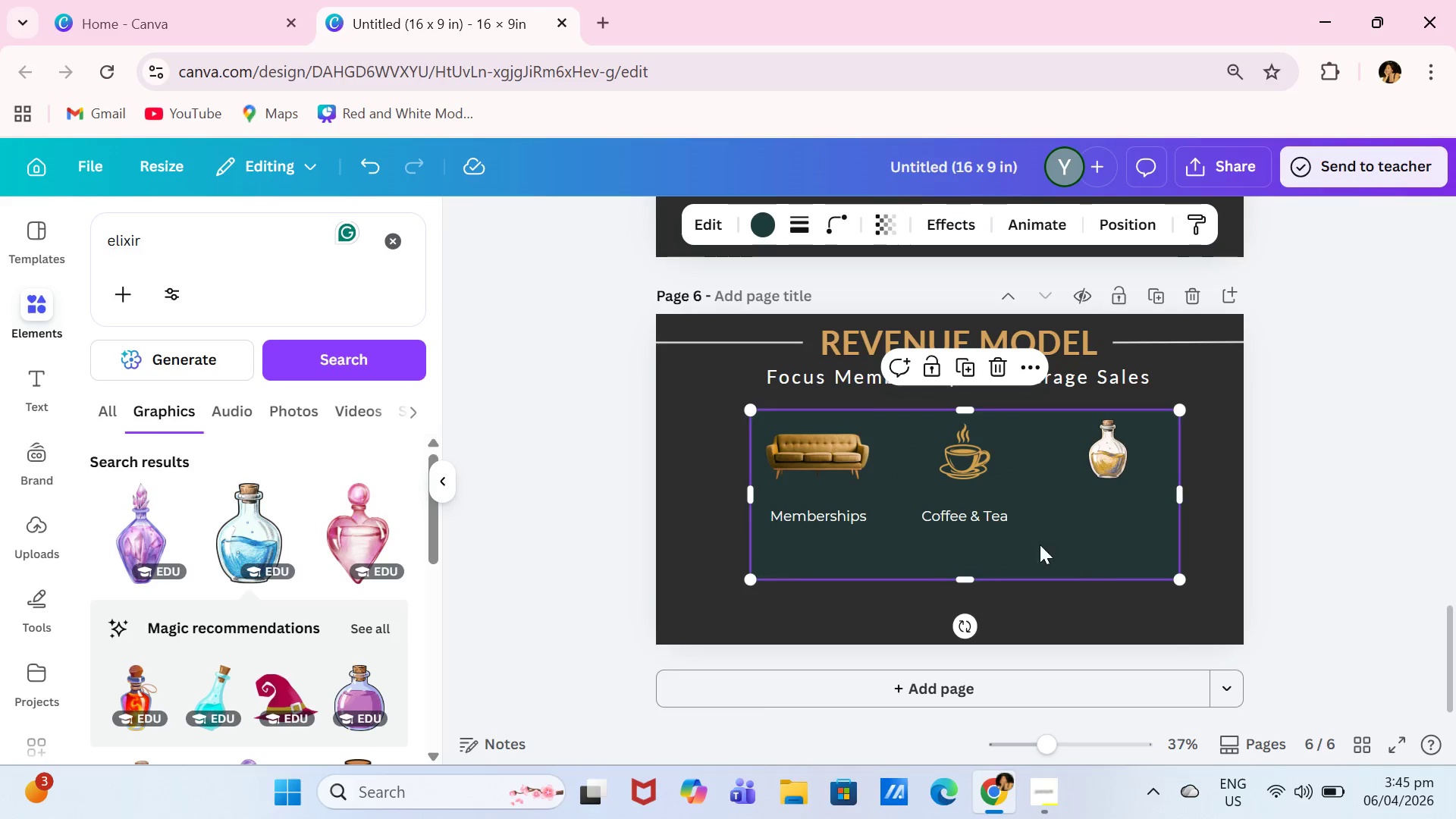 
left_click([995, 513])
 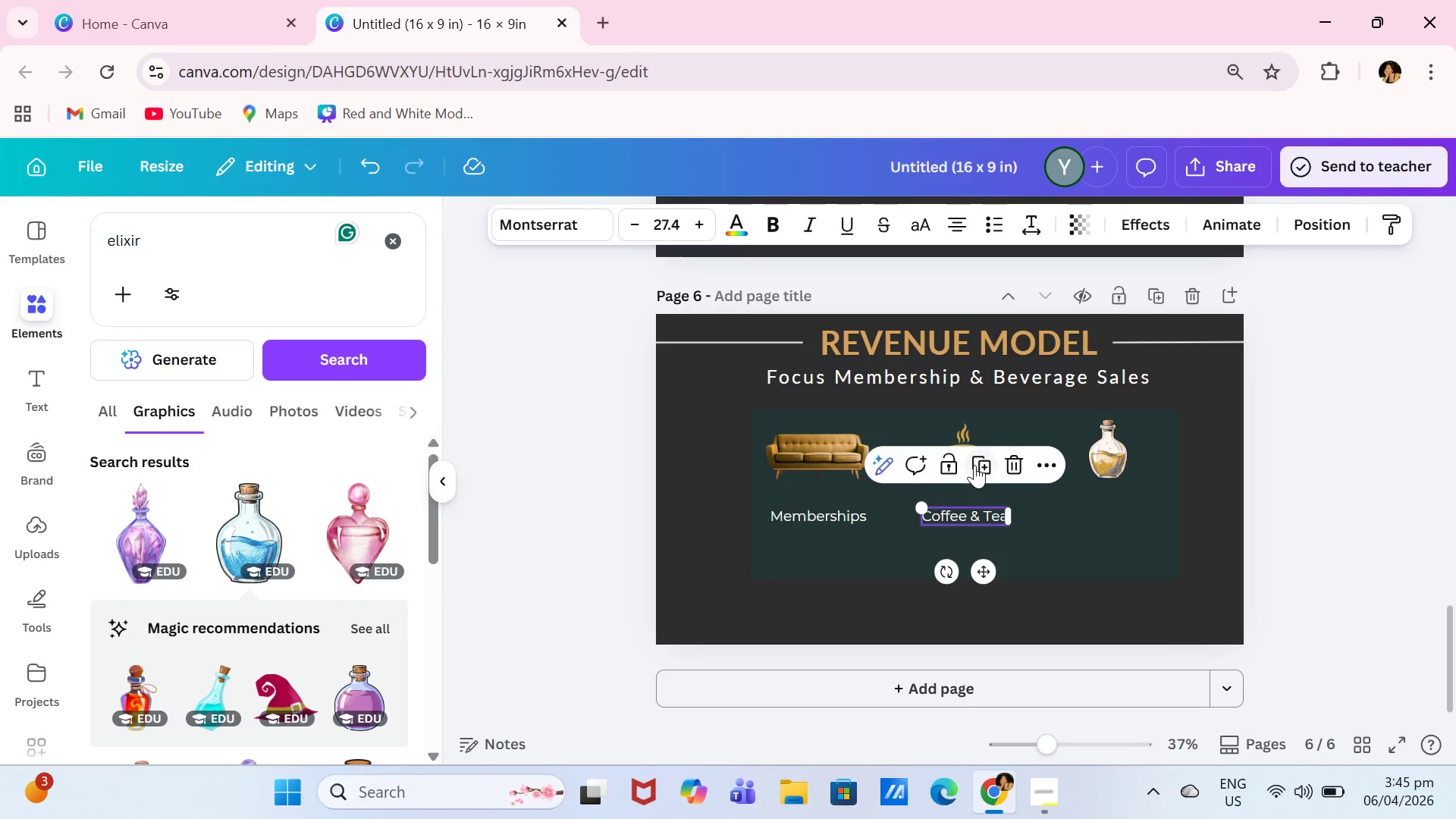 
double_click([976, 466])
 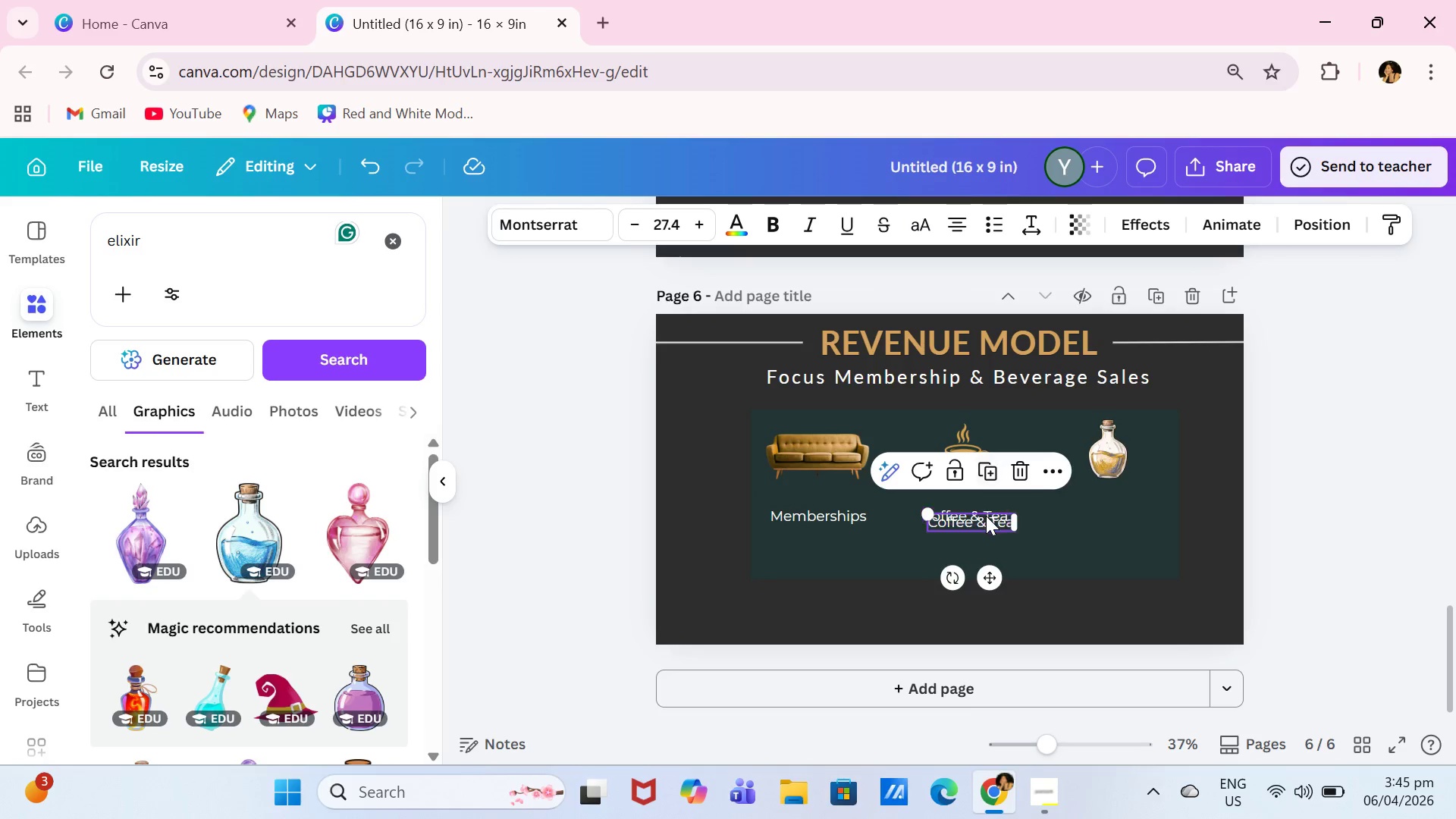 
left_click_drag(start_coordinate=[986, 518], to_coordinate=[1116, 529])
 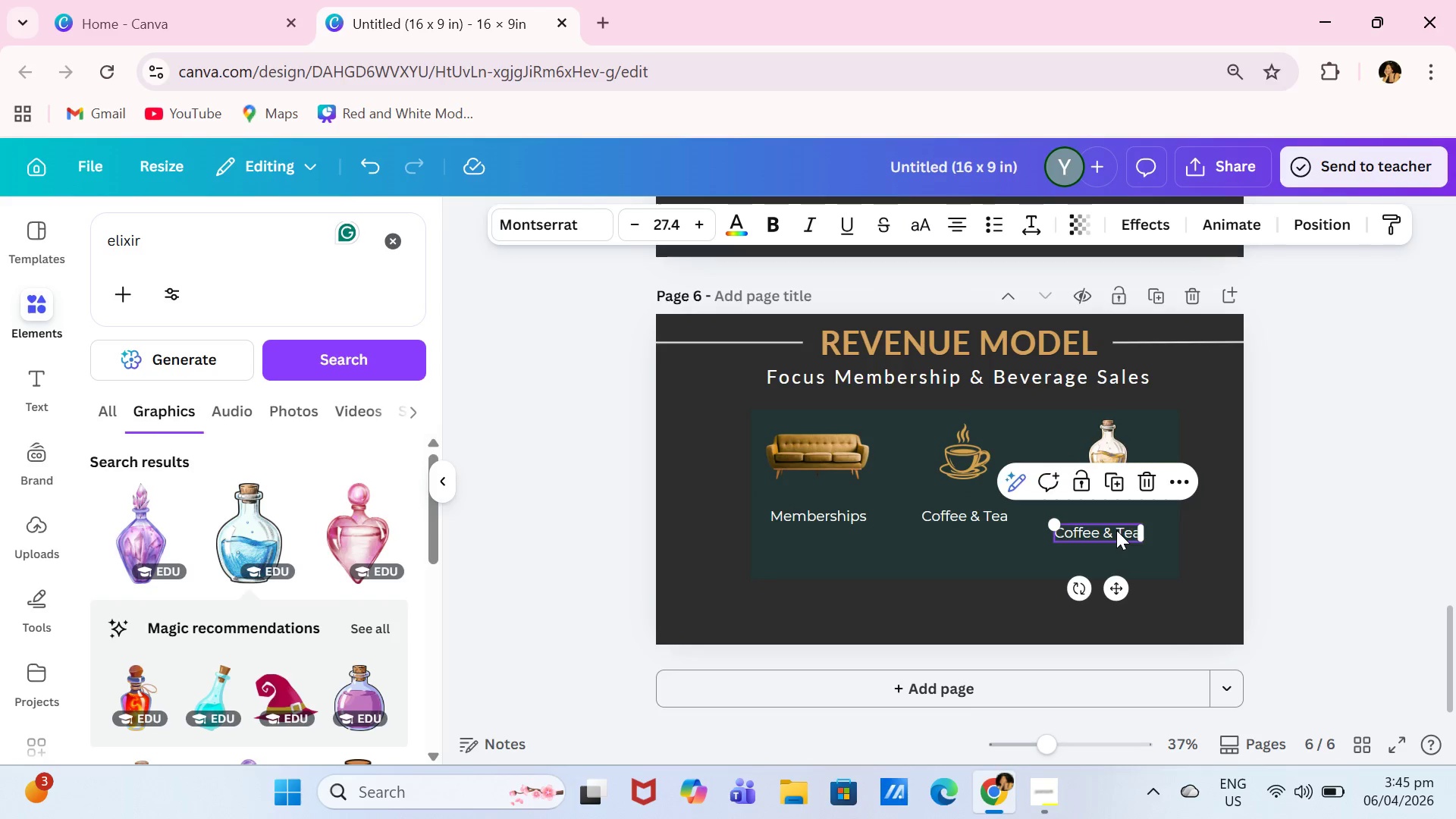 
triple_click([1116, 530])
 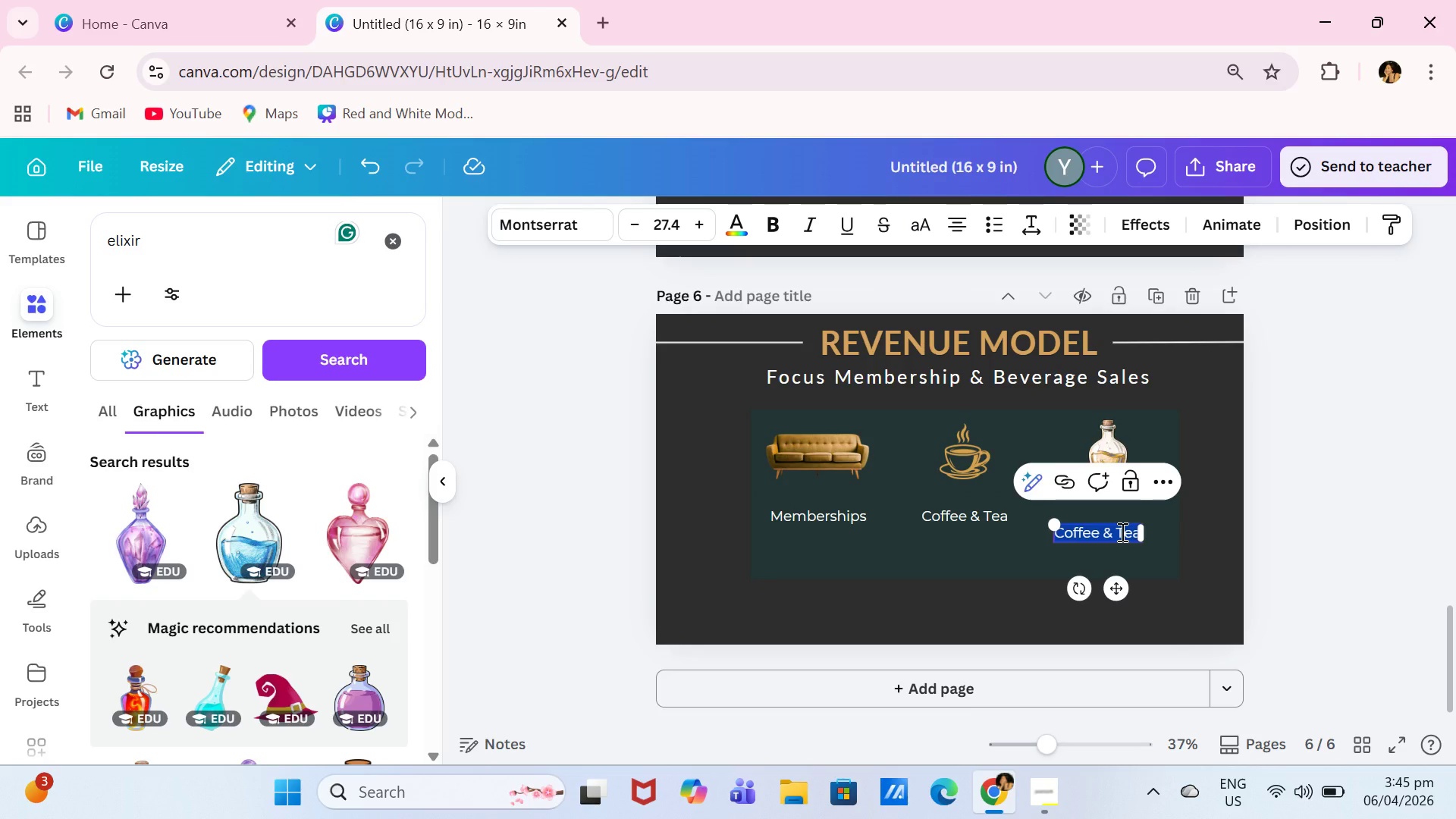 
type(Specallty)
key(Backspace)
key(Backspace)
key(Backspace)
type(ty Elixirs)
 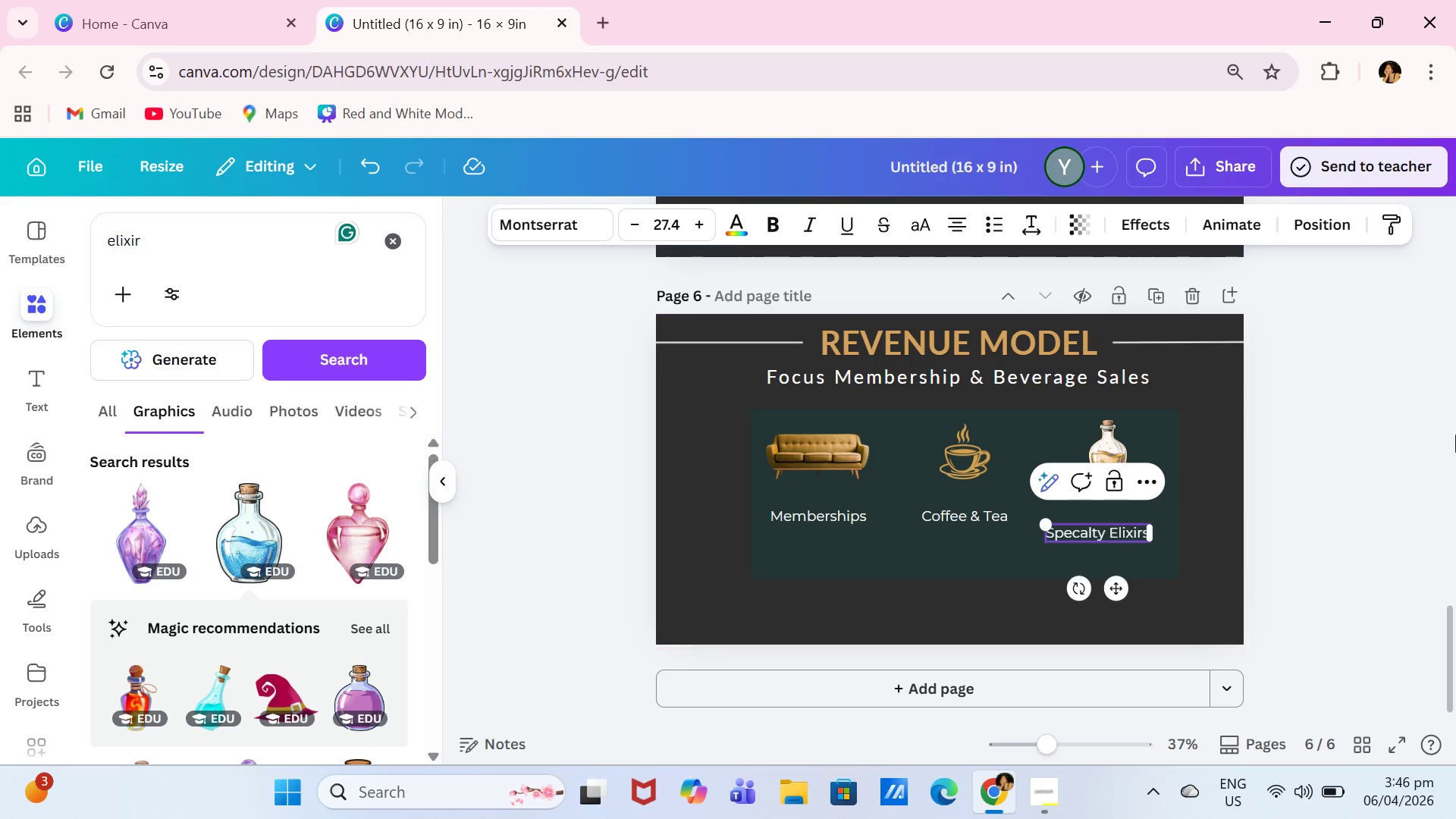 
left_click([1360, 491])
 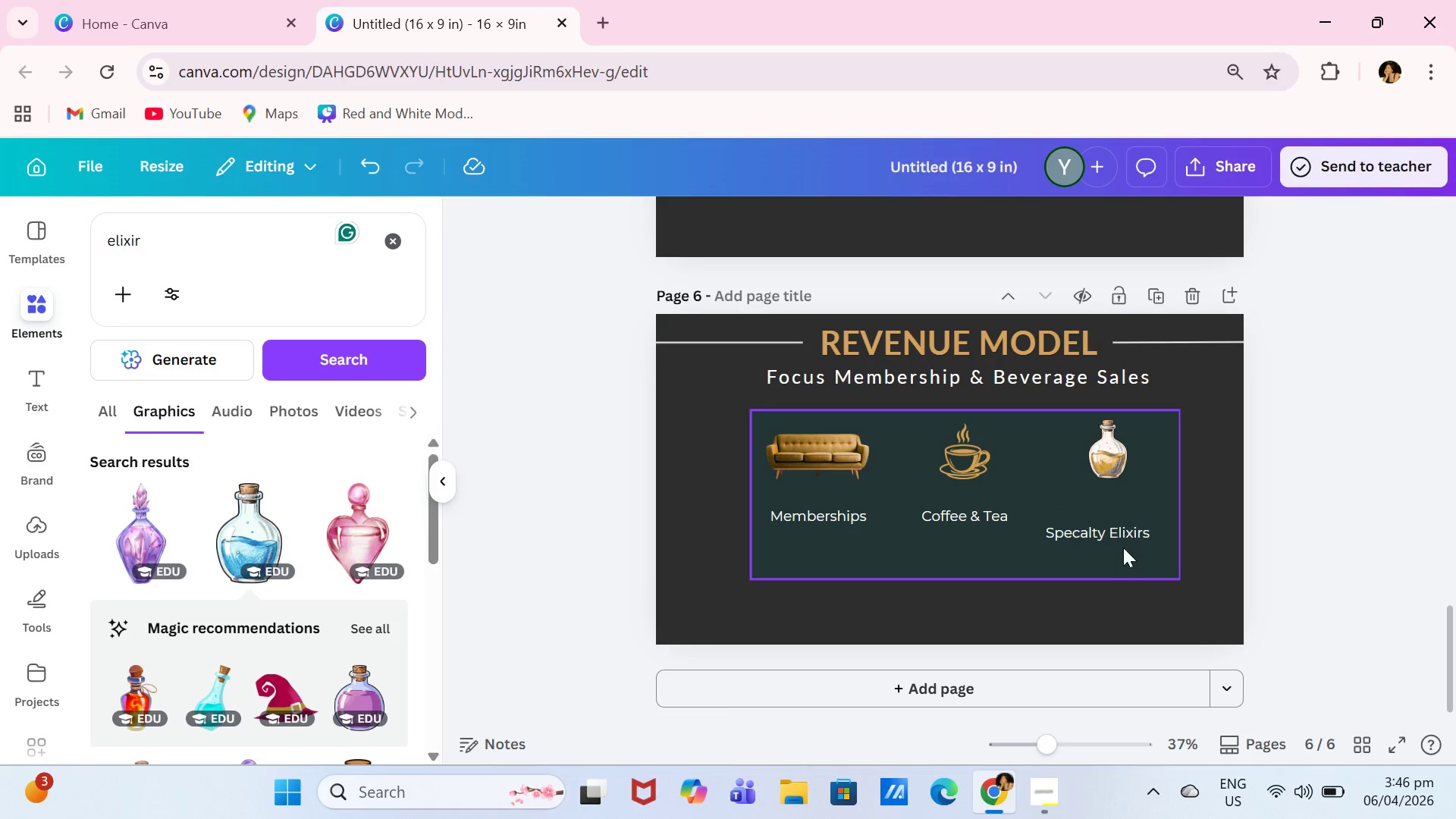 
left_click([1127, 537])
 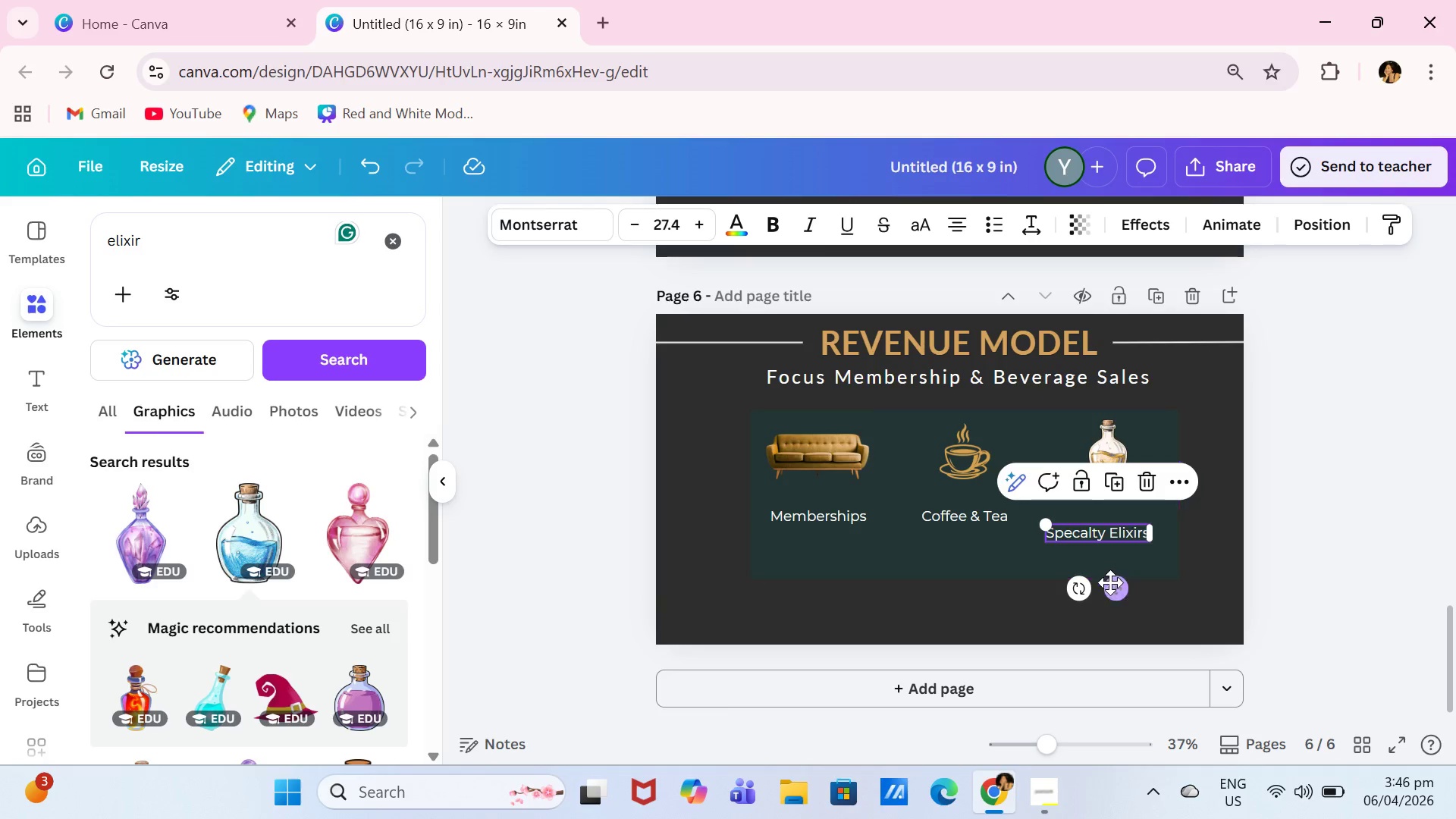 
left_click_drag(start_coordinate=[1110, 582], to_coordinate=[1125, 567])
 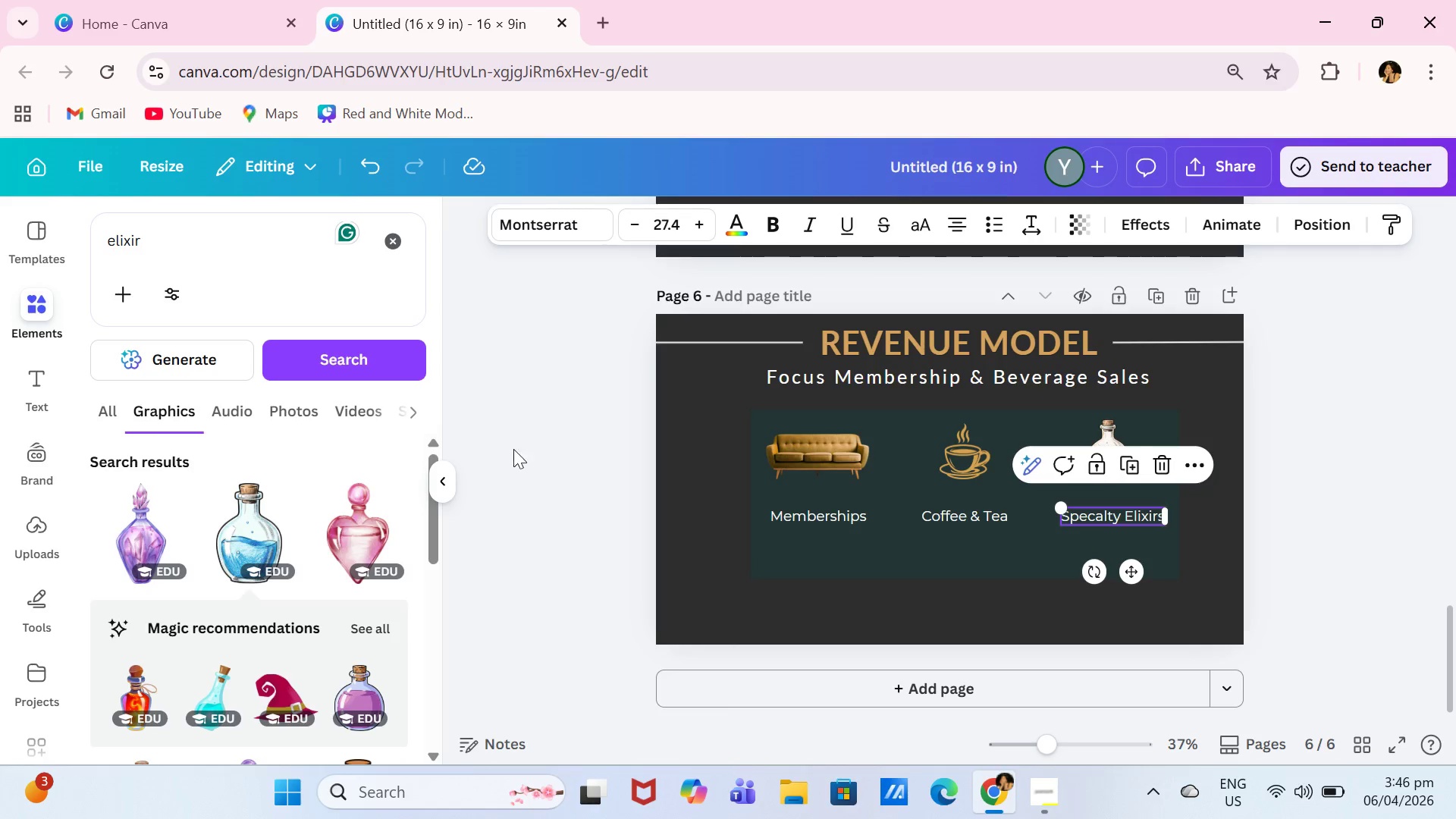 
left_click([33, 386])
 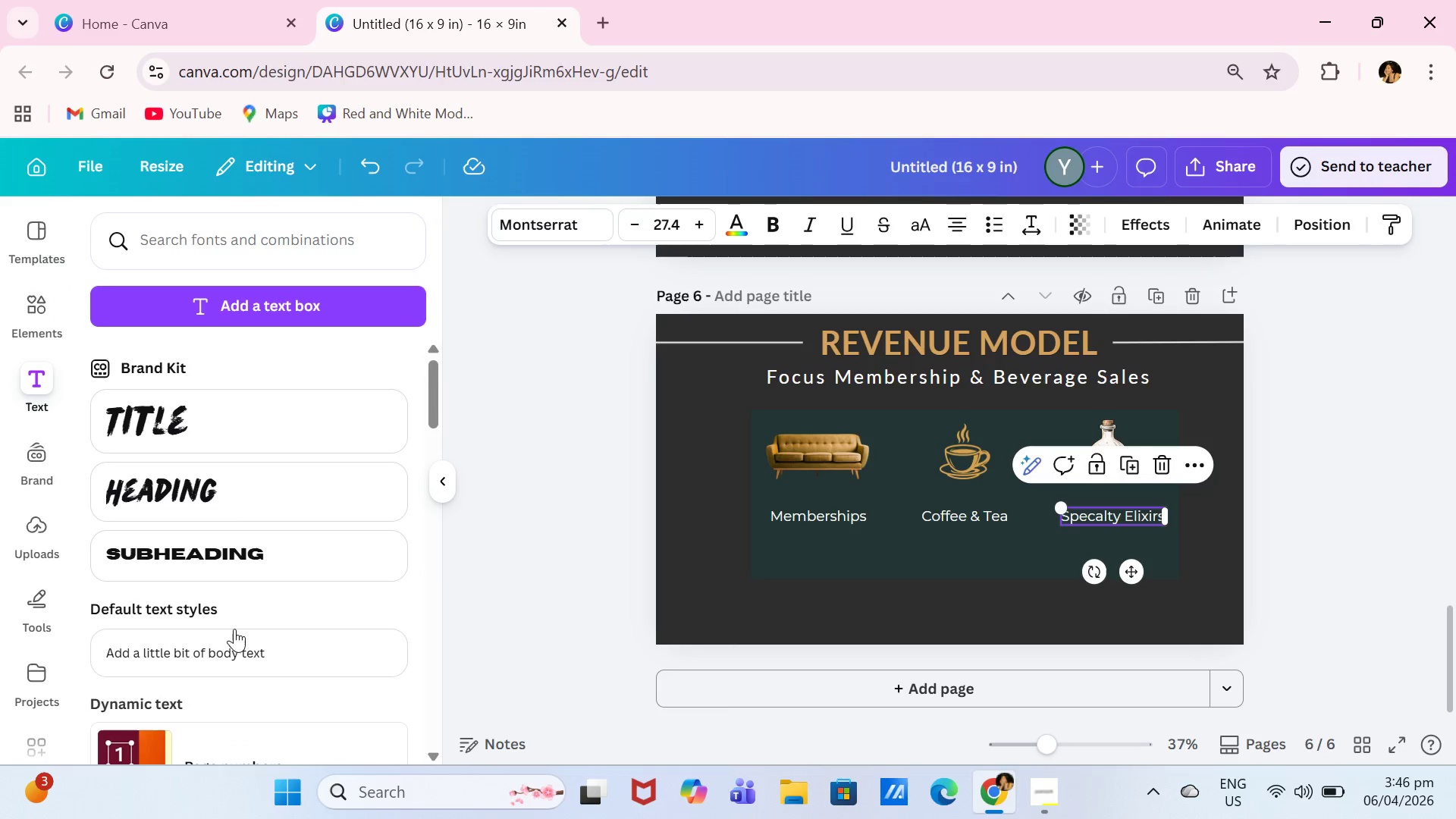 
left_click([243, 646])
 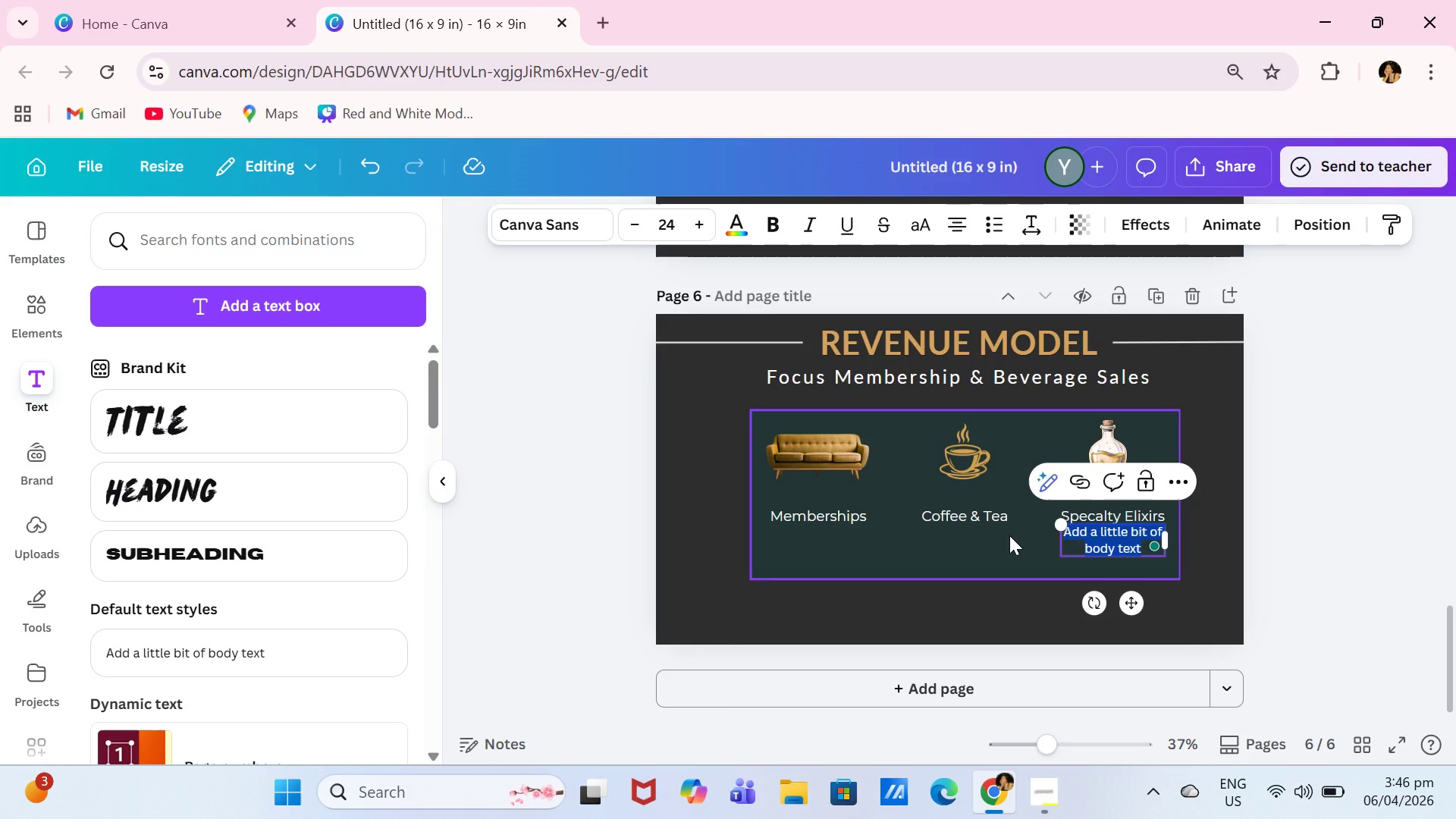 
key(Shift+ShiftLeft)
 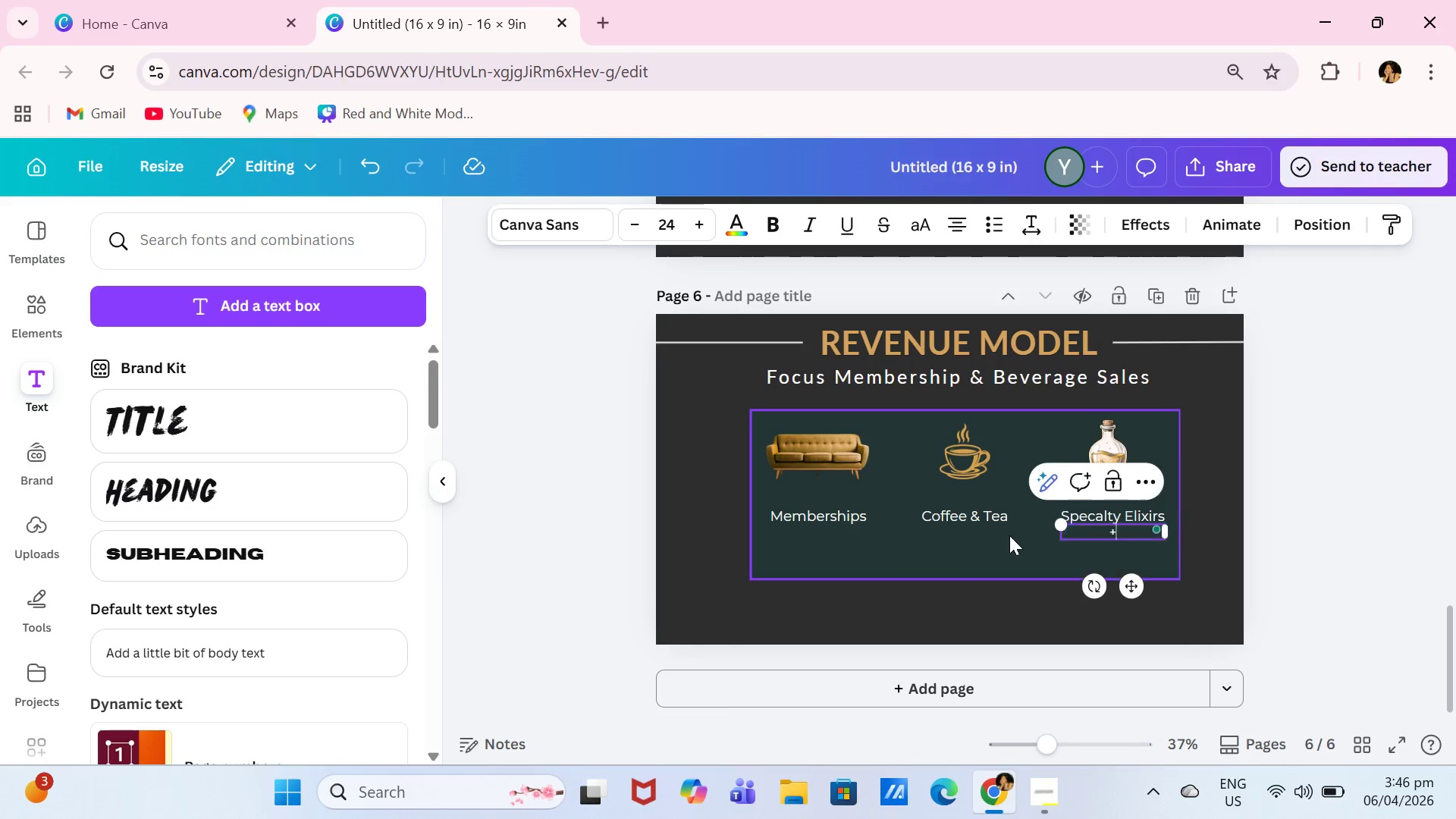 
key(Shift+Equal)
 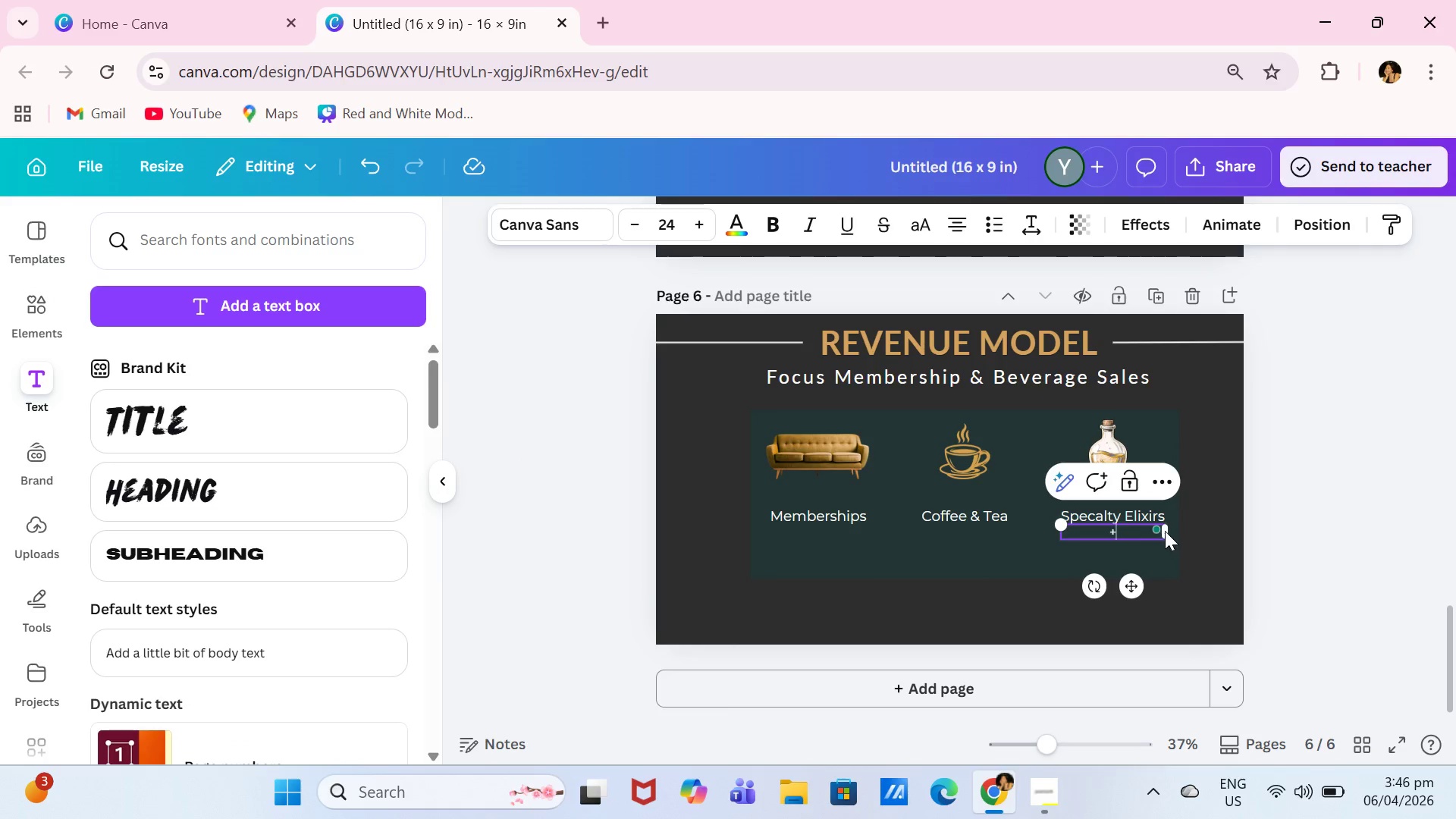 
left_click_drag(start_coordinate=[1166, 531], to_coordinate=[1101, 543])
 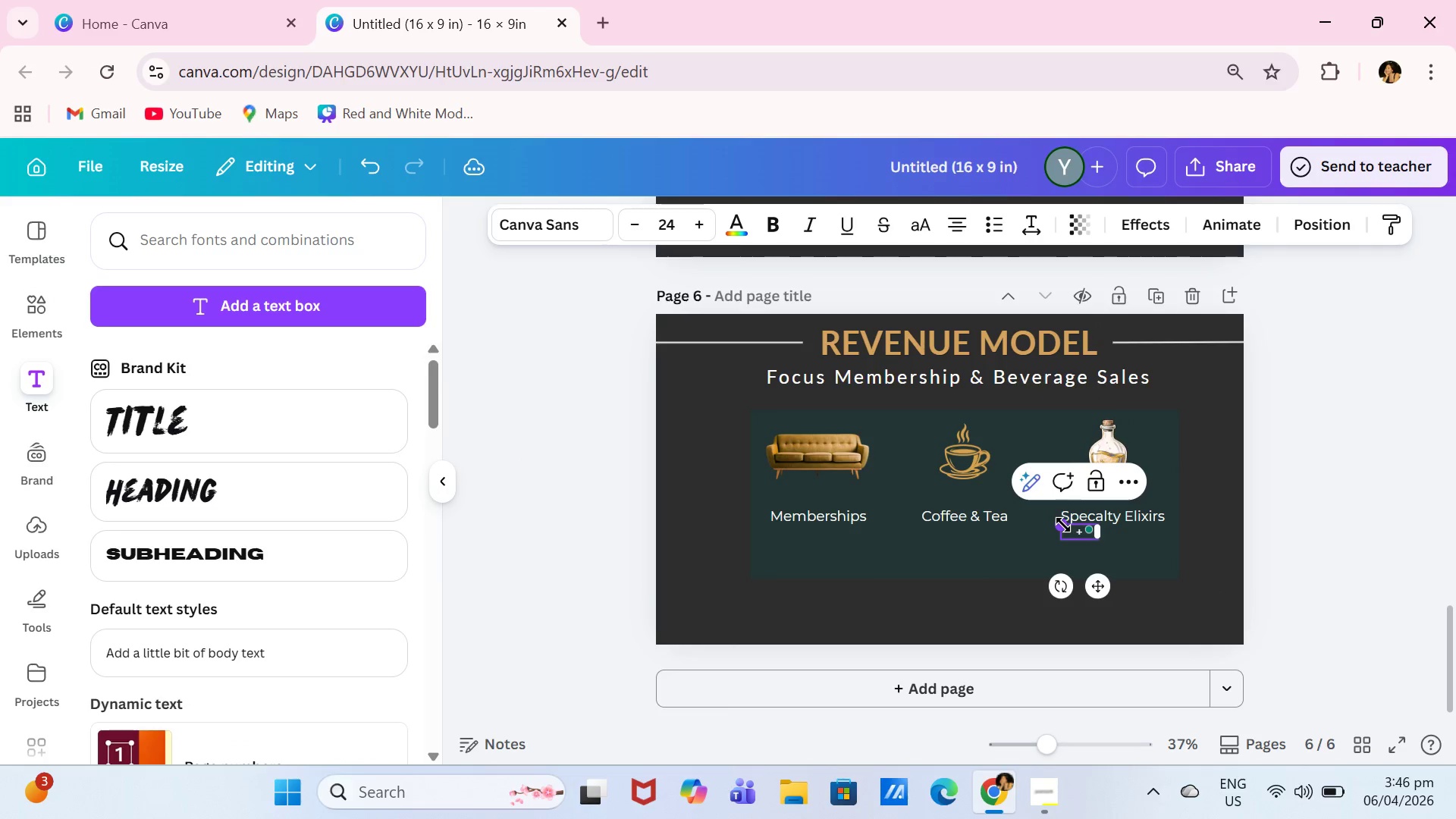 
left_click_drag(start_coordinate=[1063, 525], to_coordinate=[981, 503])
 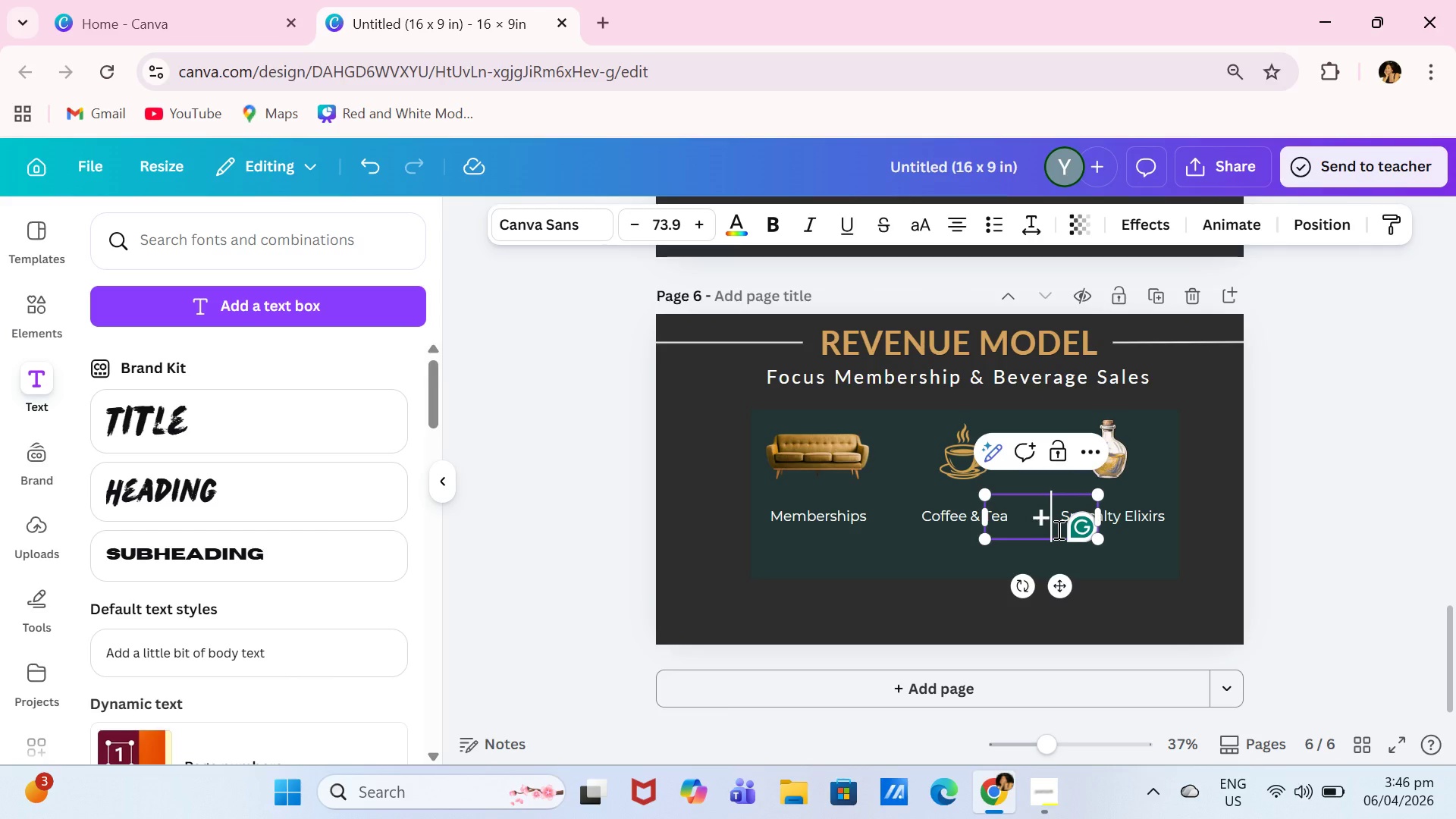 
key(Shift+ArrowLeft)
 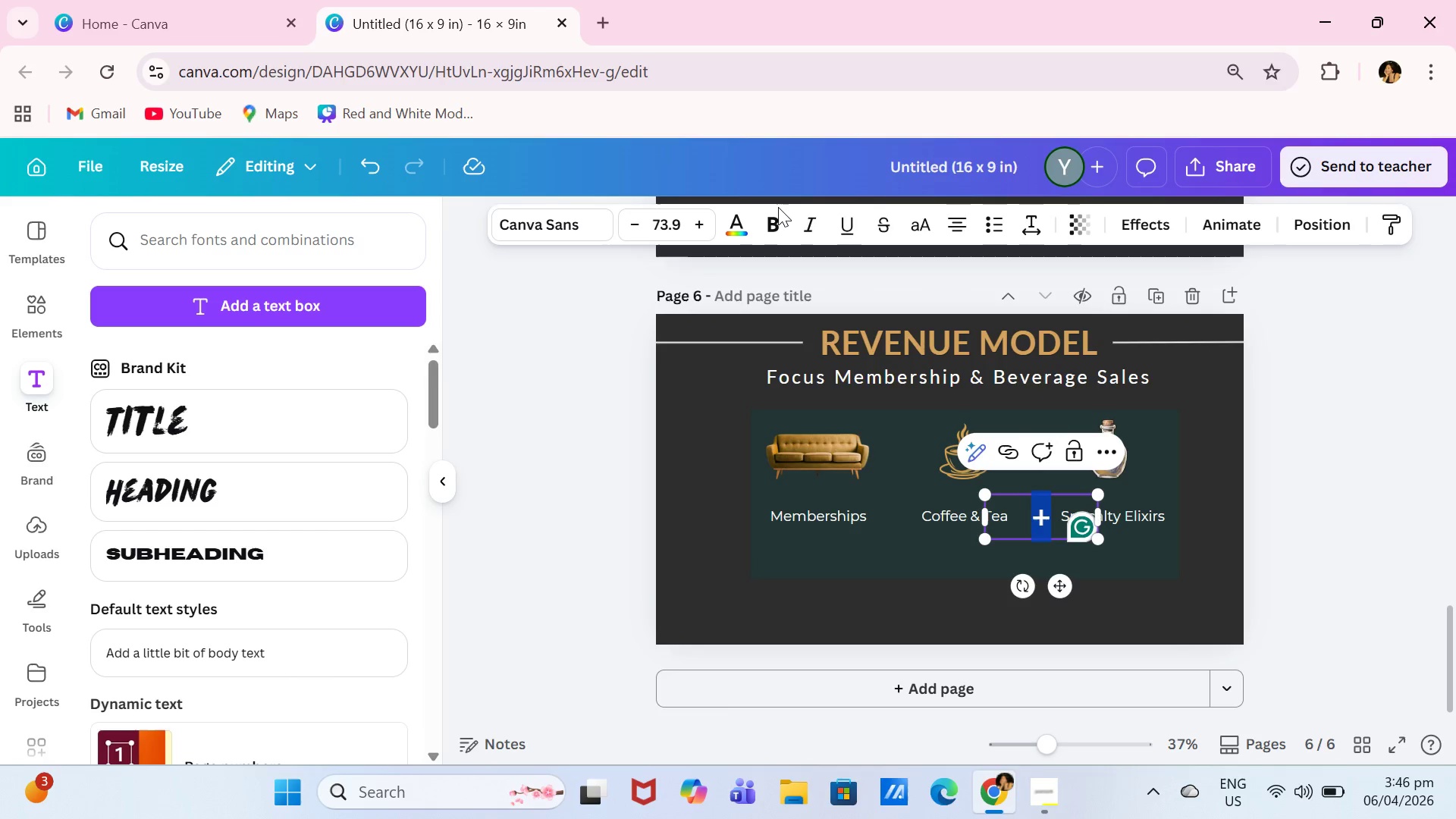 
left_click([747, 230])
 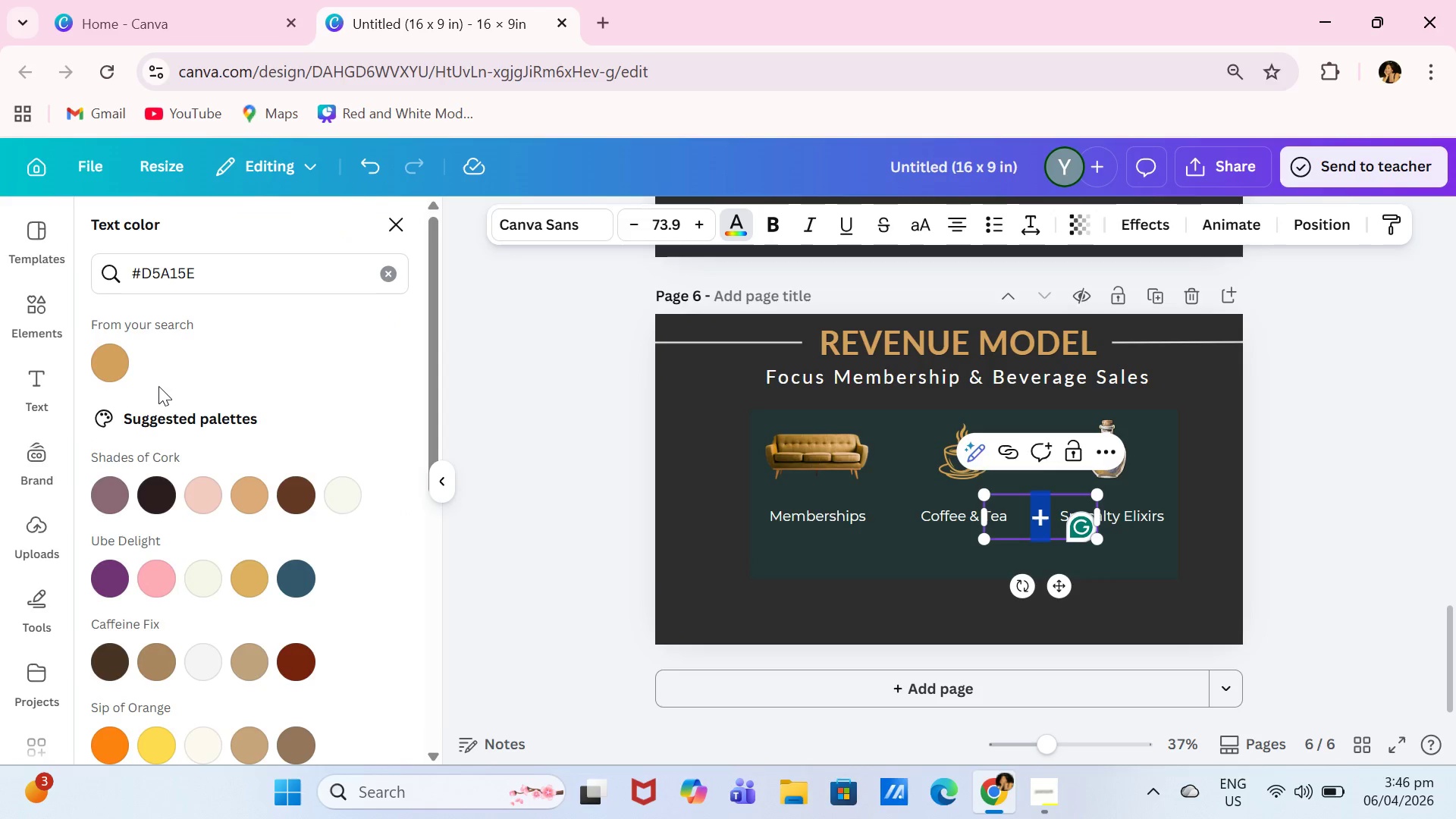 
left_click([109, 358])
 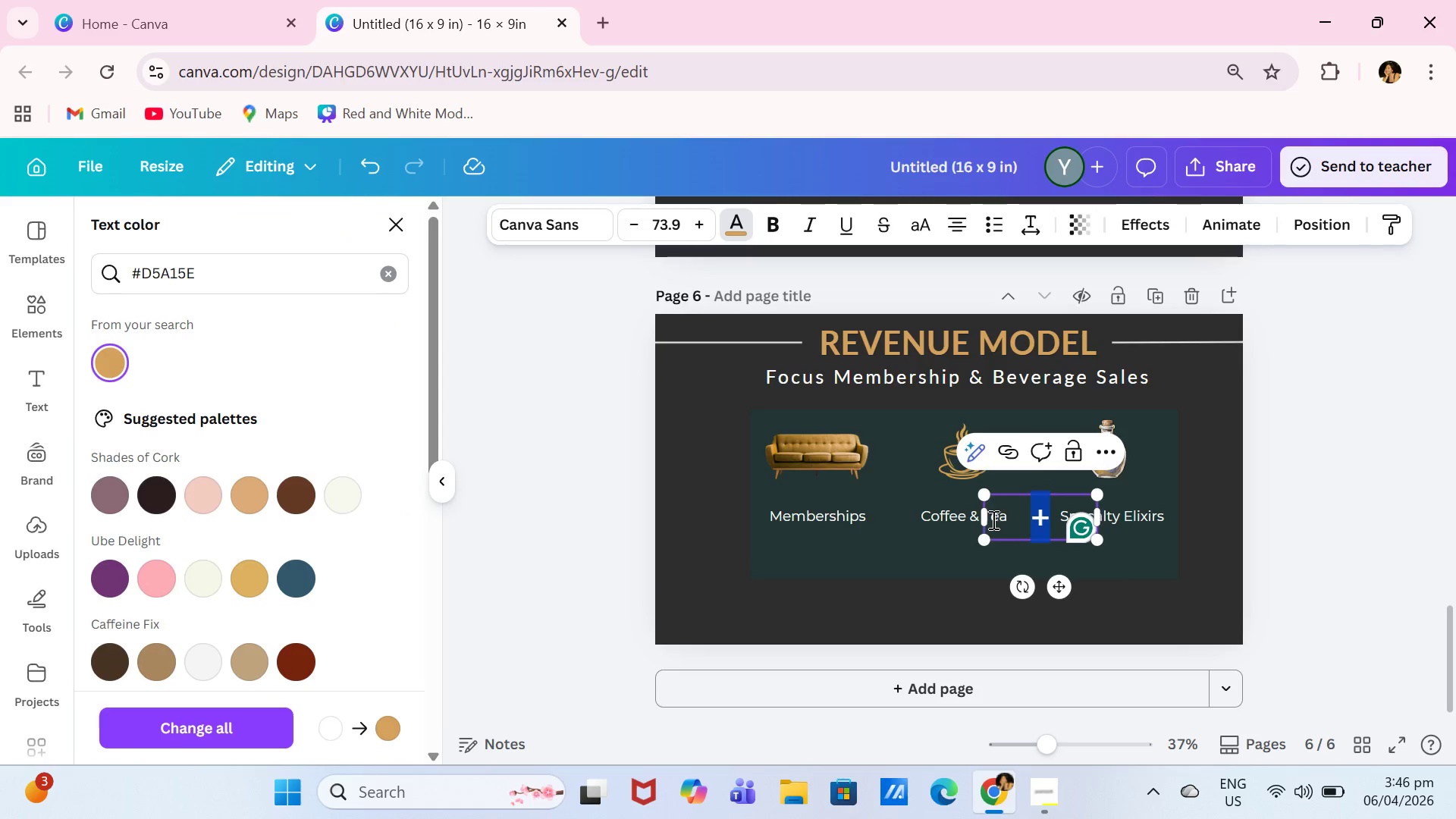 
left_click([986, 519])
 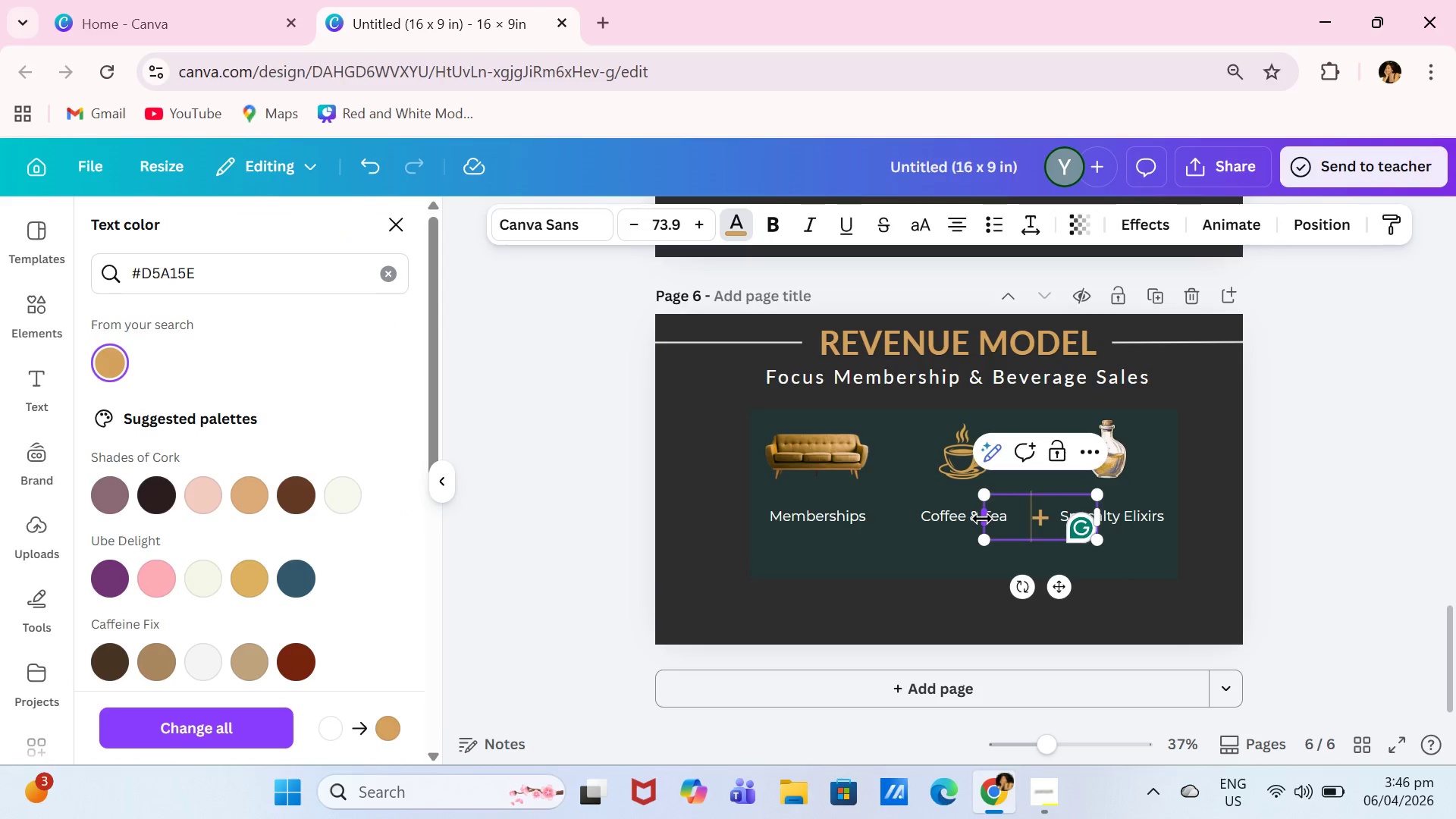 
left_click_drag(start_coordinate=[984, 519], to_coordinate=[1027, 513])
 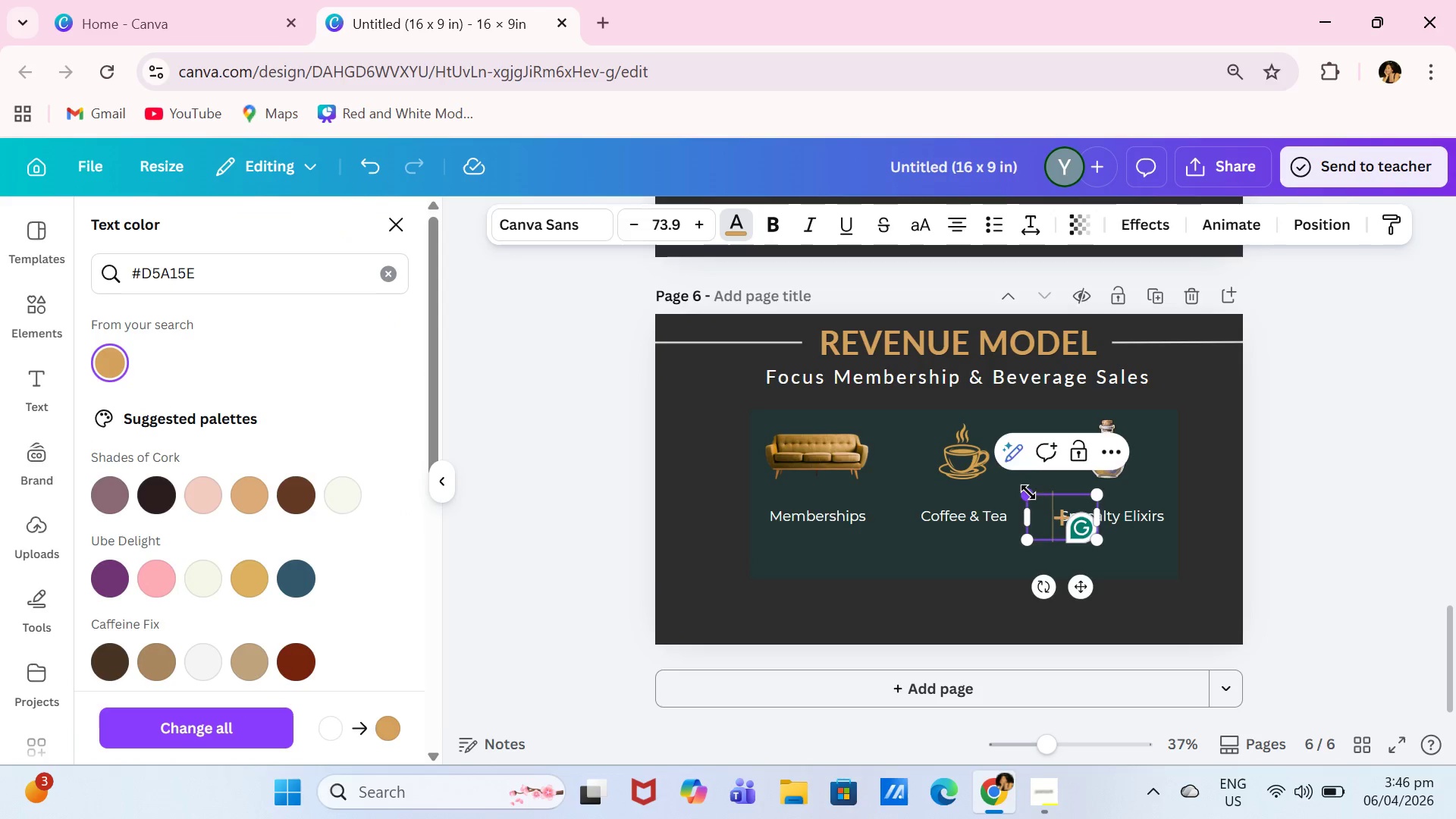 
left_click_drag(start_coordinate=[1028, 492], to_coordinate=[982, 475])
 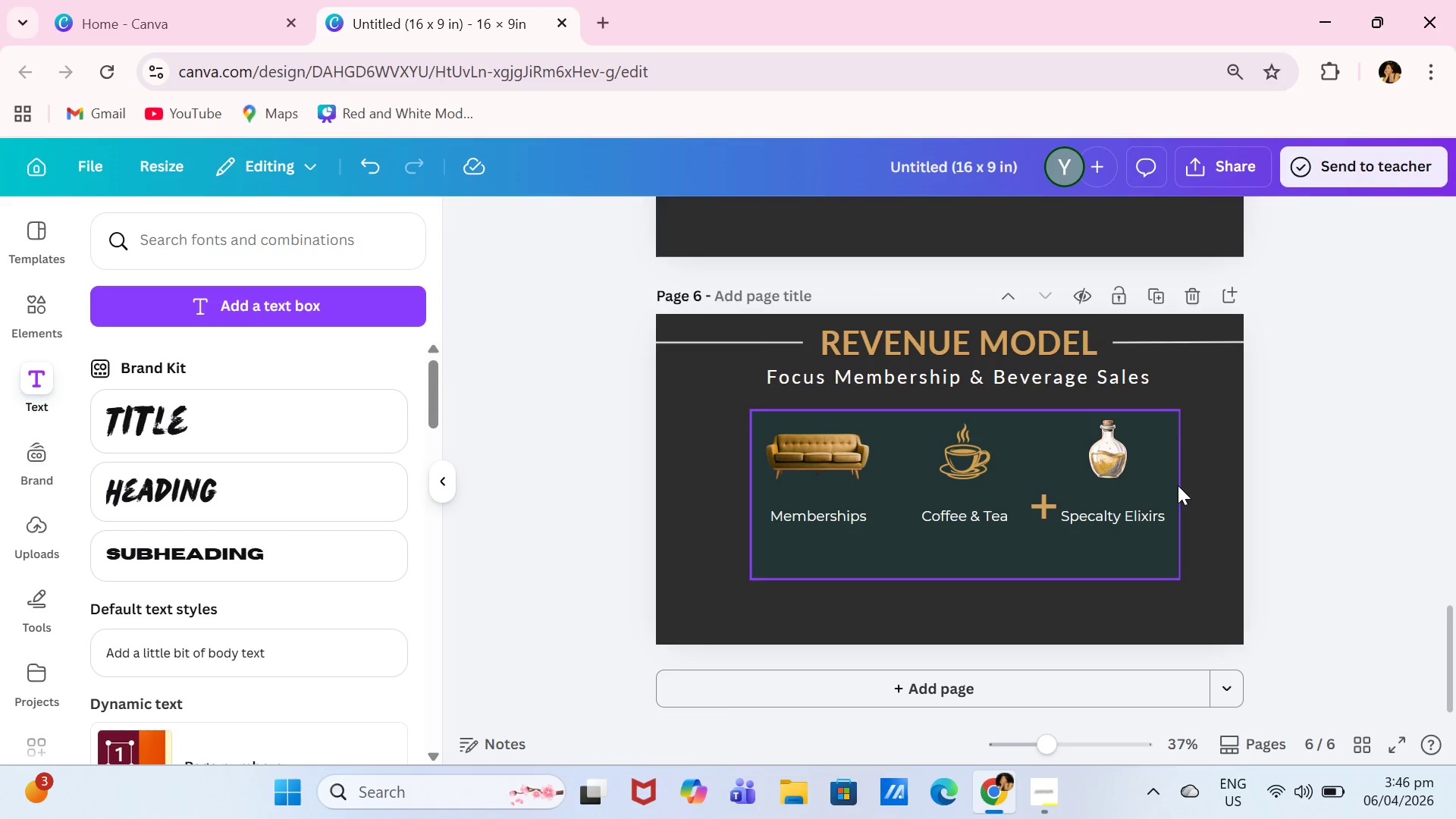 
left_click([1040, 502])
 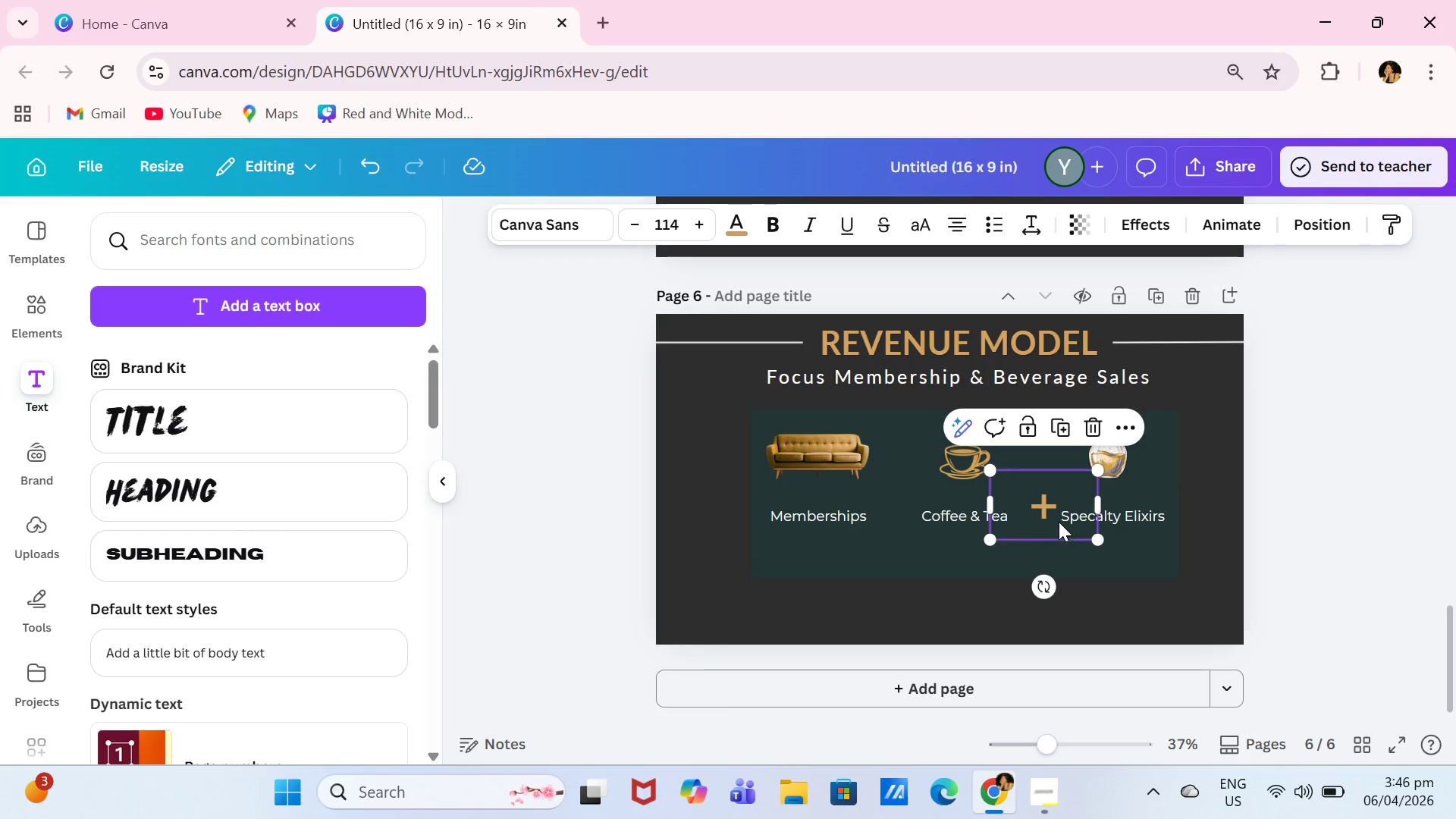 
left_click_drag(start_coordinate=[1057, 521], to_coordinate=[918, 473])
 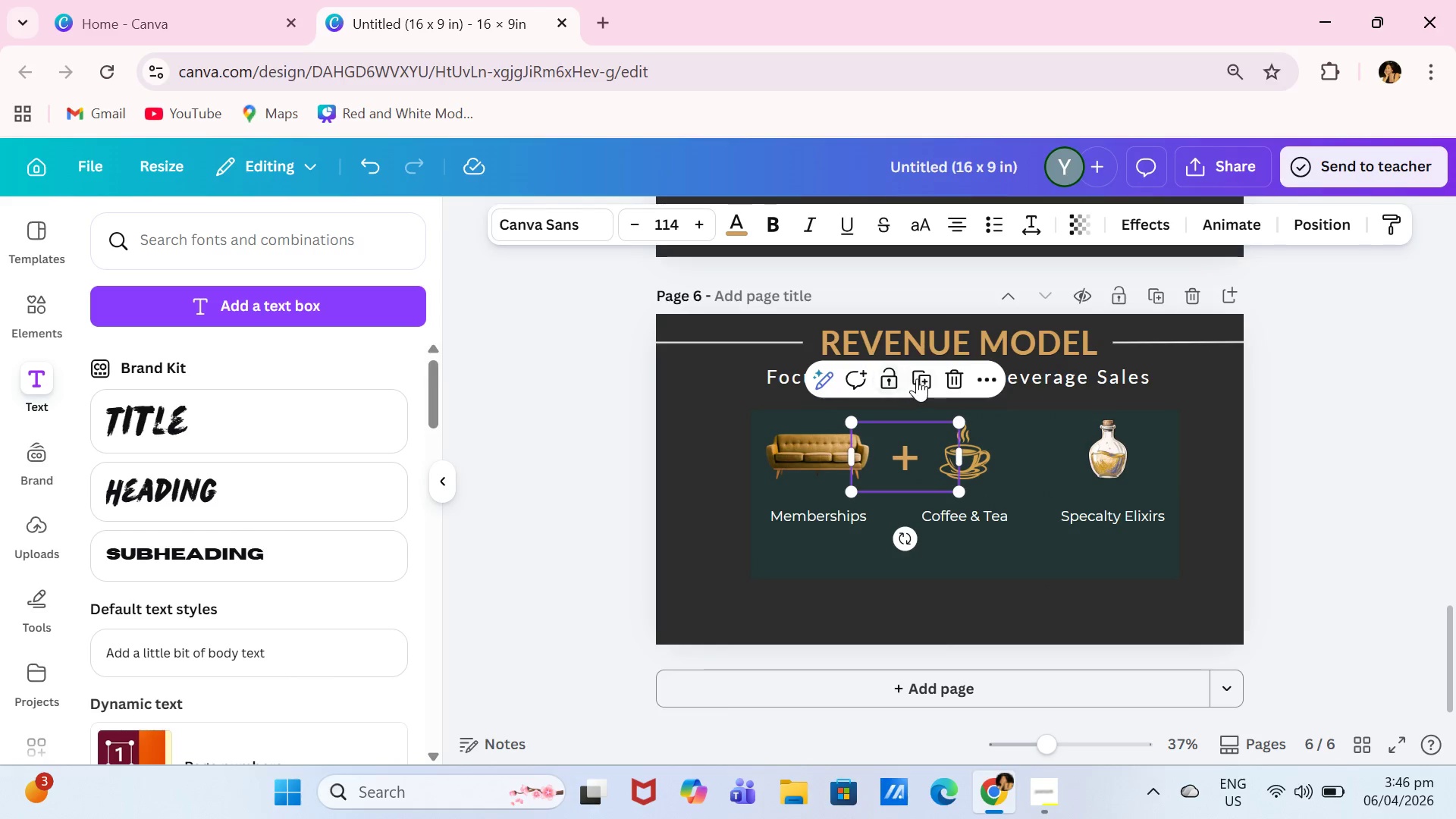 
left_click([920, 378])
 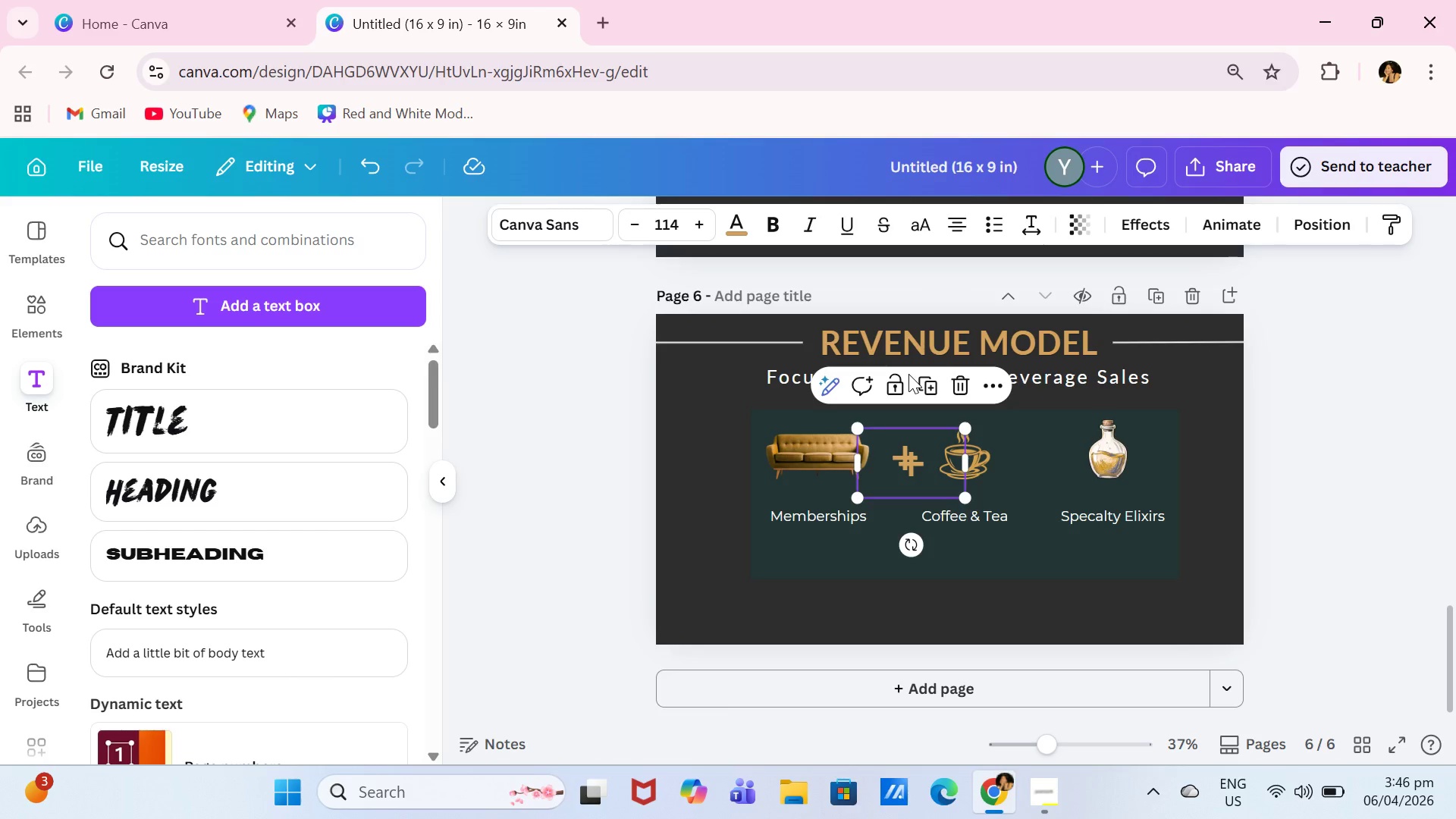 
wait(27.25)
 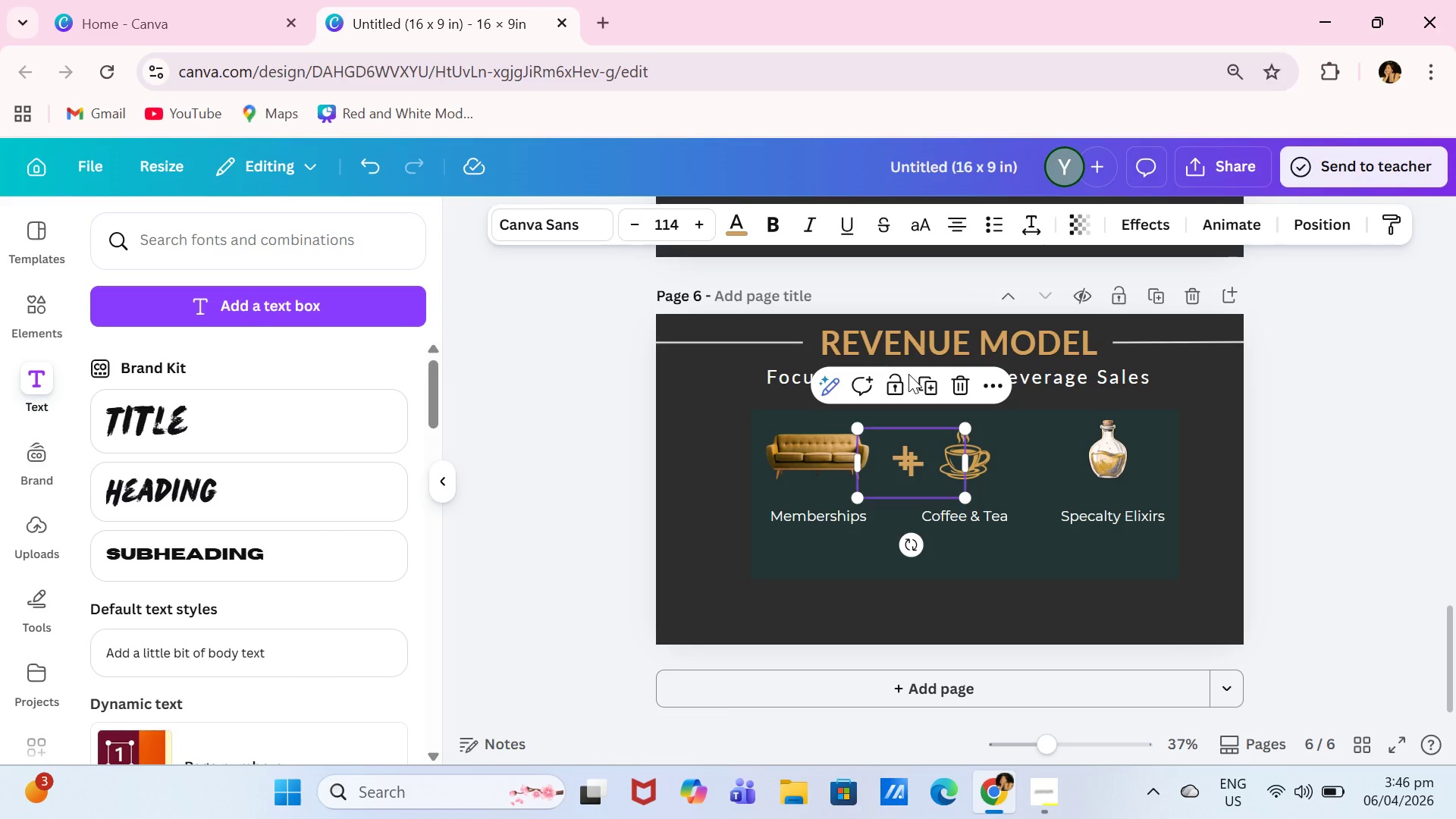 
left_click_drag(start_coordinate=[902, 469], to_coordinate=[1034, 463])
 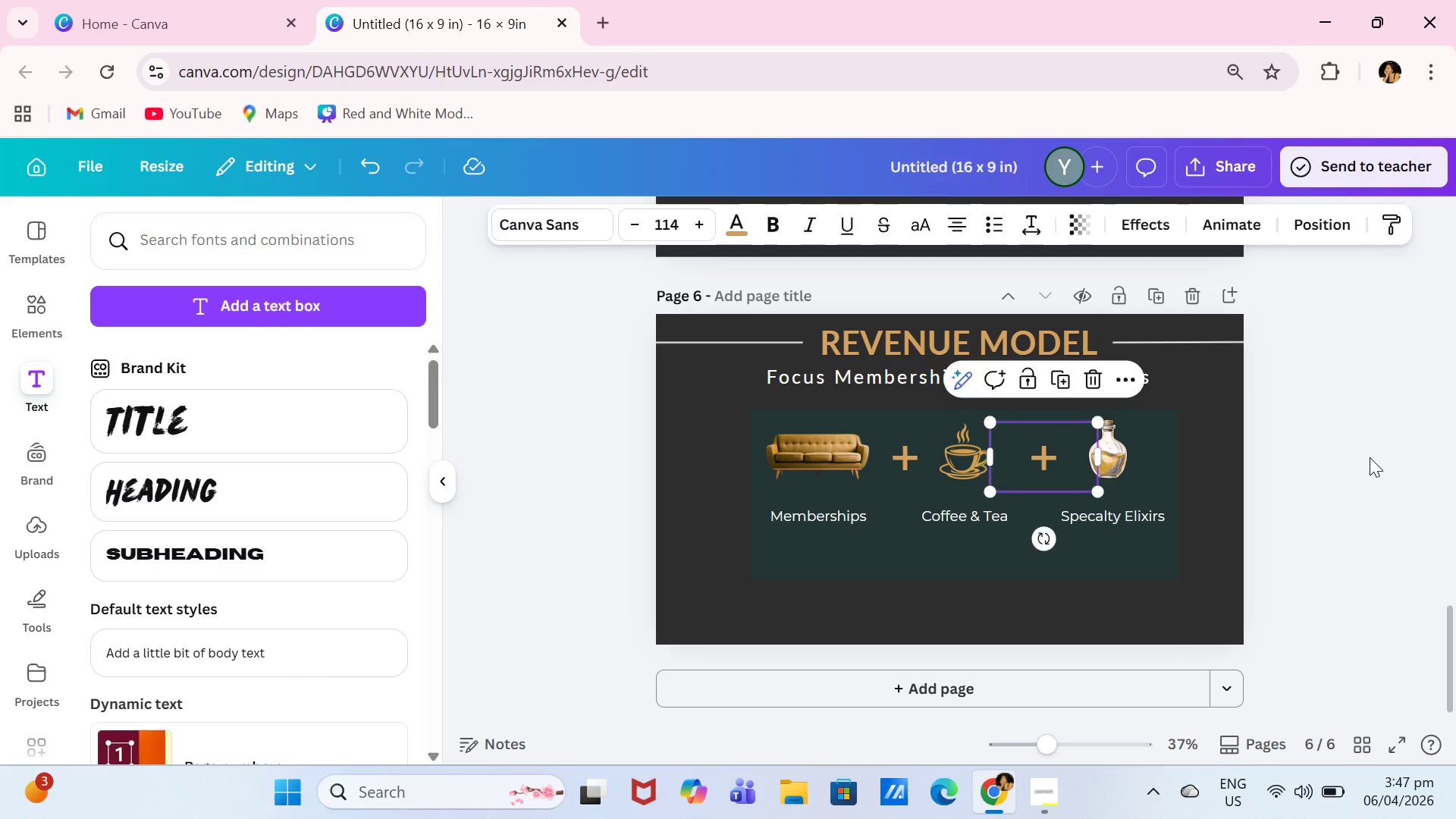 
left_click([1370, 457])
 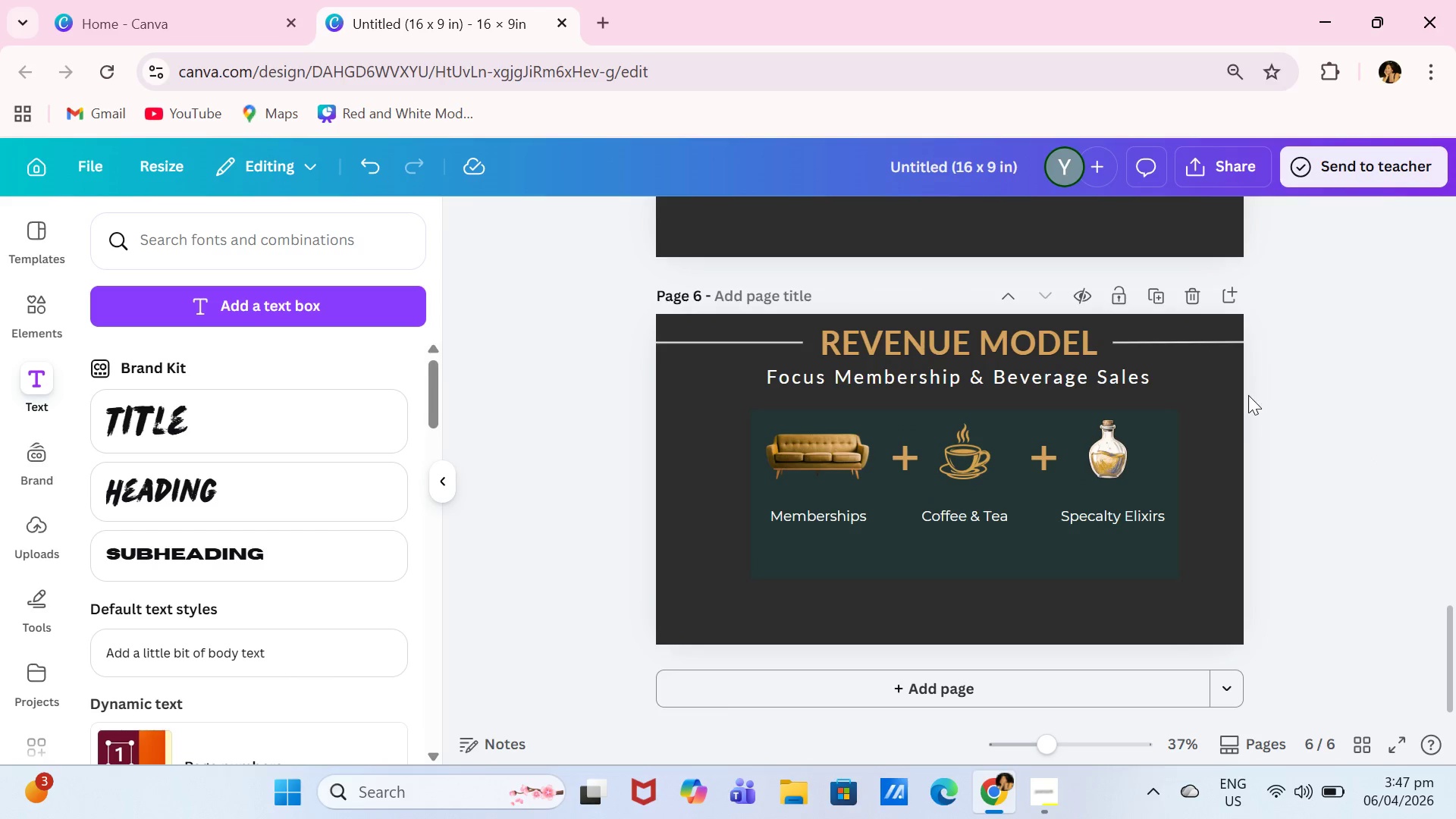 
left_click([1189, 422])
 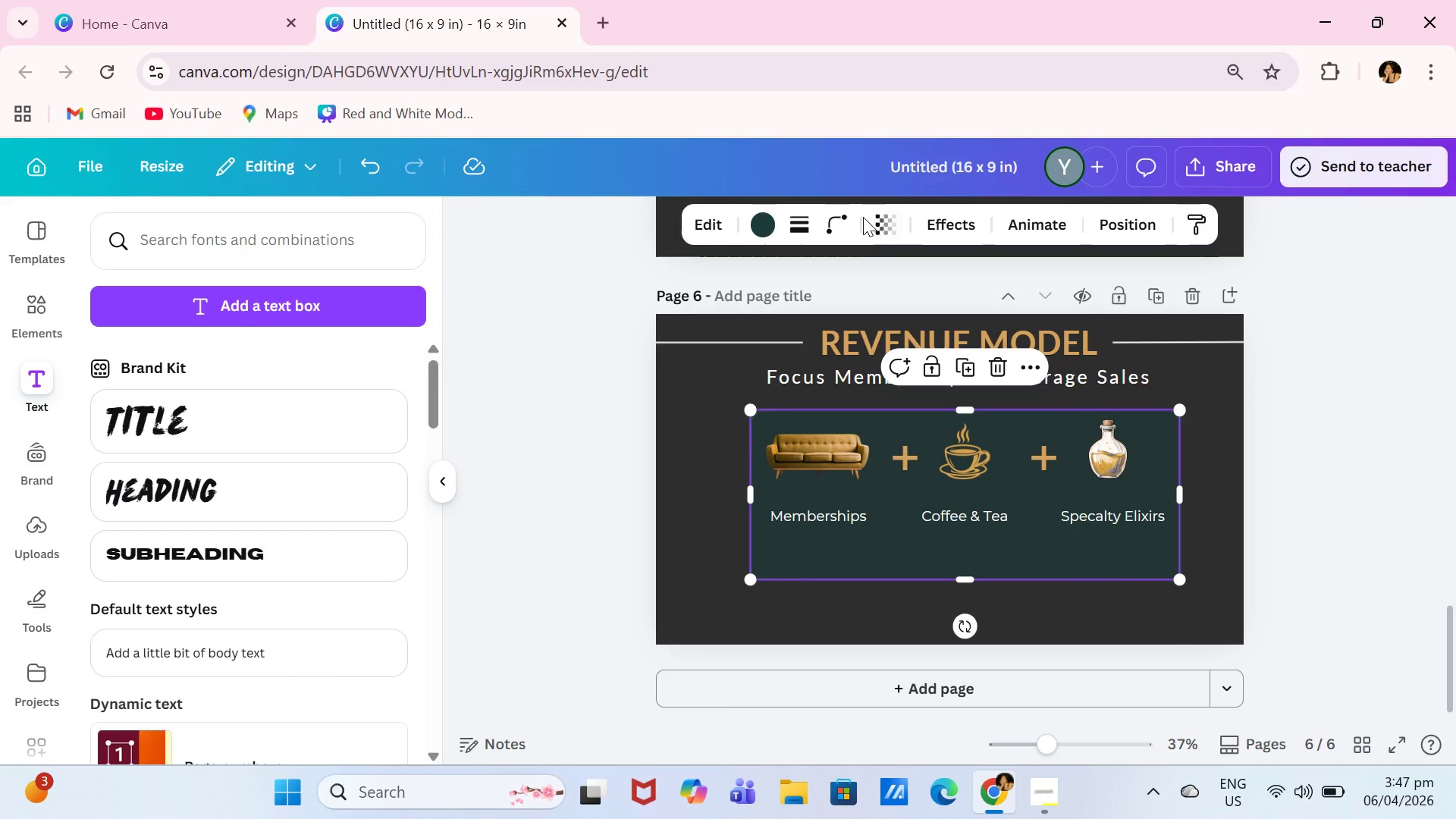 
double_click([887, 237])
 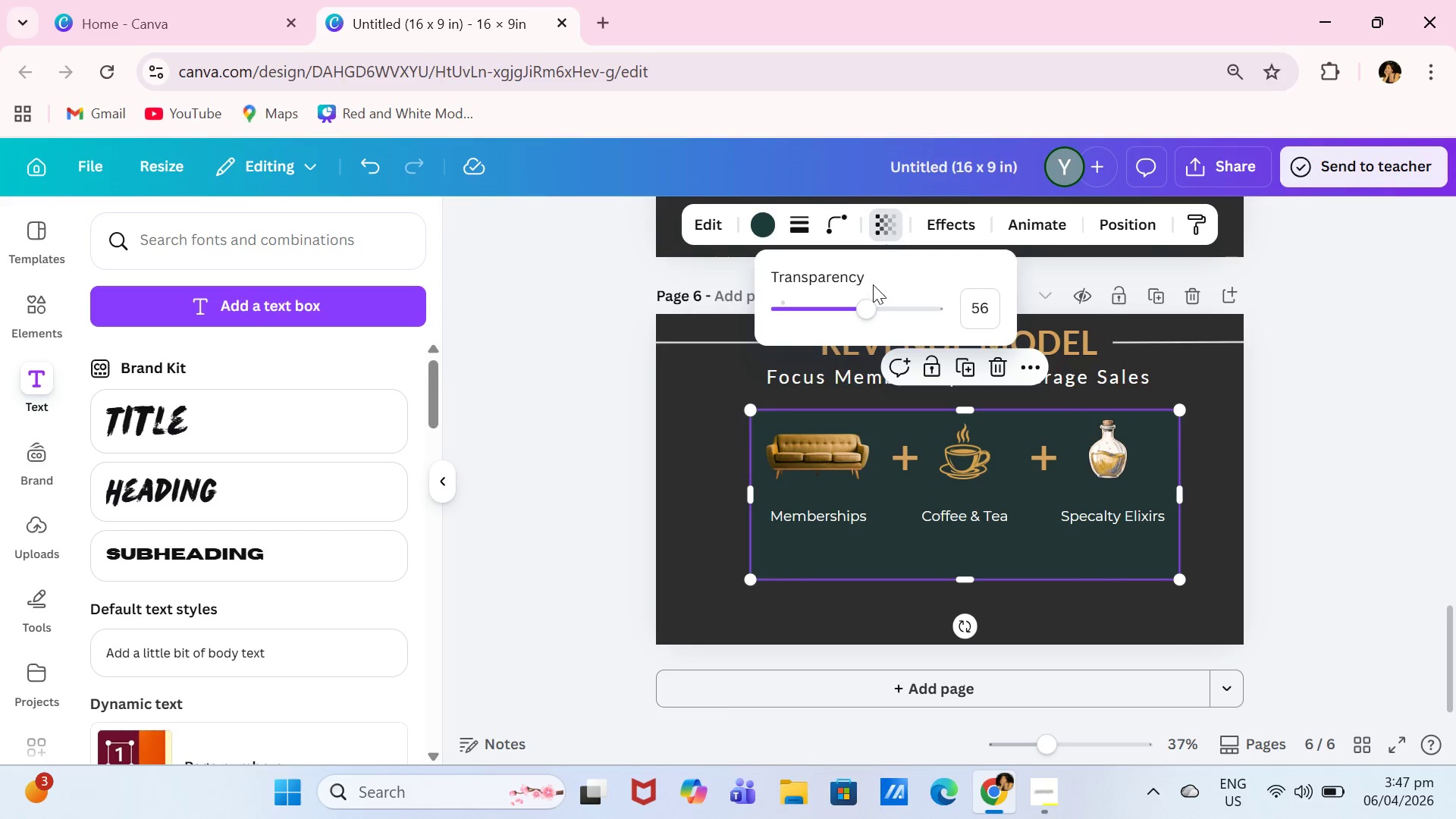 
left_click_drag(start_coordinate=[865, 309], to_coordinate=[893, 311])
 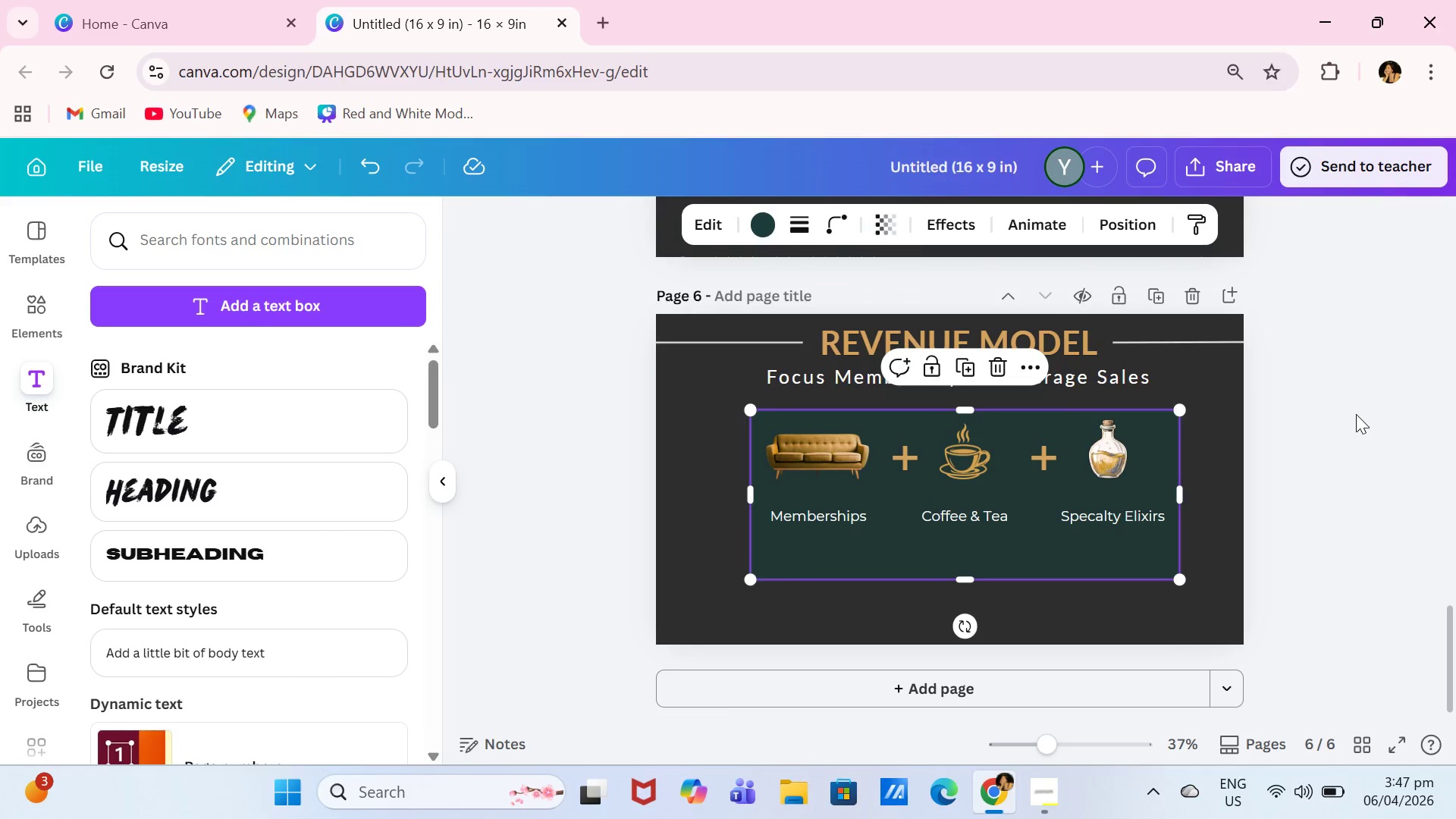 
double_click([1367, 419])
 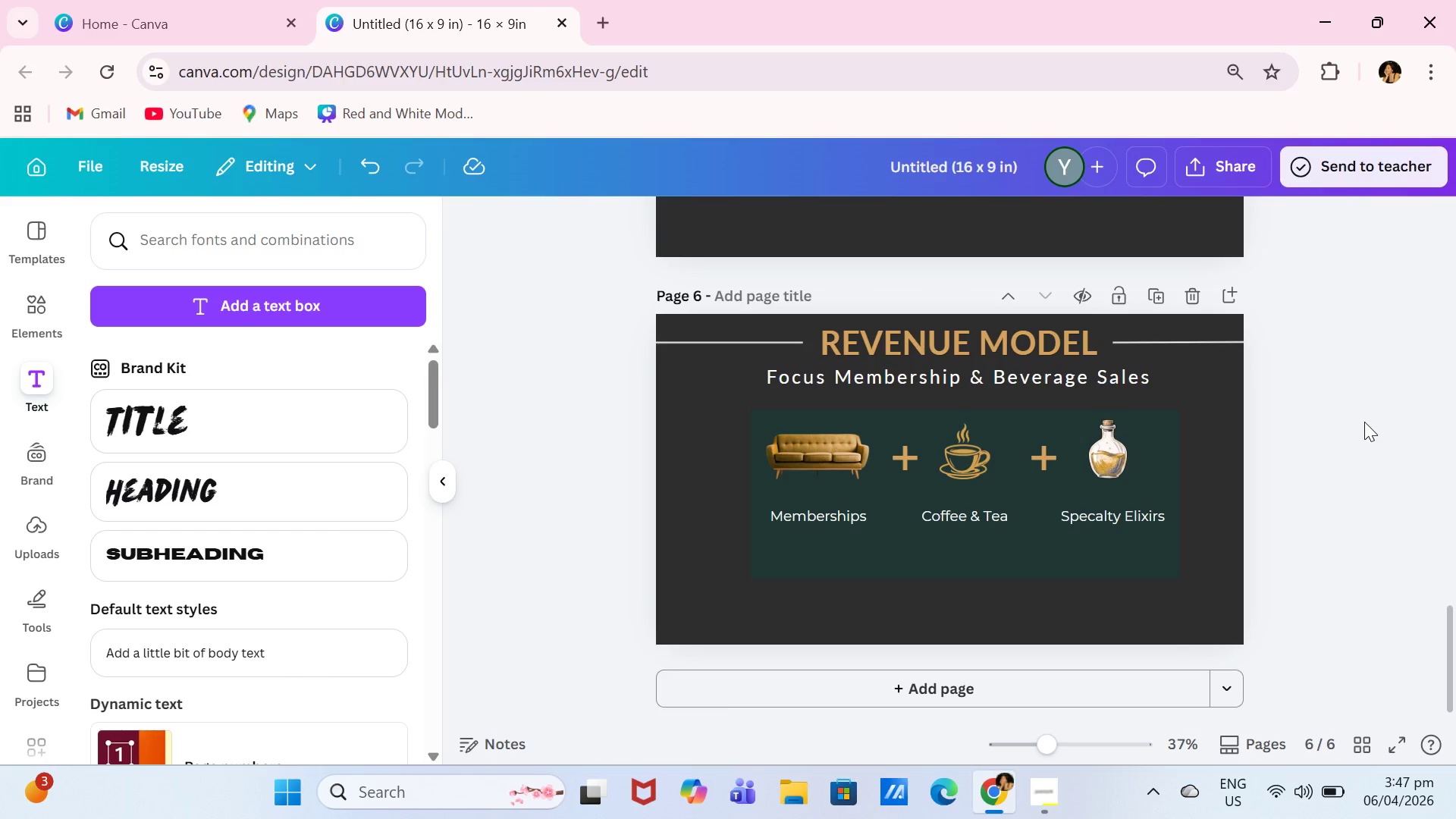 
wait(5.33)
 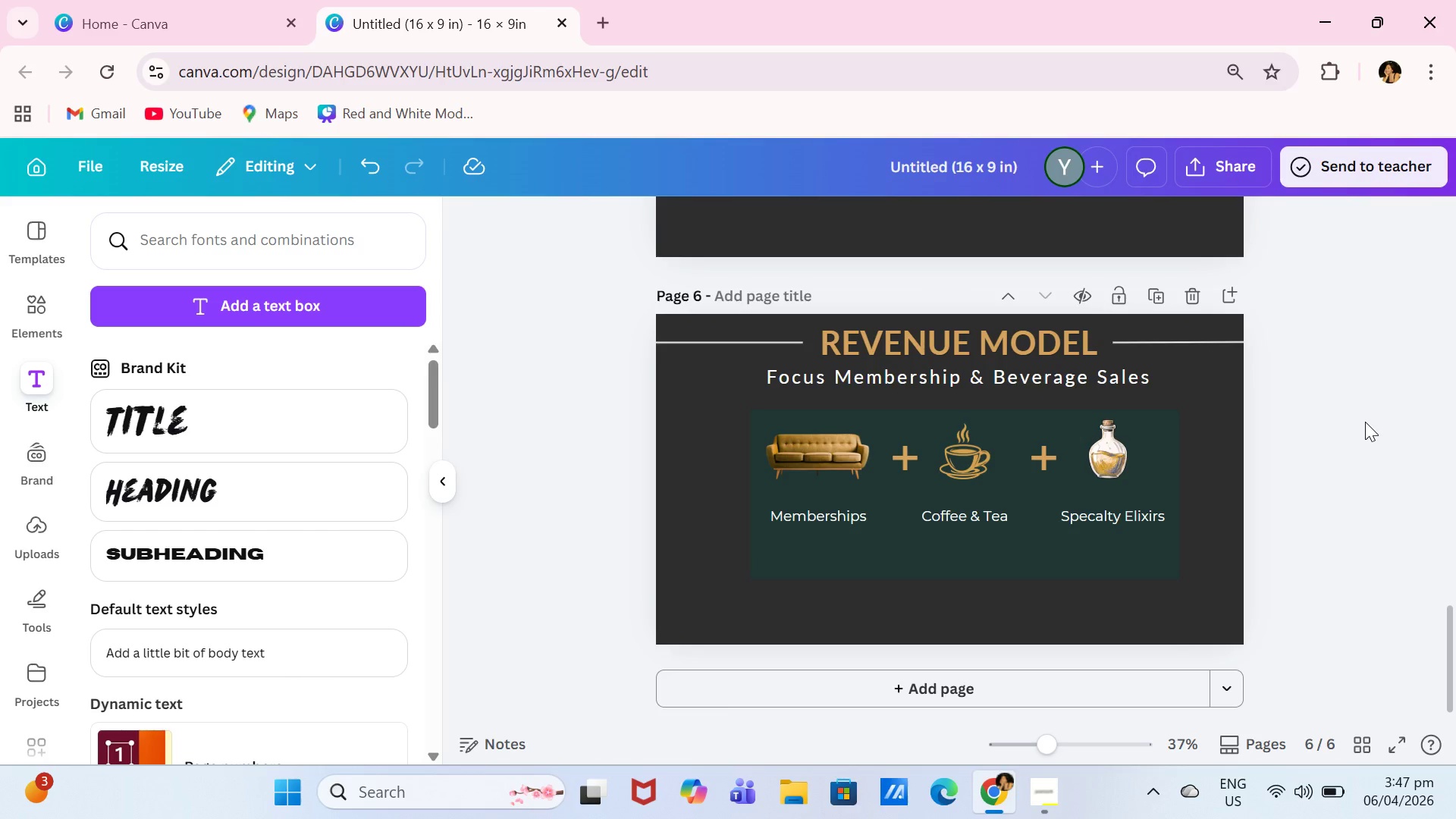 
left_click([39, 302])
 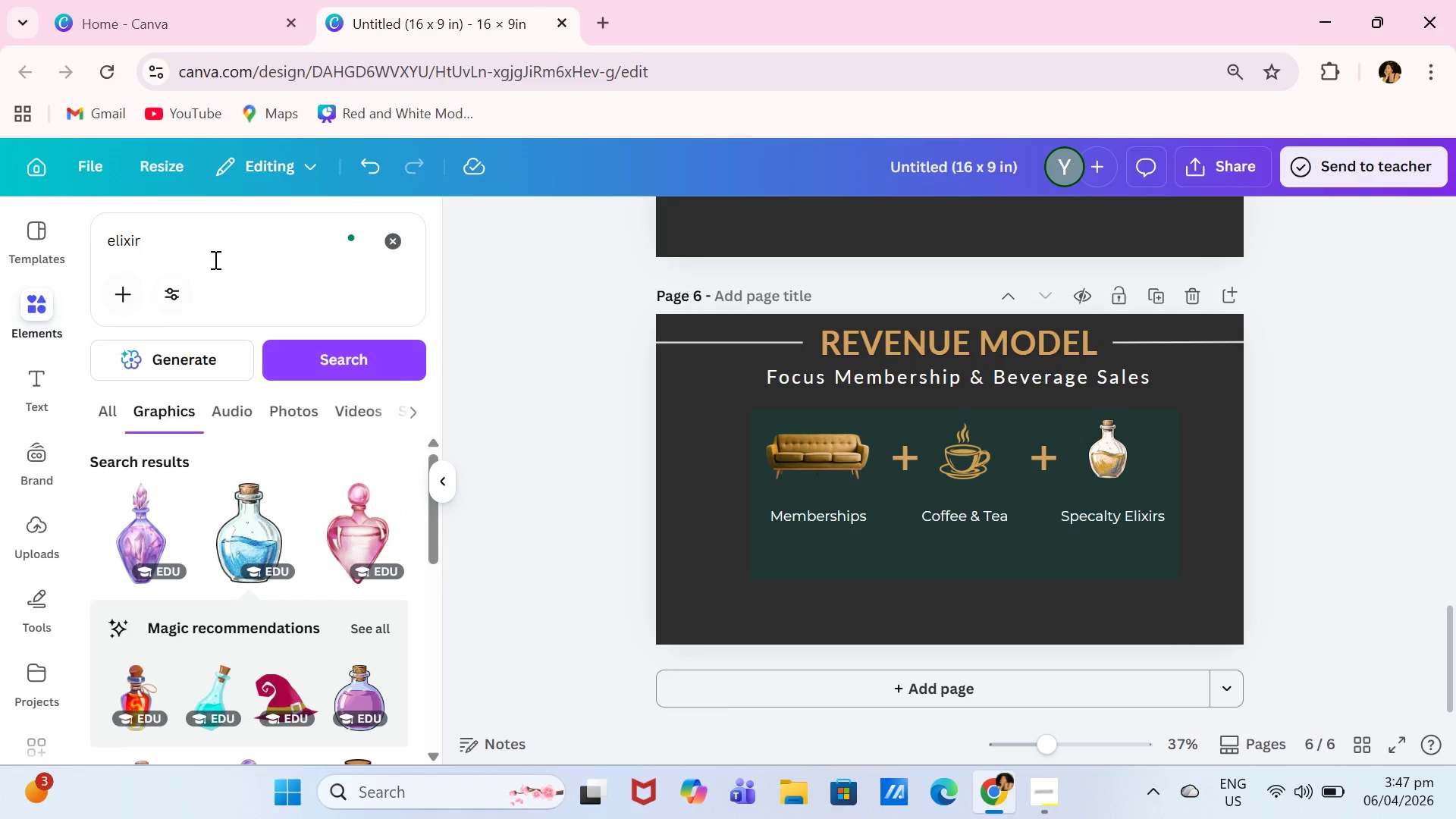 
left_click_drag(start_coordinate=[237, 251], to_coordinate=[135, 245])
 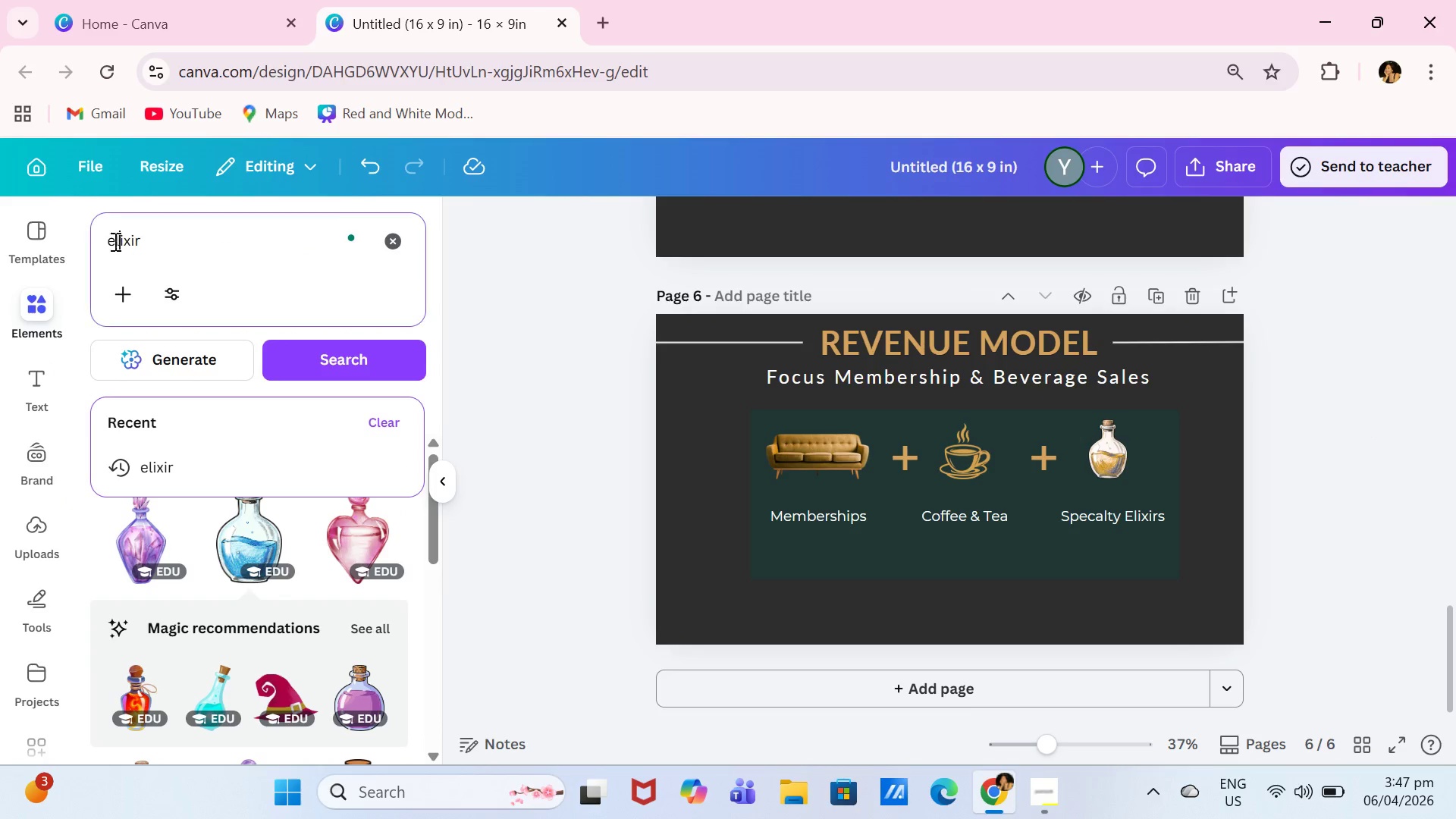 
left_click_drag(start_coordinate=[121, 242], to_coordinate=[117, 243])
 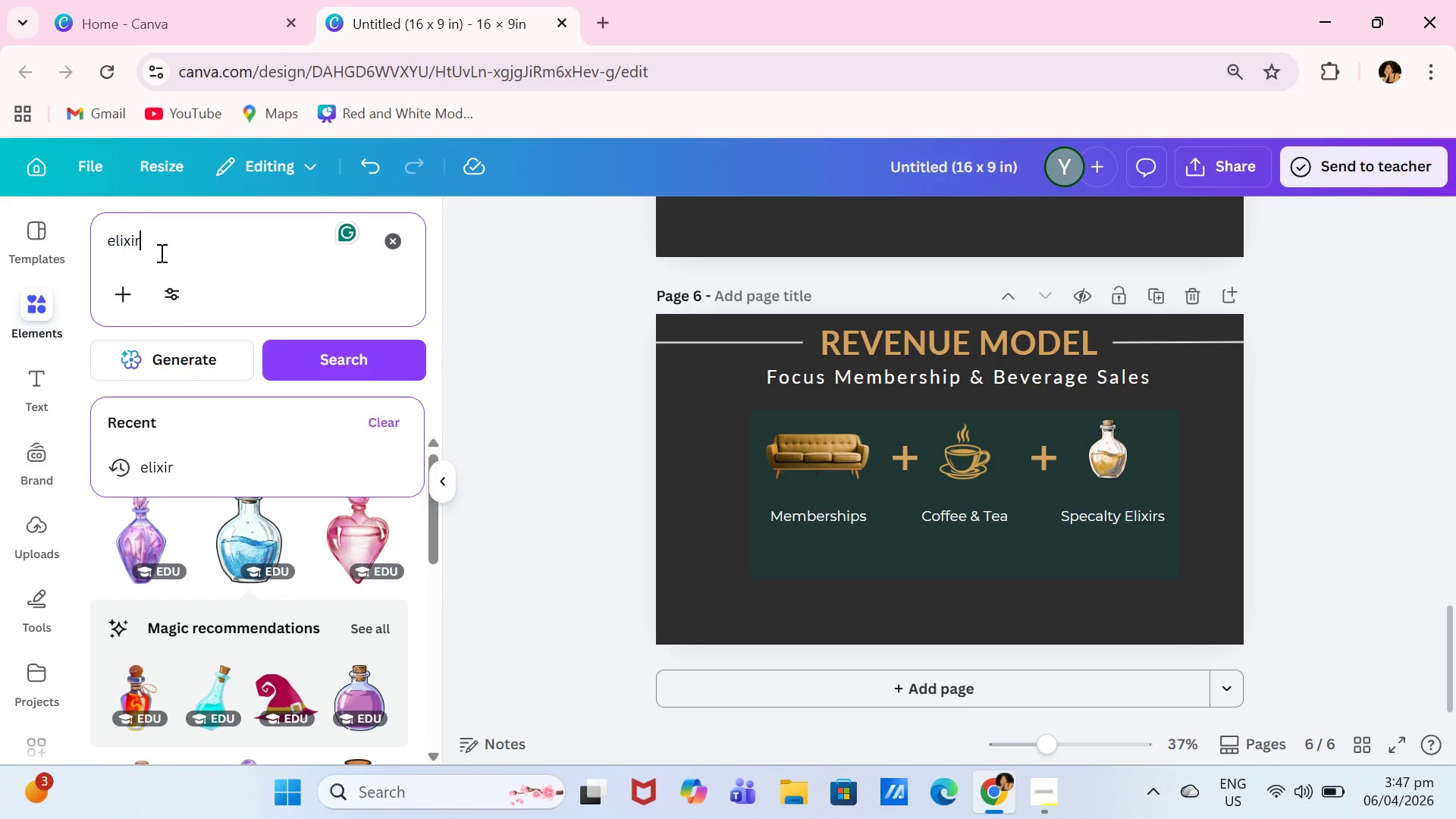 
left_click([160, 253])
 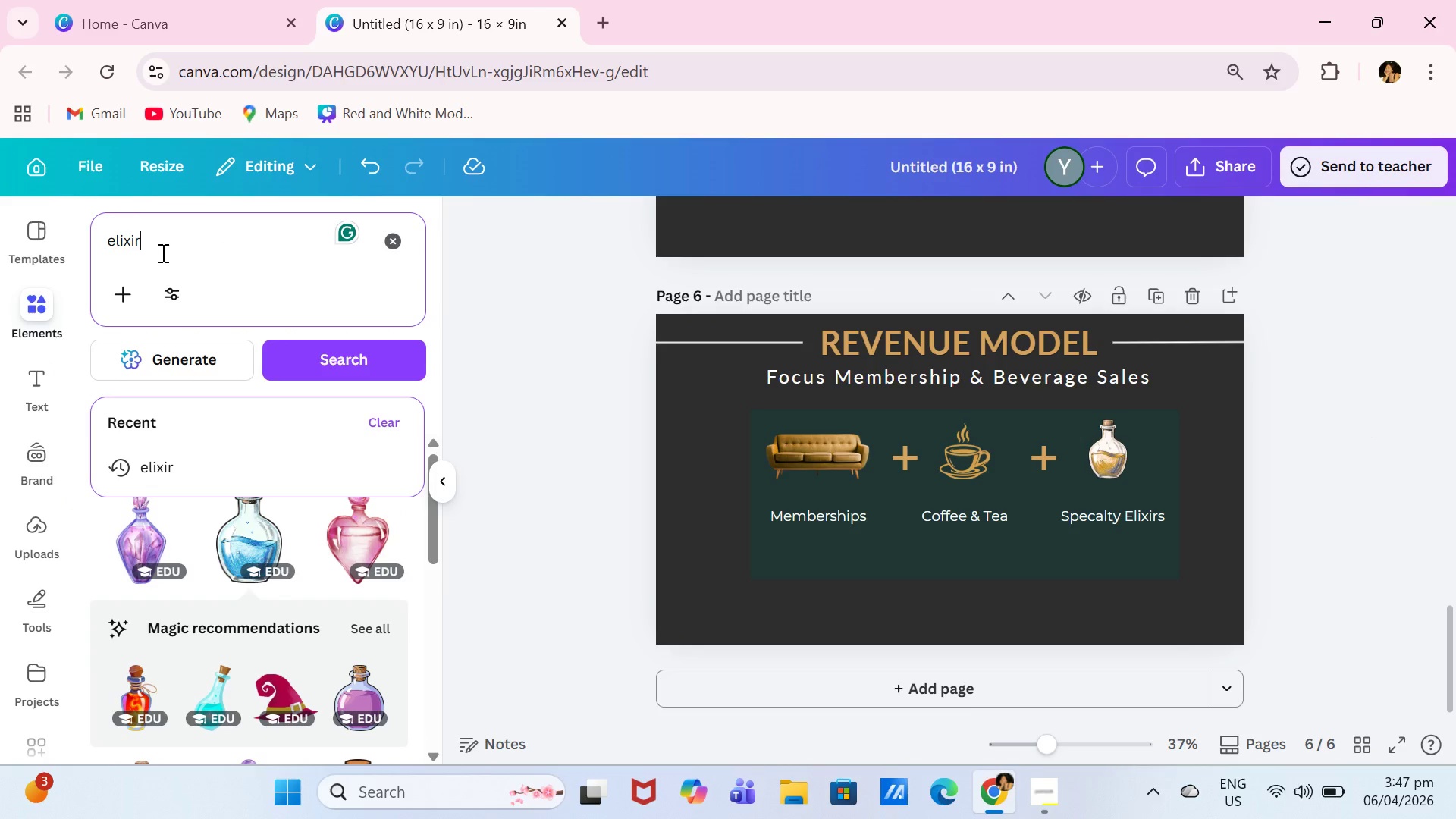 
key(Control+A)
 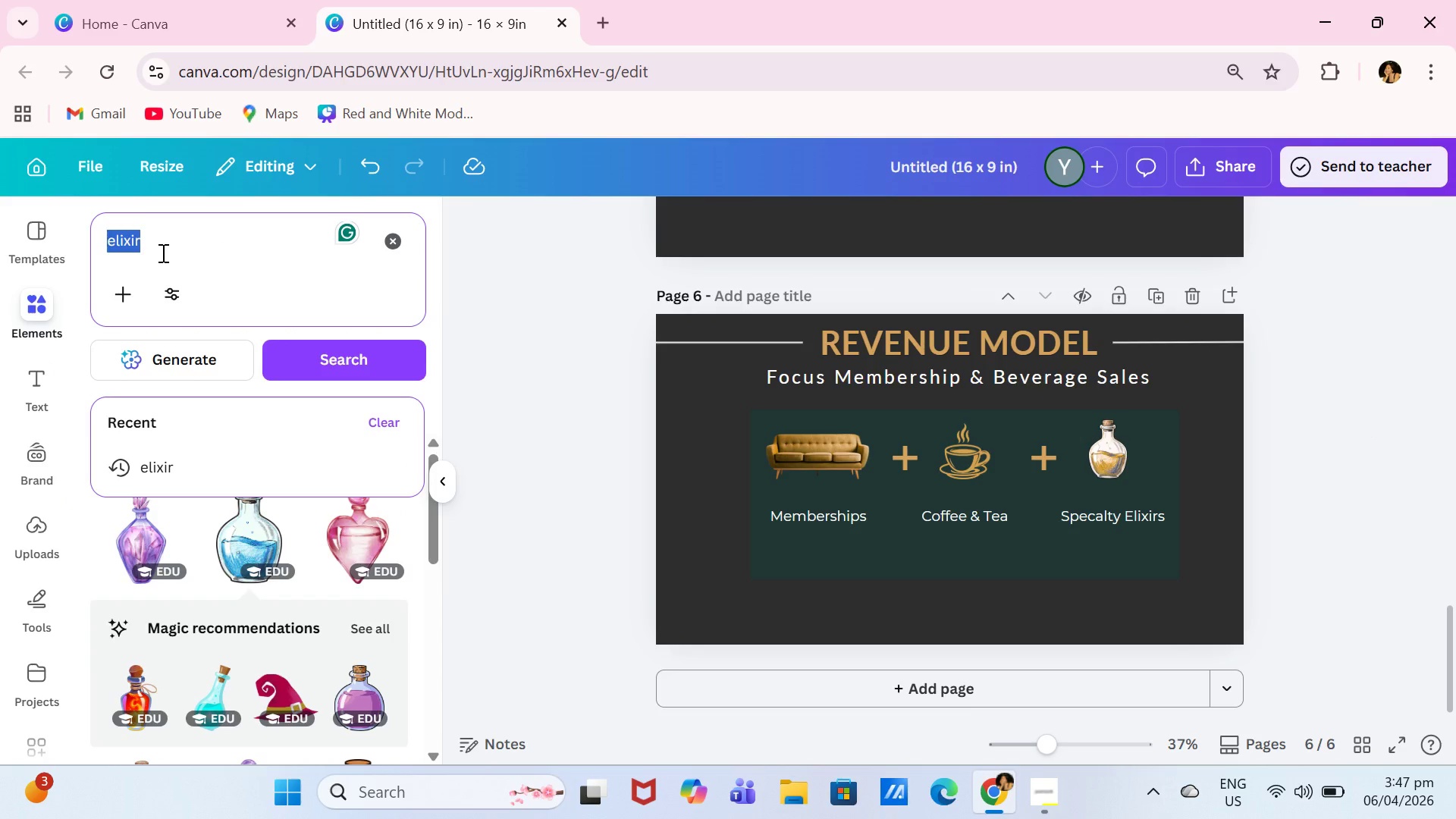 
type(old texture')
 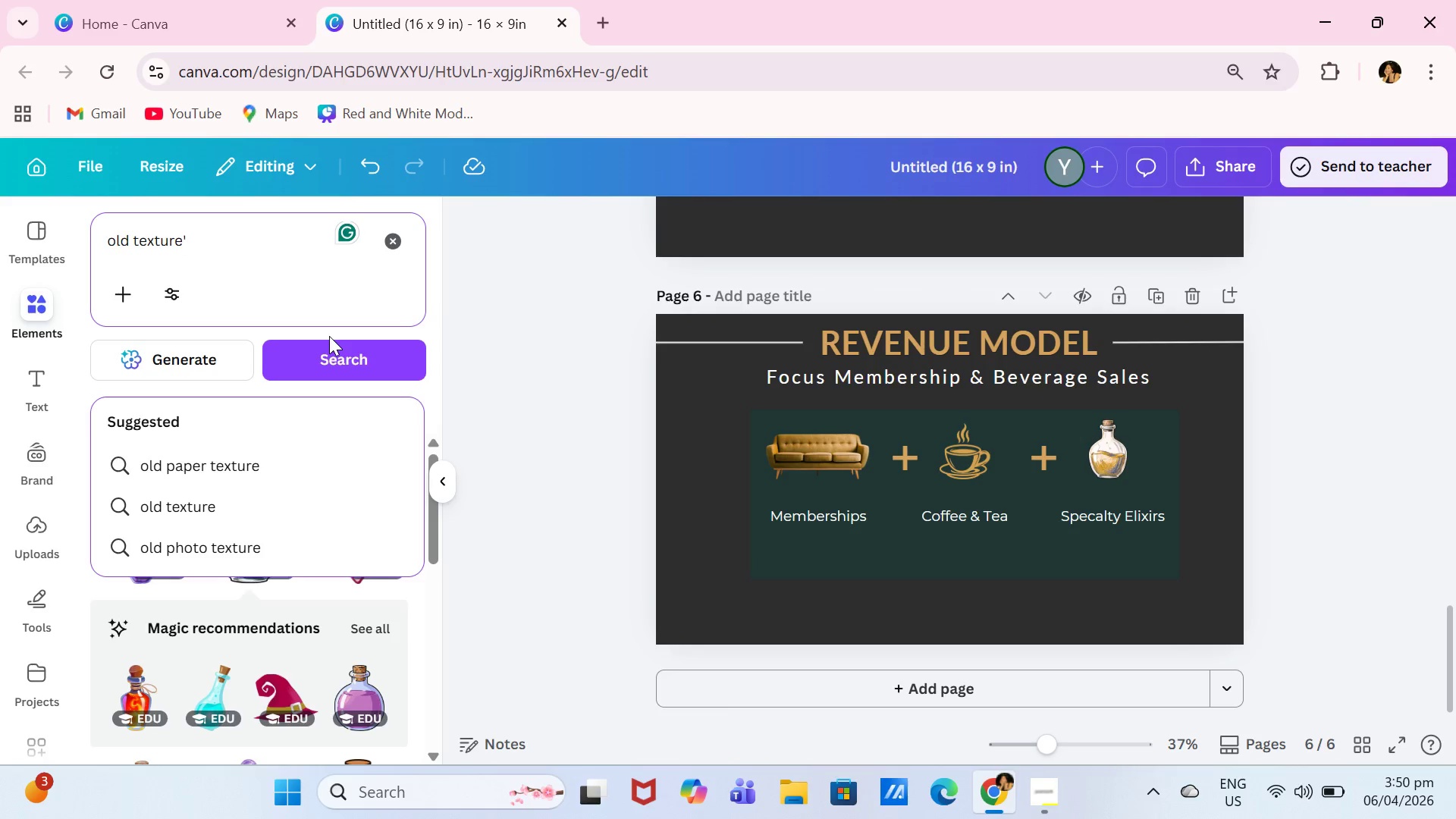 
wait(202.78)
 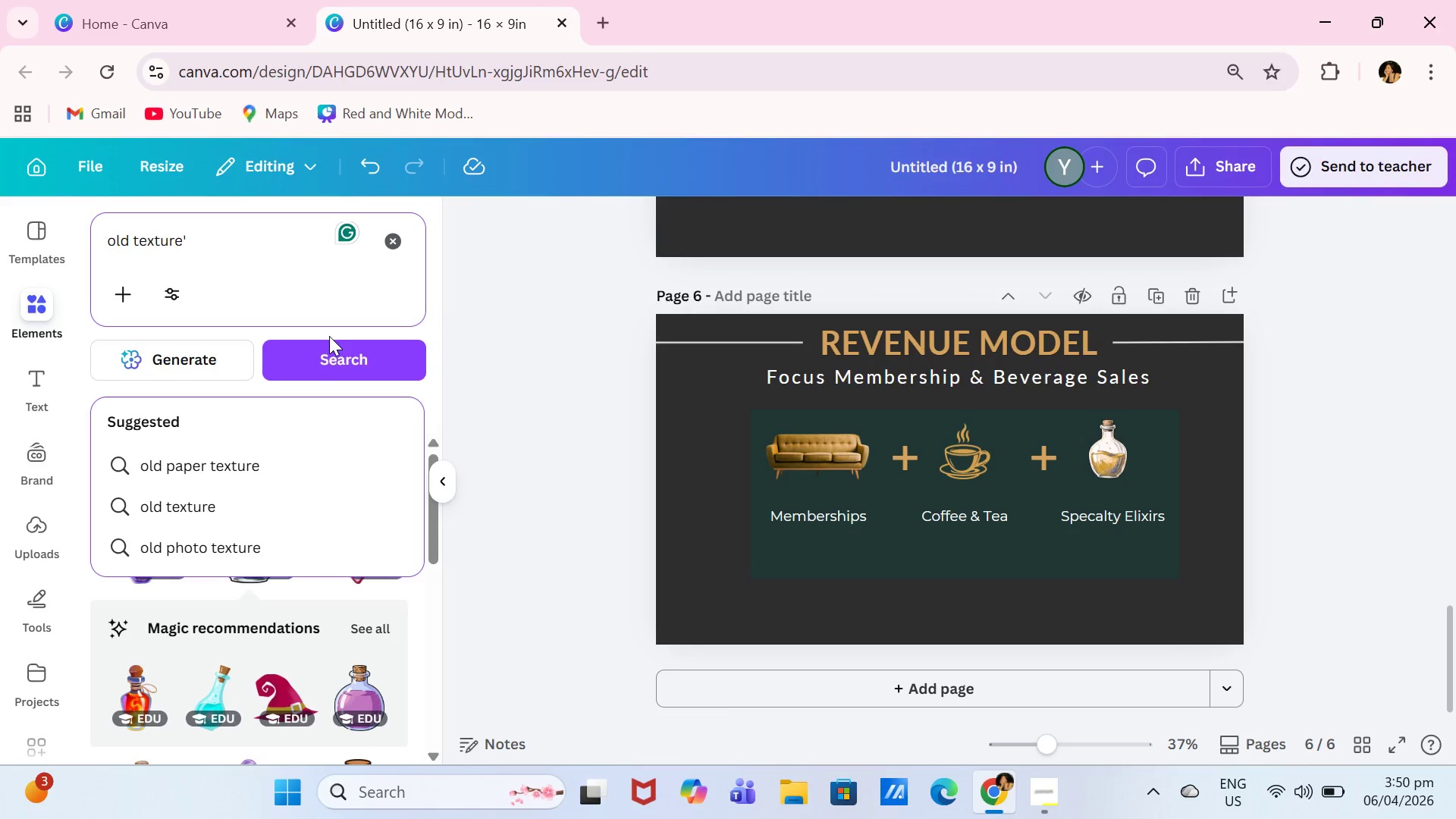 
left_click([1175, 484])
 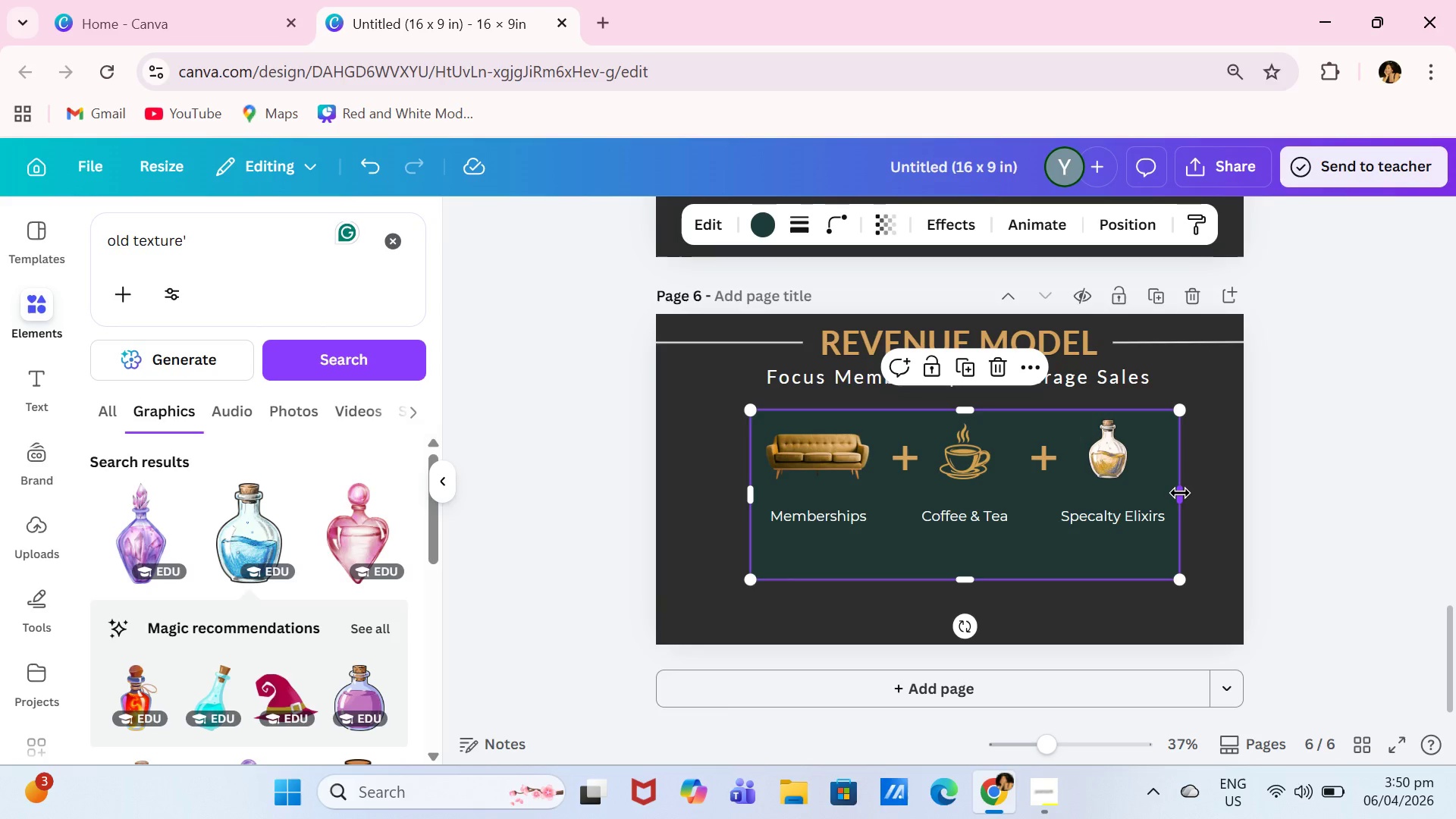 
left_click_drag(start_coordinate=[1180, 493], to_coordinate=[1175, 493])
 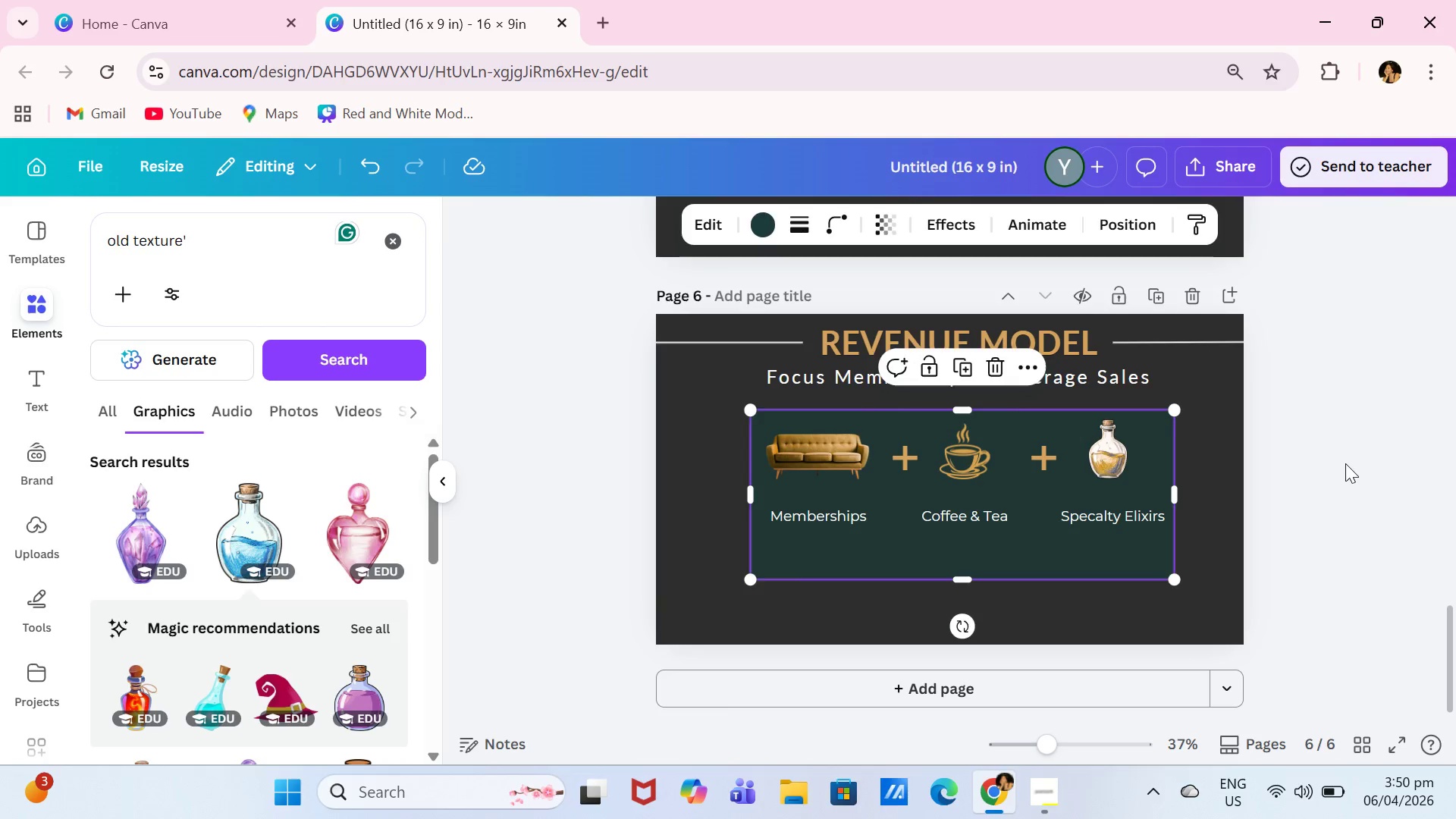 
left_click([1345, 463])
 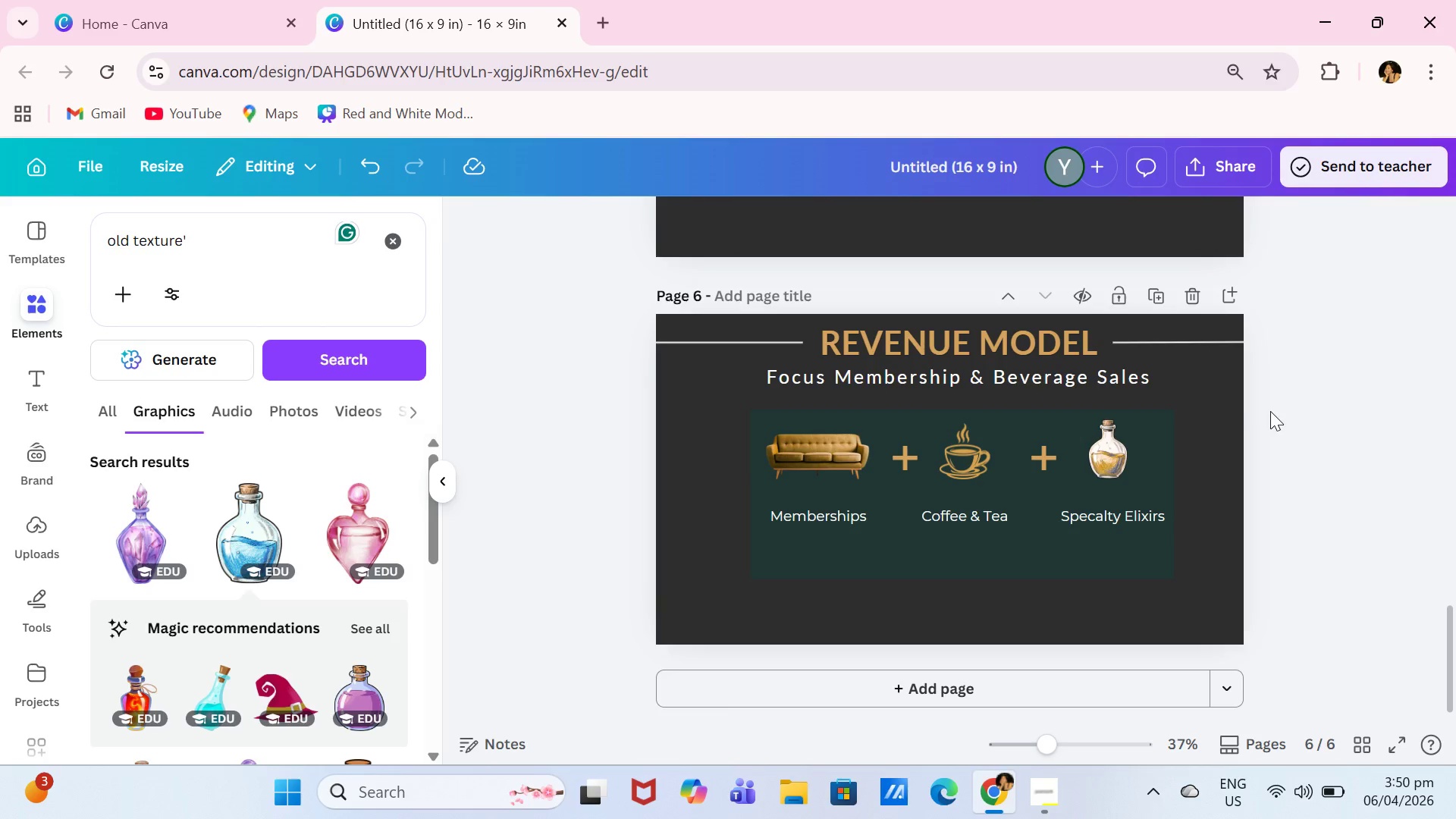 
left_click([1051, 347])
 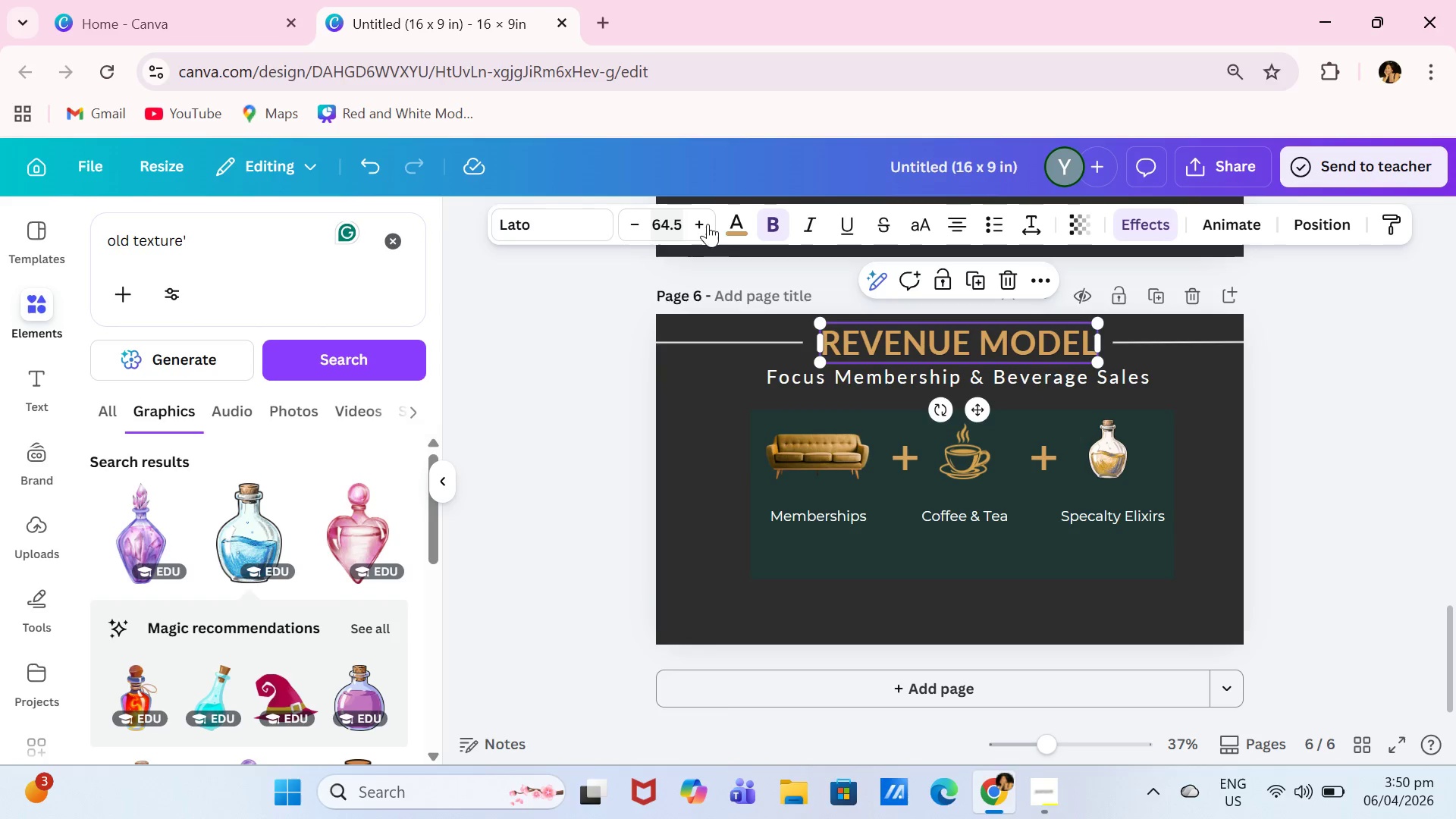 
left_click([745, 217])
 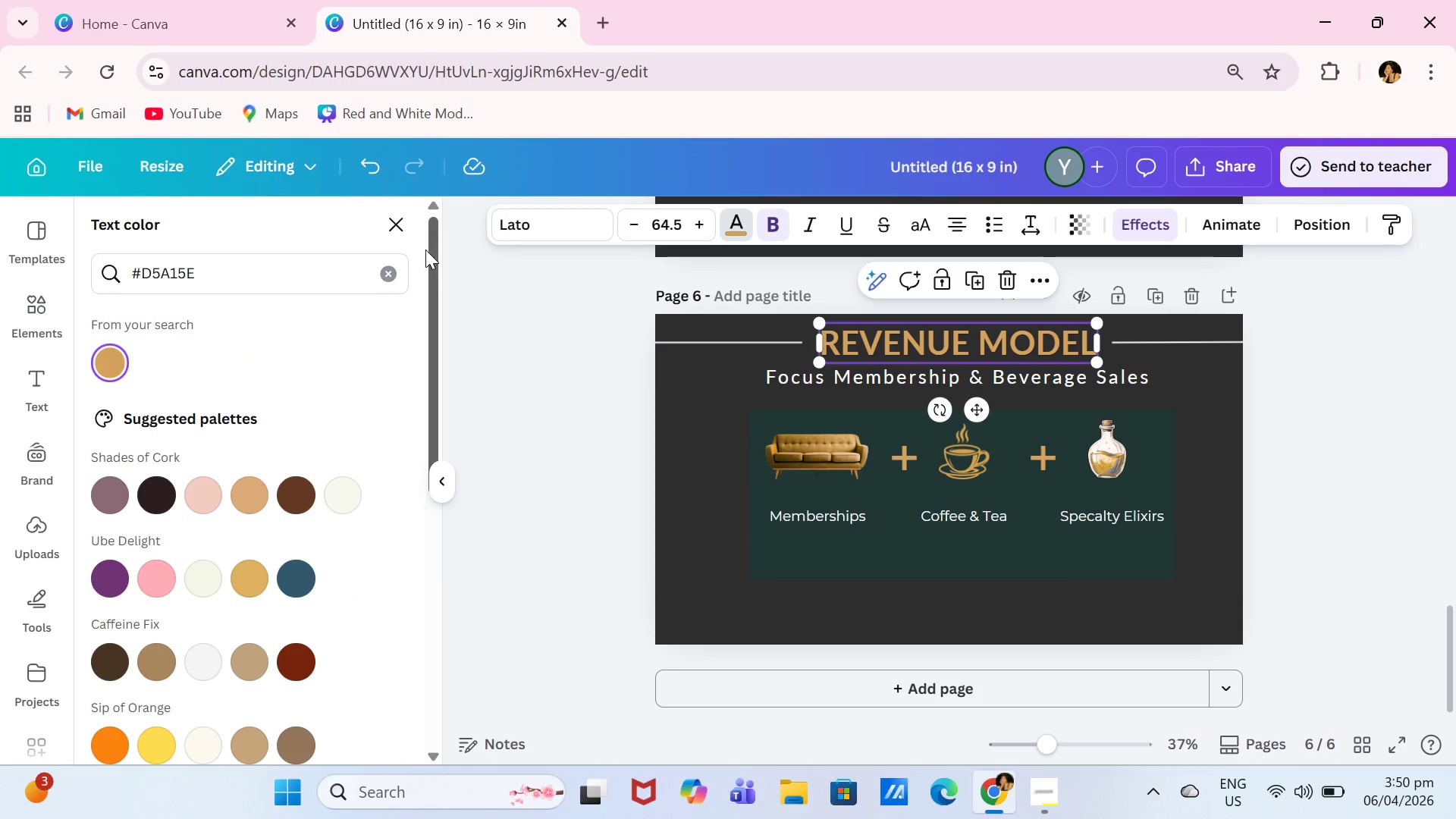 
left_click([401, 224])
 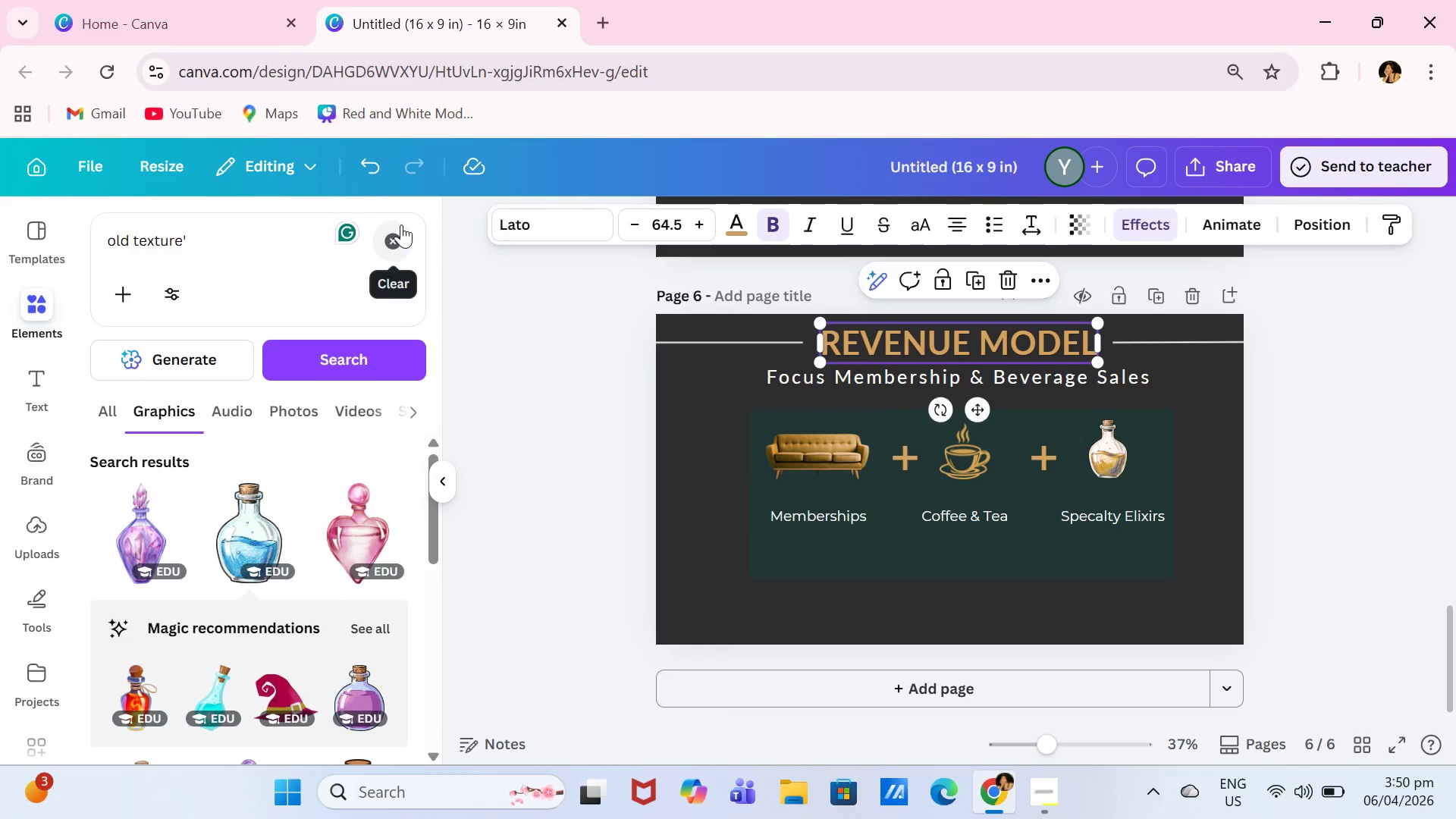 
left_click([401, 224])
 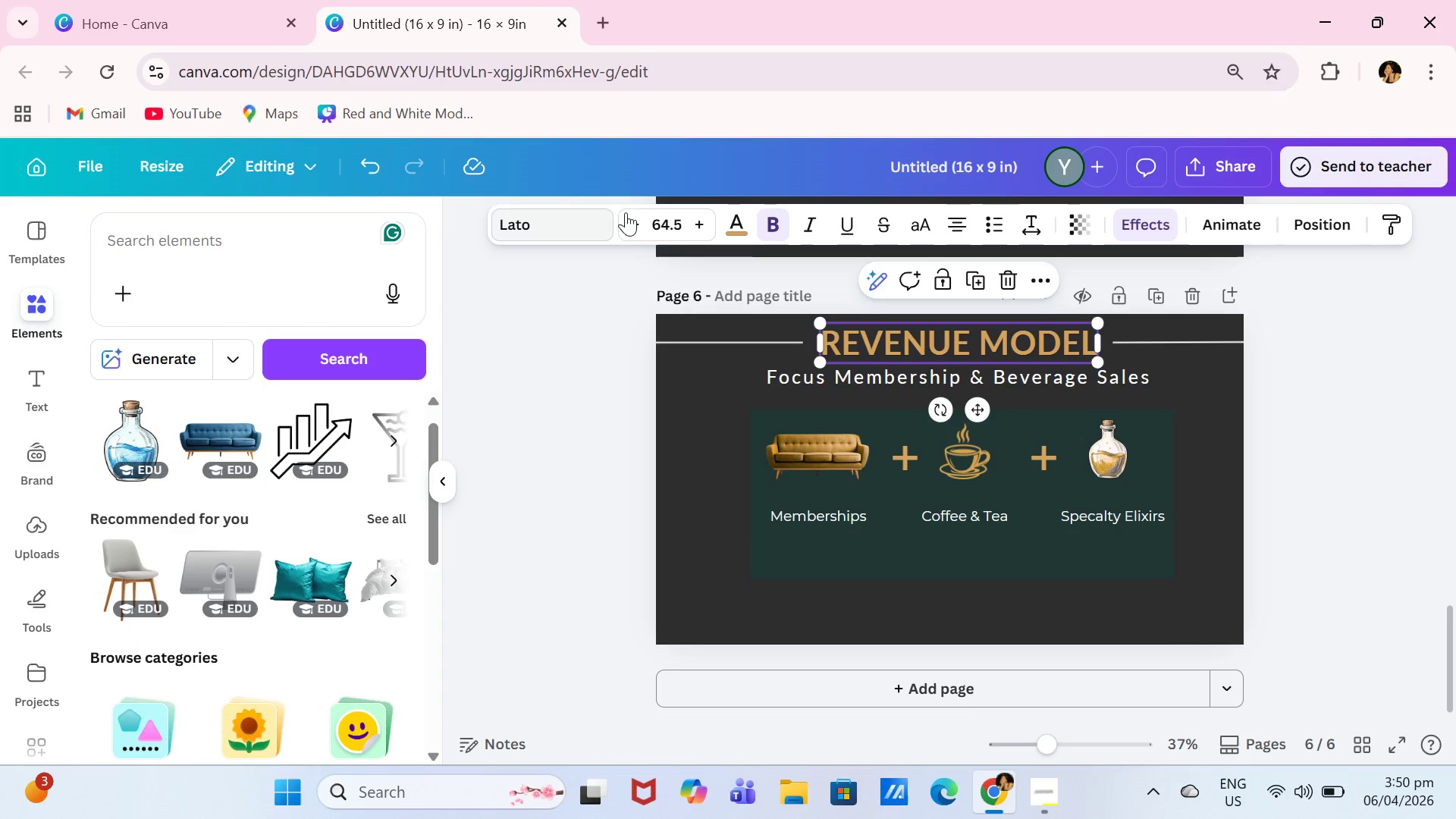 
left_click([733, 238])
 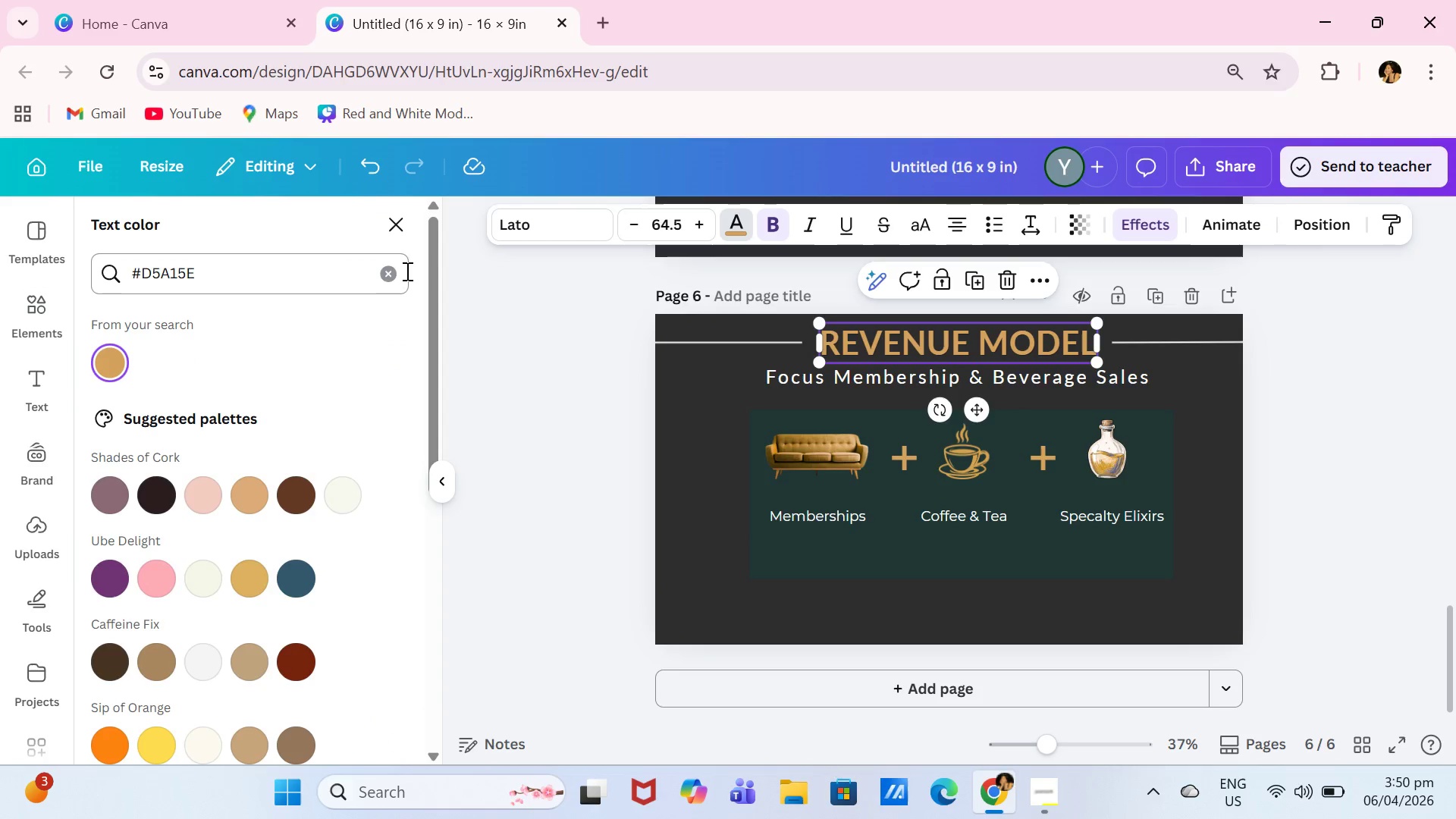 
left_click([396, 271])
 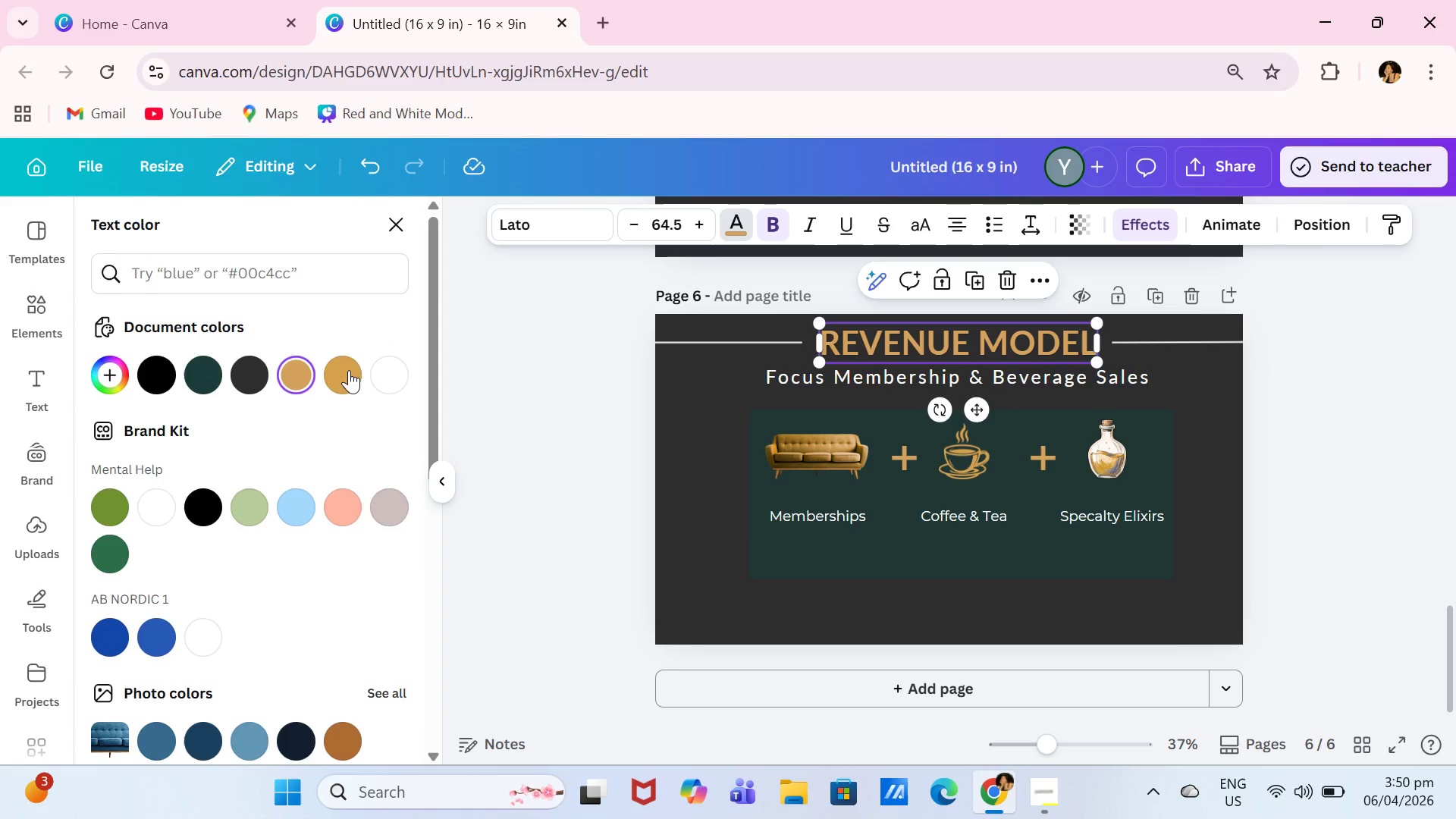 
left_click([344, 375])
 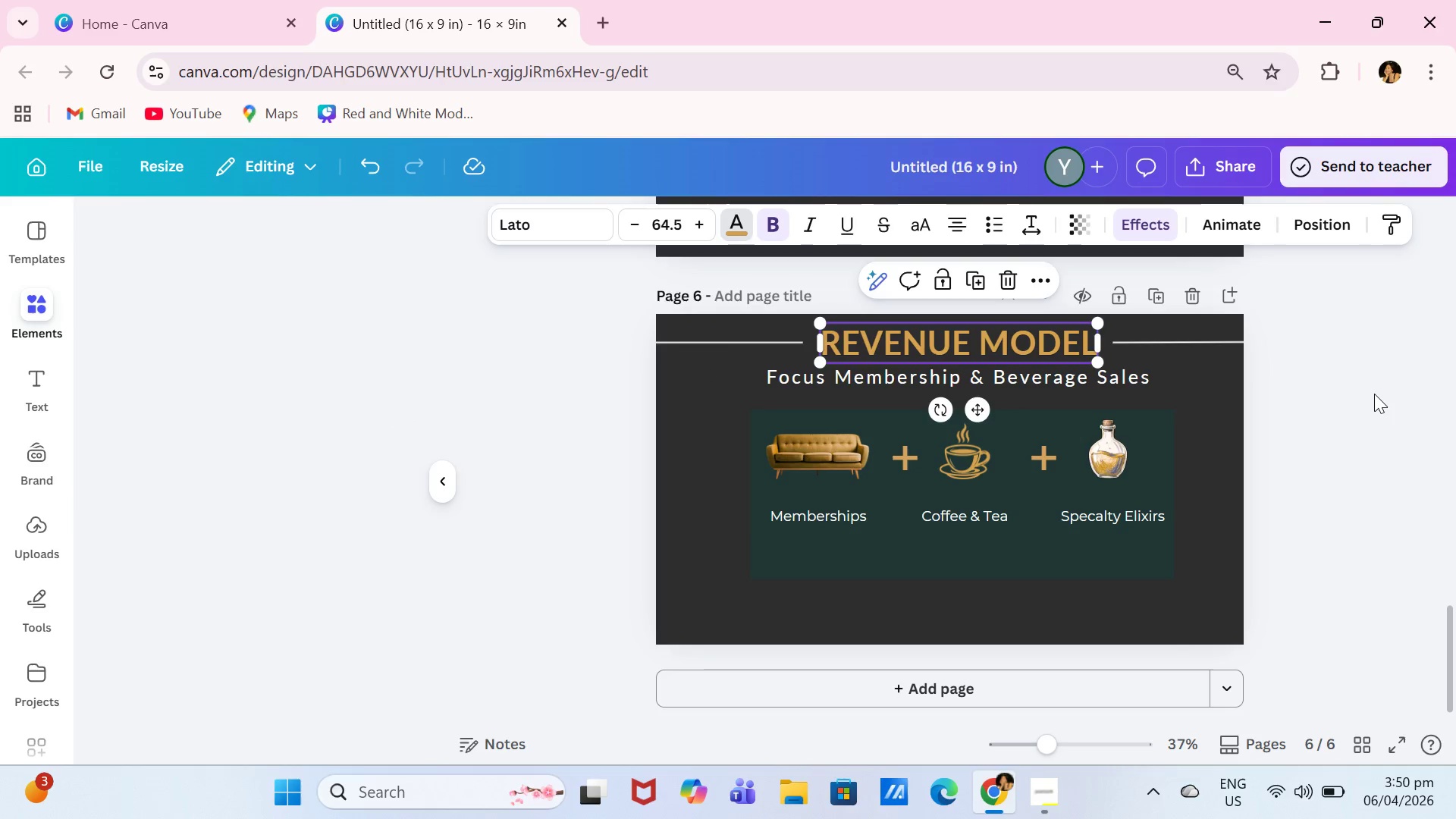 
double_click([1374, 394])
 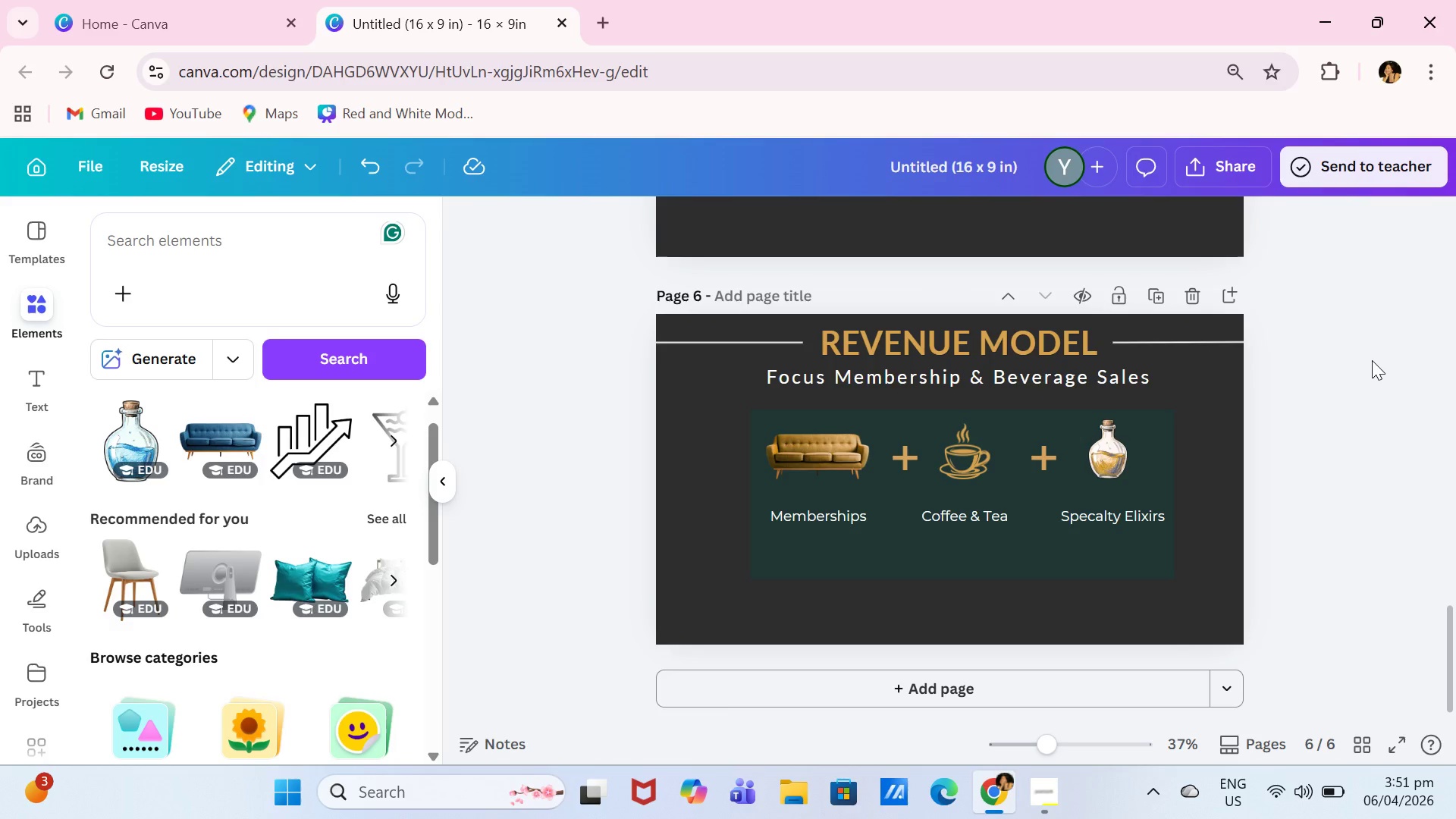 
wait(24.67)
 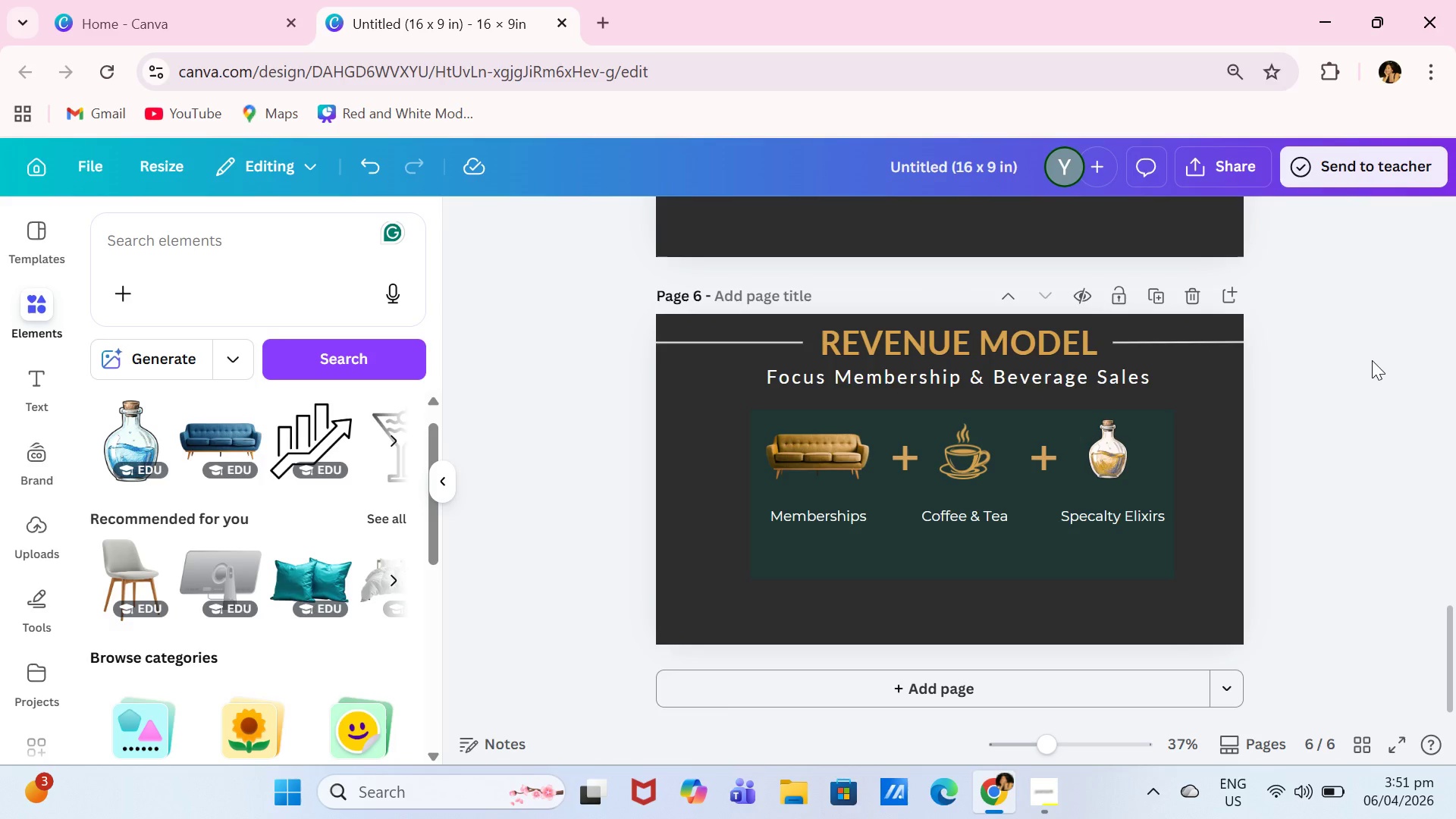 
scroll: coordinate [1275, 365], scroll_direction: up, amount: 7.0
 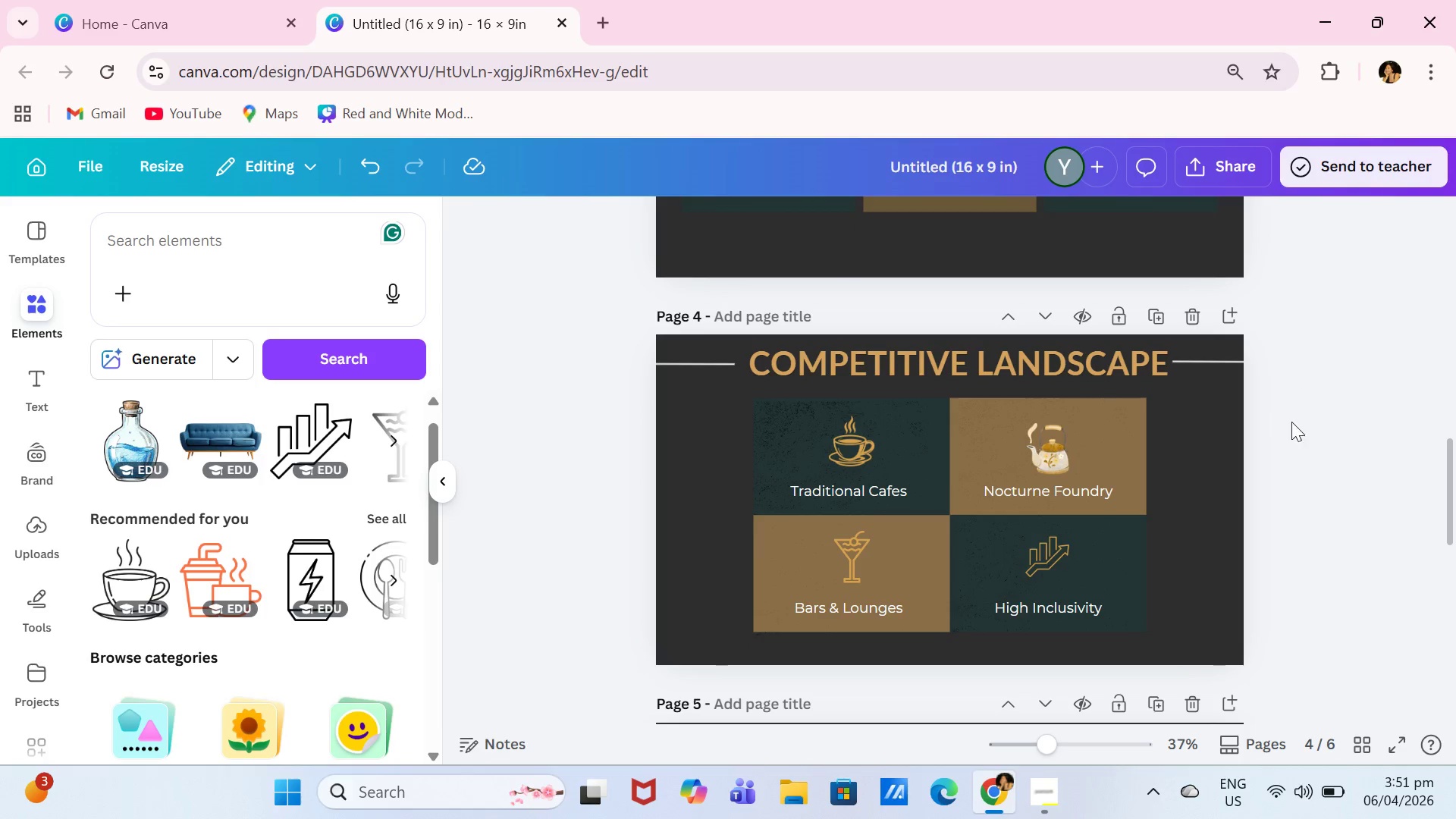 
scroll: coordinate [1294, 447], scroll_direction: down, amount: 4.0
 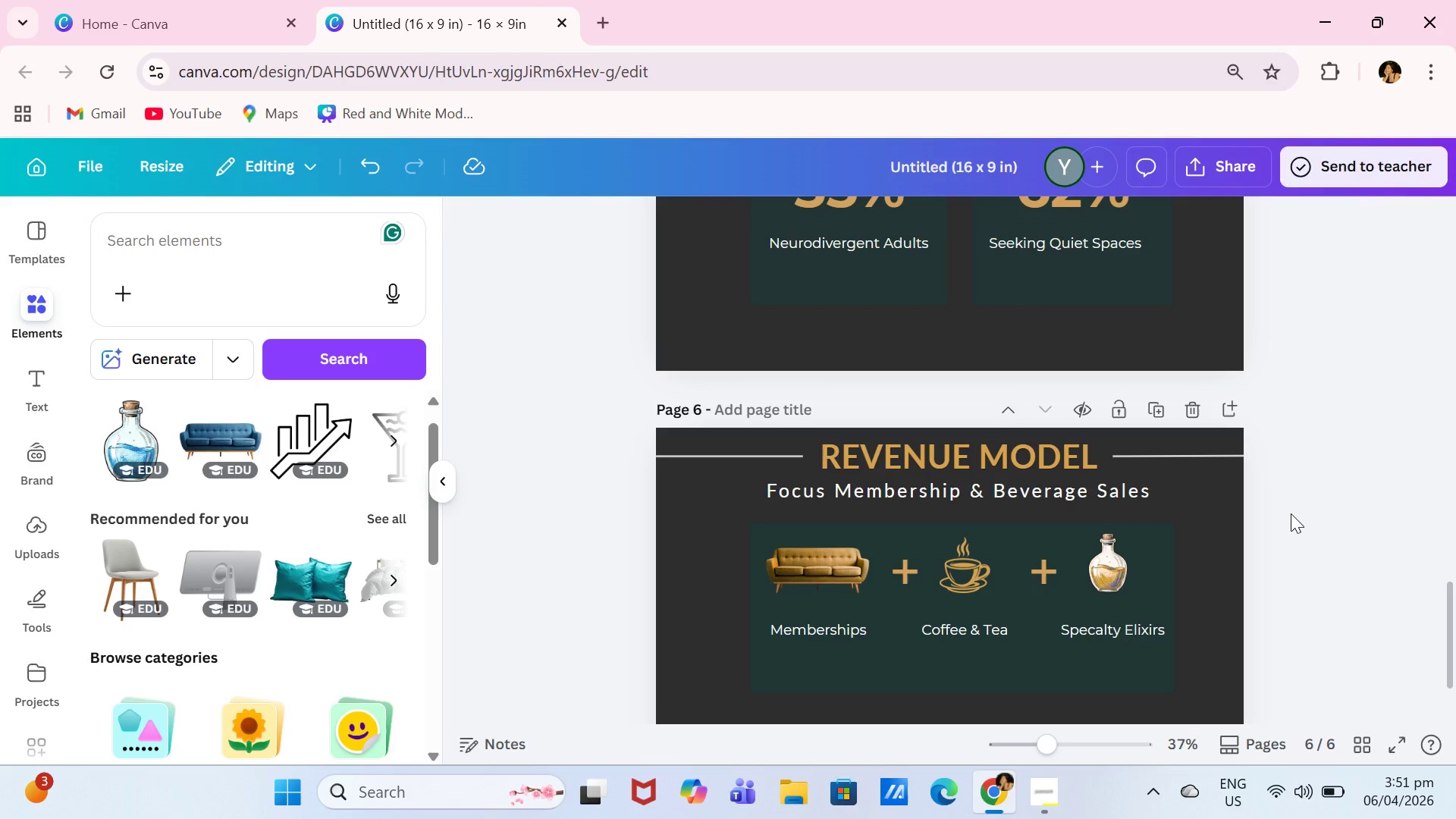 
wait(22.19)
 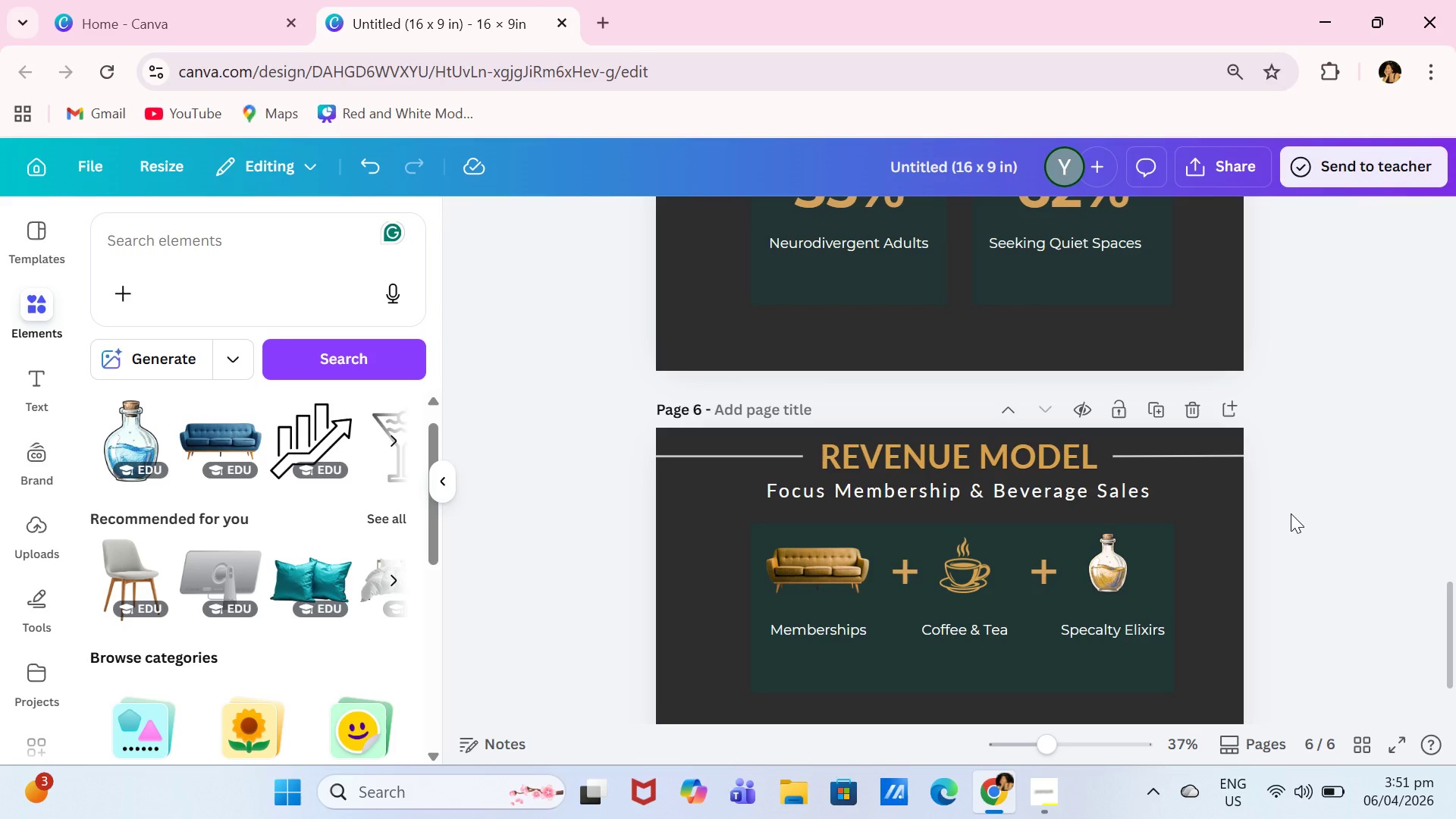 
left_click([999, 493])
 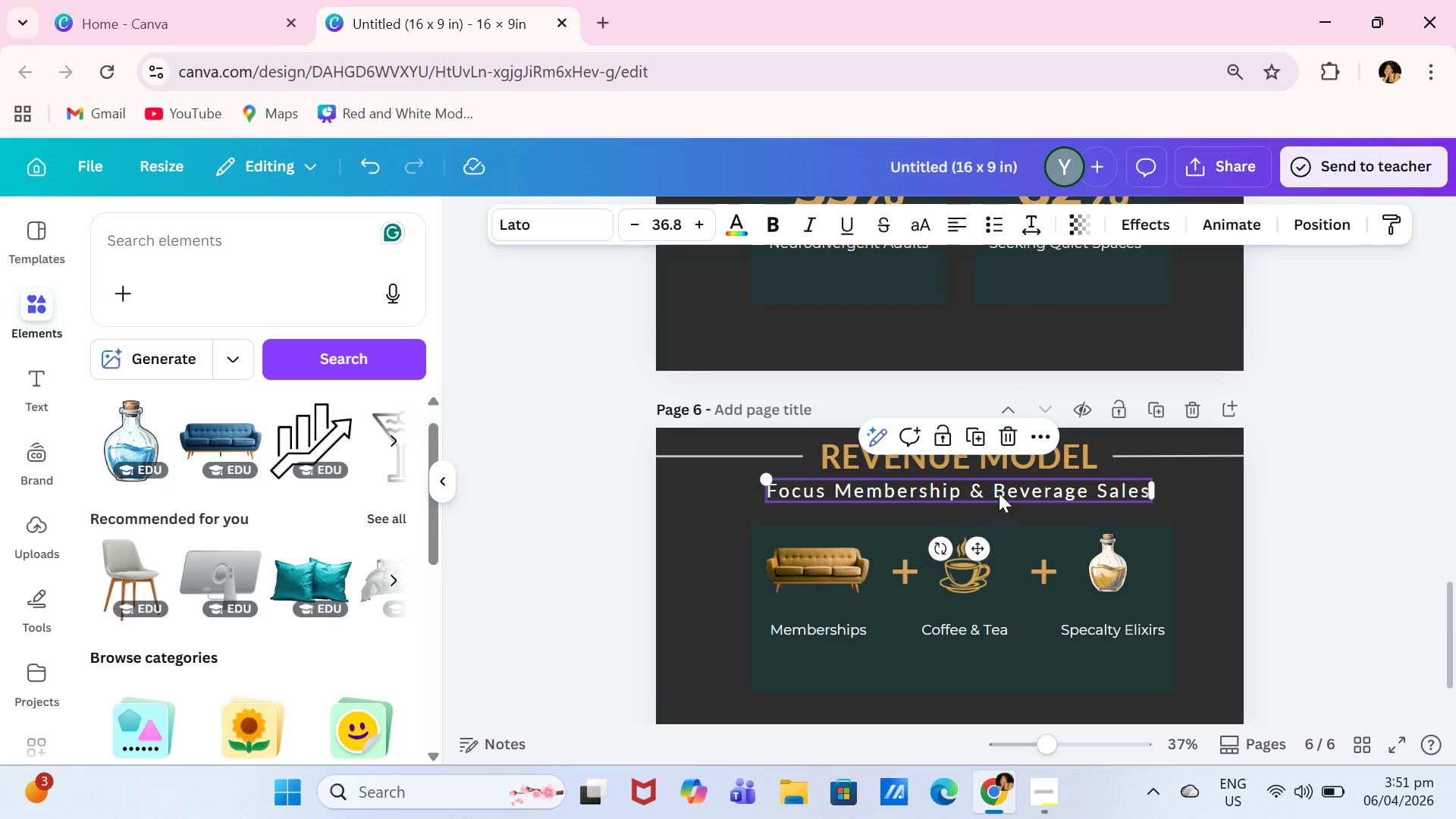 
left_click([999, 493])
 